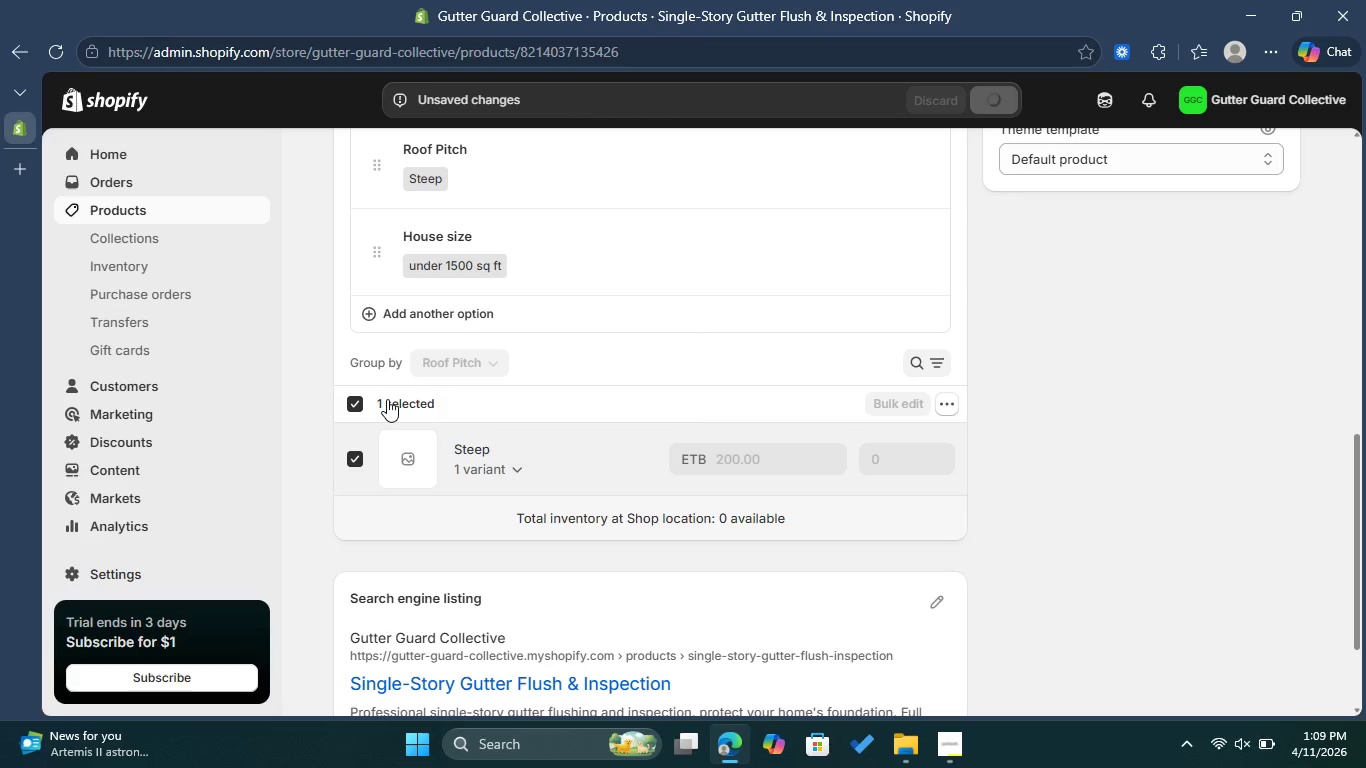 
left_click([366, 394])
 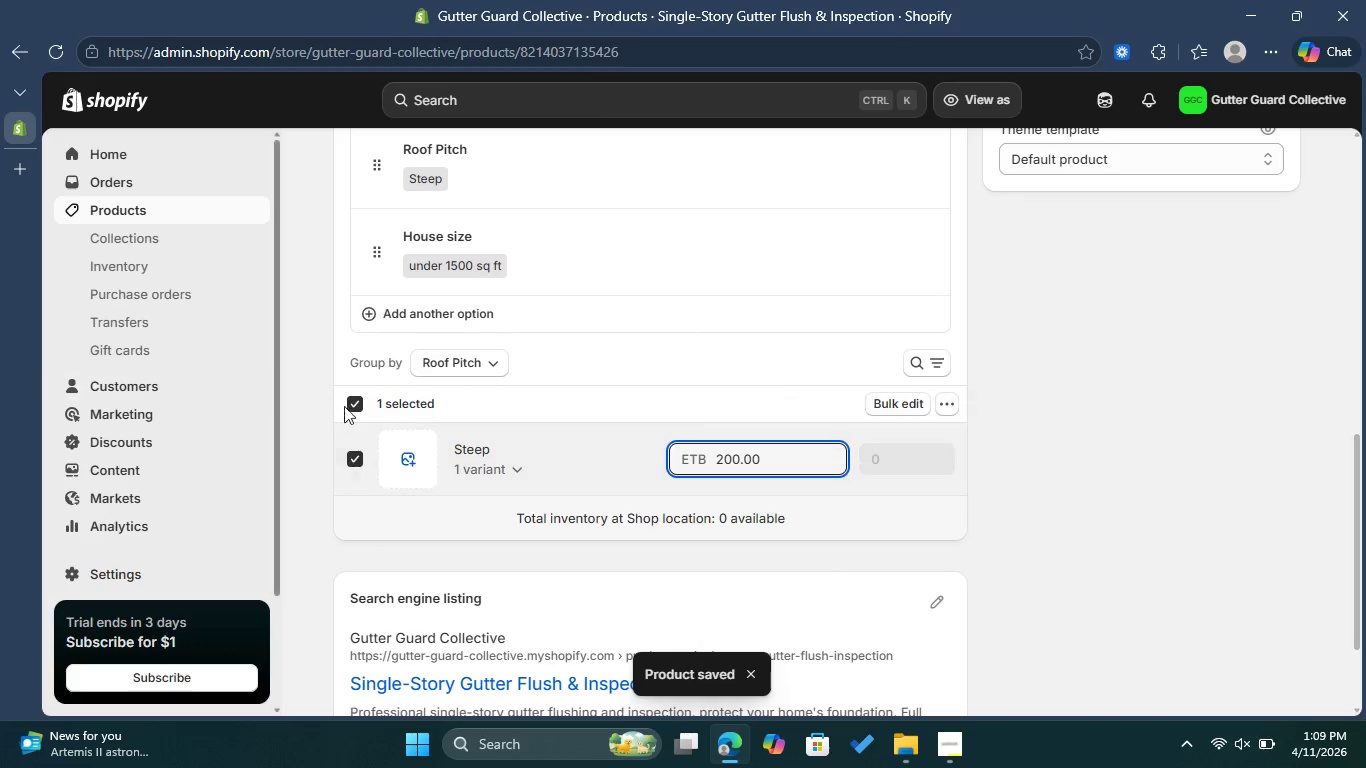 
left_click([361, 401])
 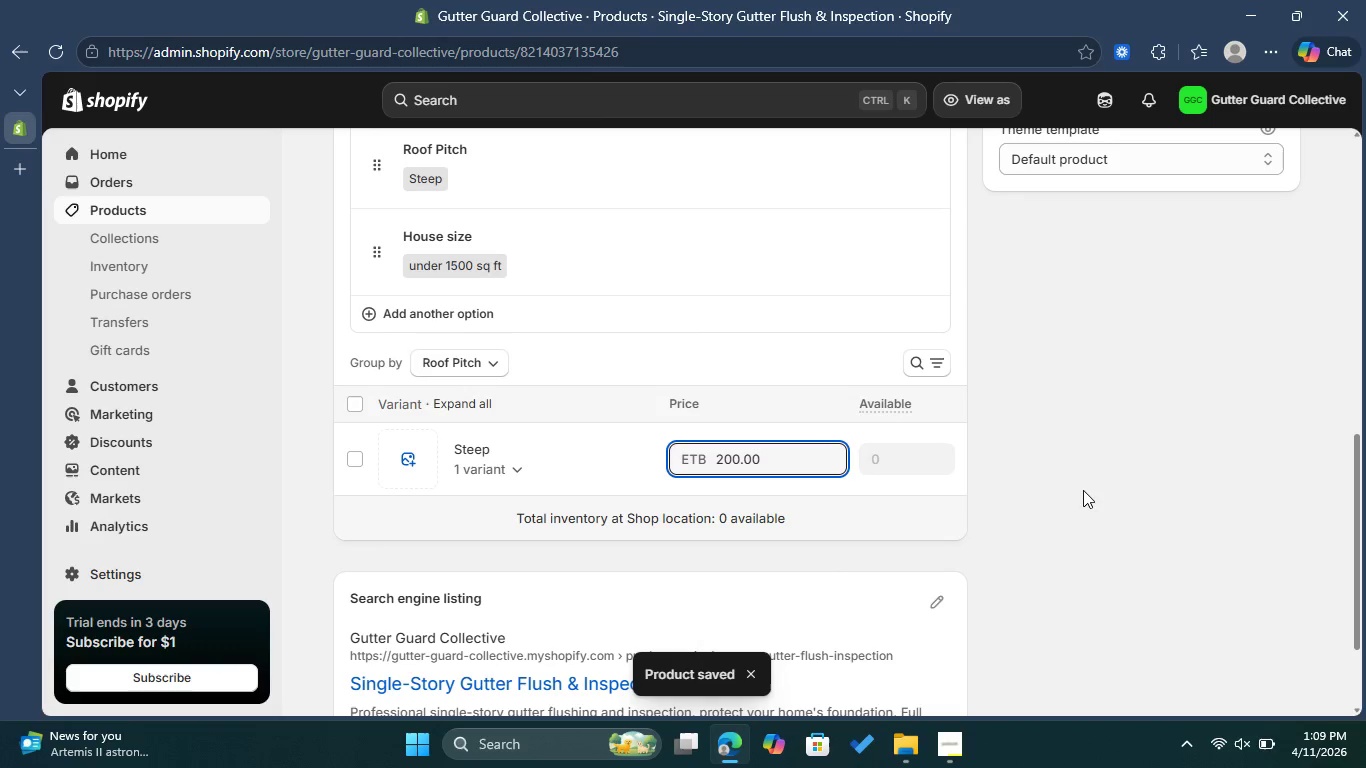 
left_click([1089, 476])
 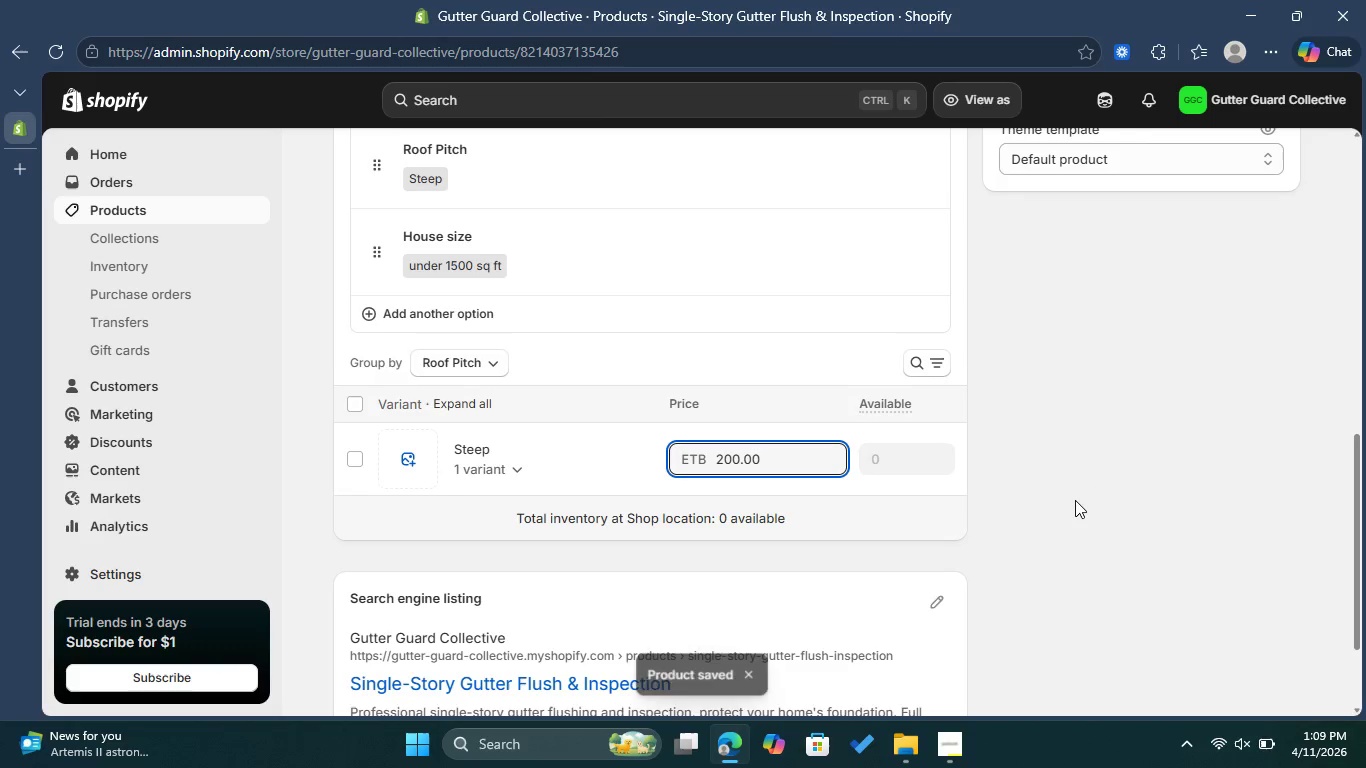 
scroll: coordinate [1071, 542], scroll_direction: up, amount: 2.0
 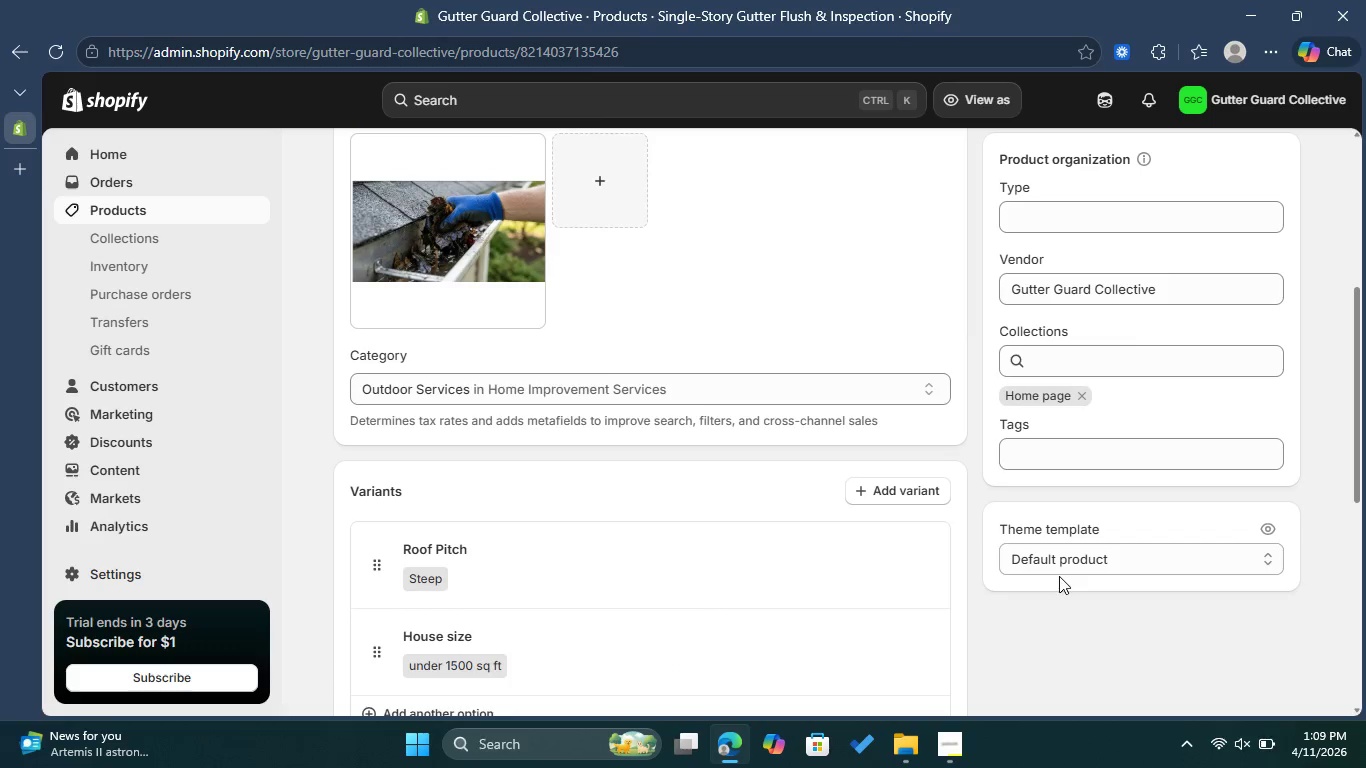 
scroll: coordinate [1052, 597], scroll_direction: down, amount: 6.0
 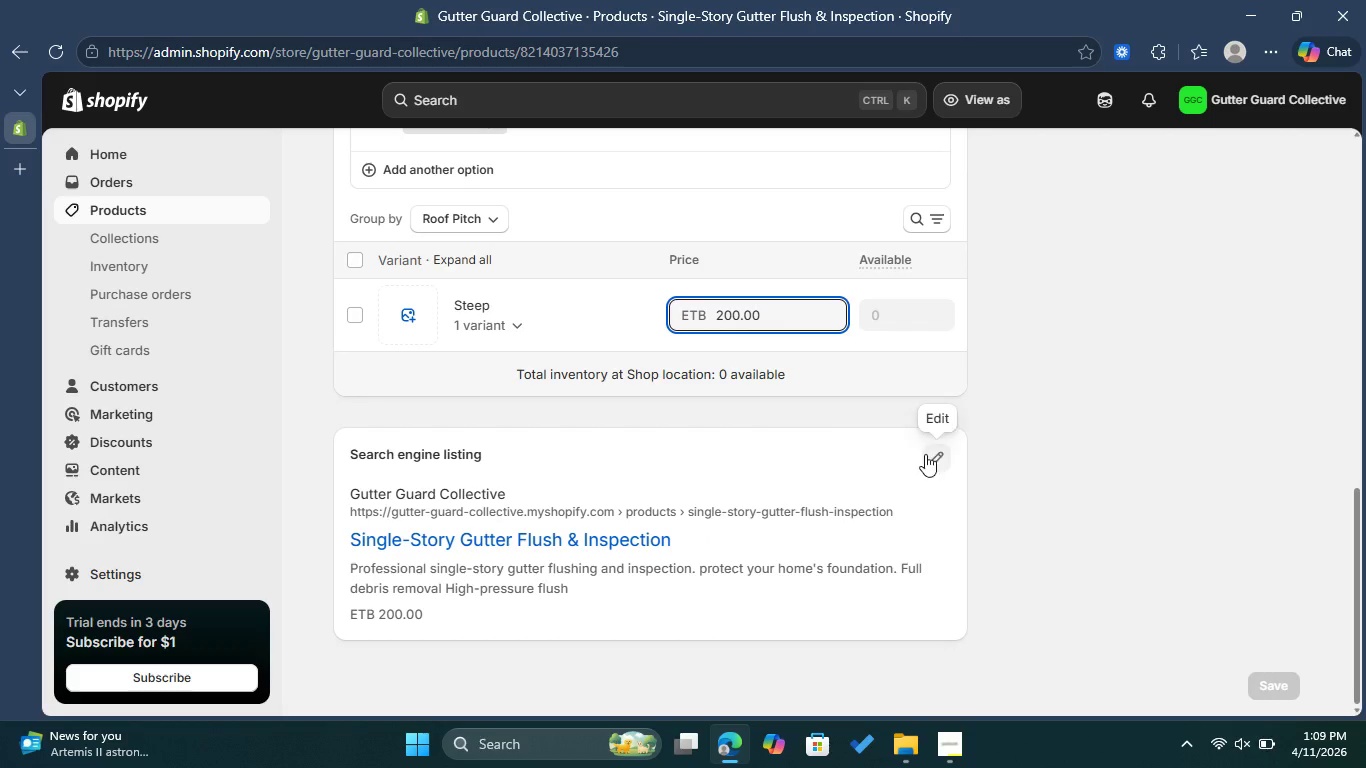 
left_click([925, 454])
 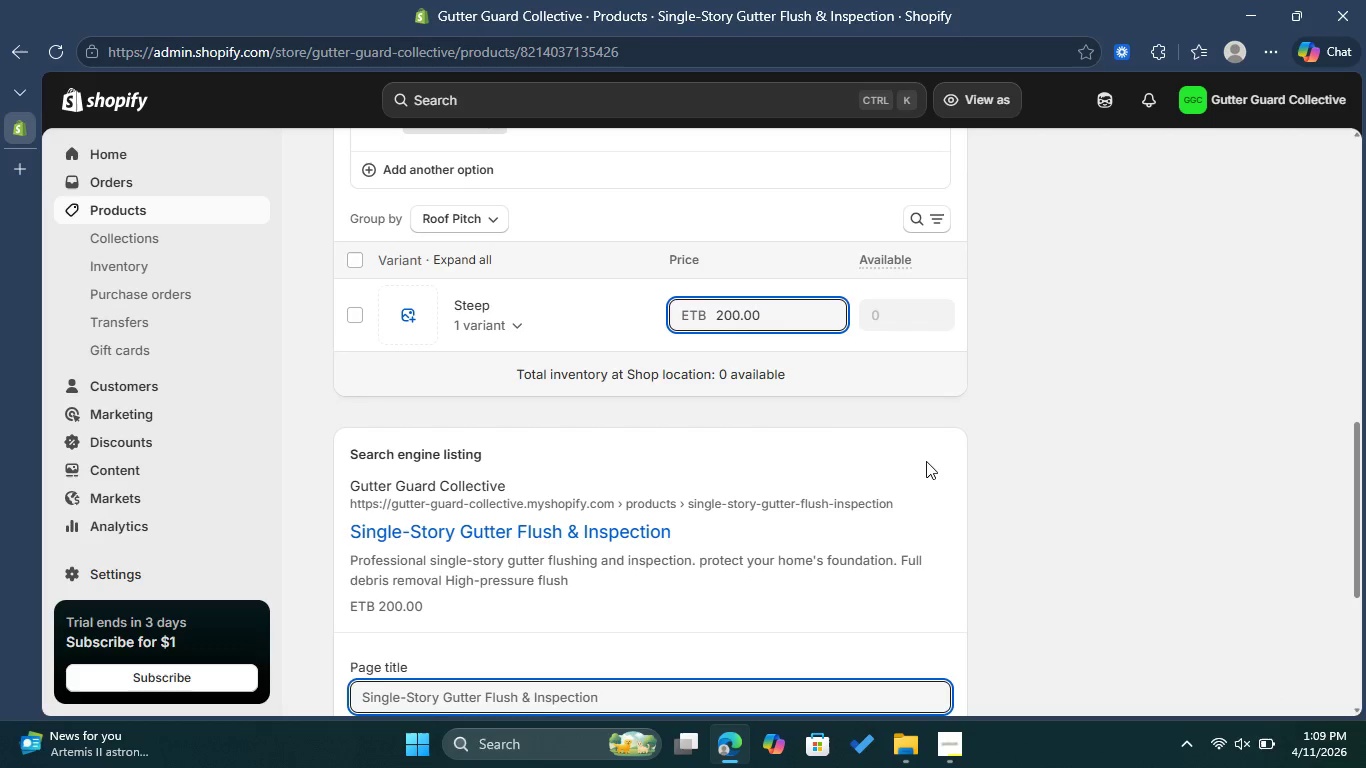 
scroll: coordinate [920, 470], scroll_direction: down, amount: 5.0
 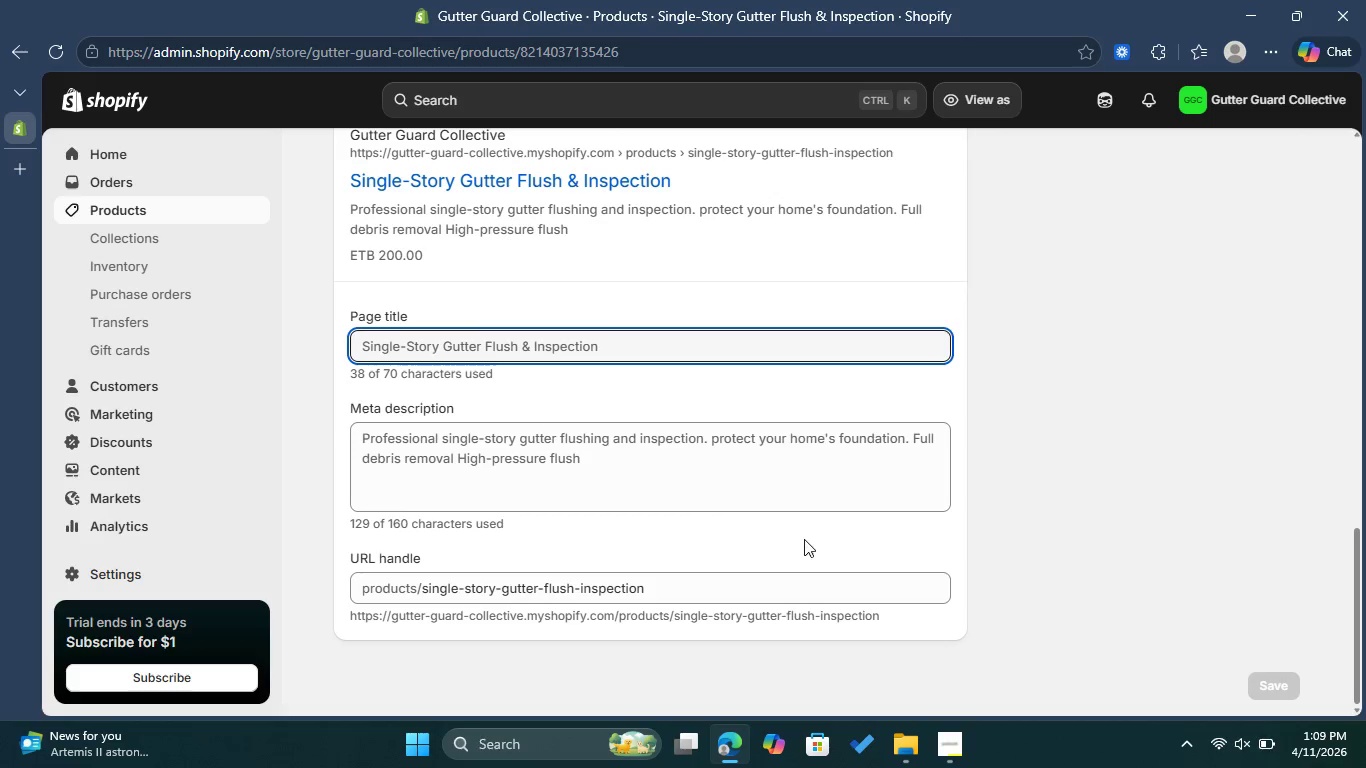 
wait(5.02)
 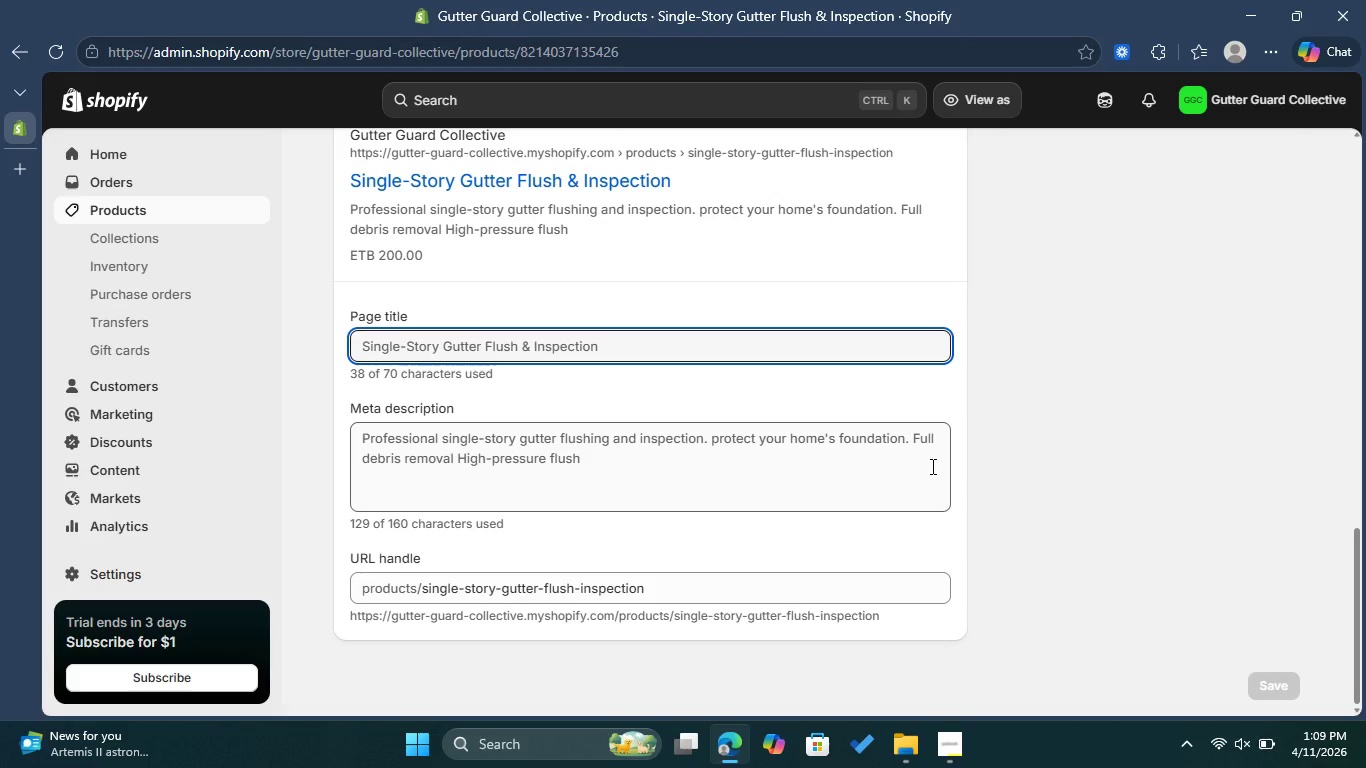 
left_click_drag(start_coordinate=[666, 583], to_coordinate=[497, 580])
 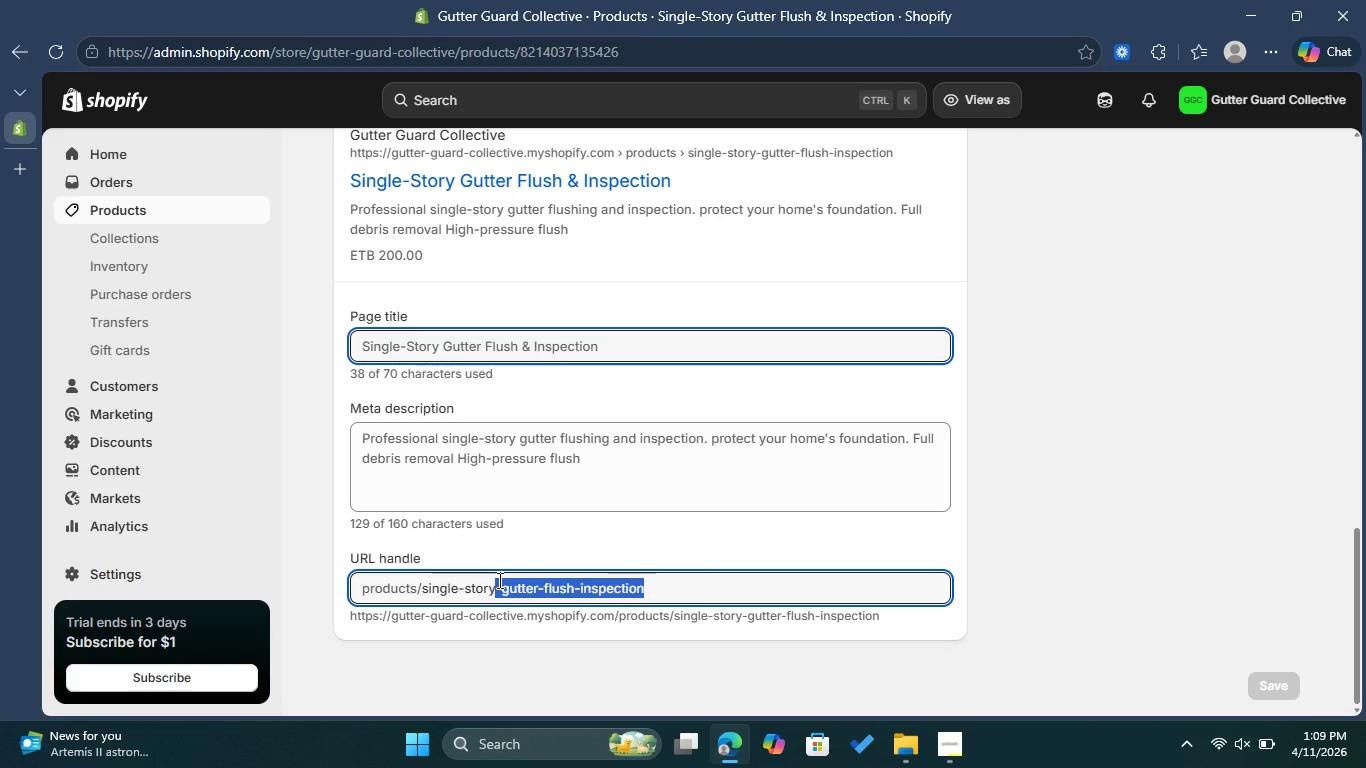 
key(Backspace)
type(-flush)
 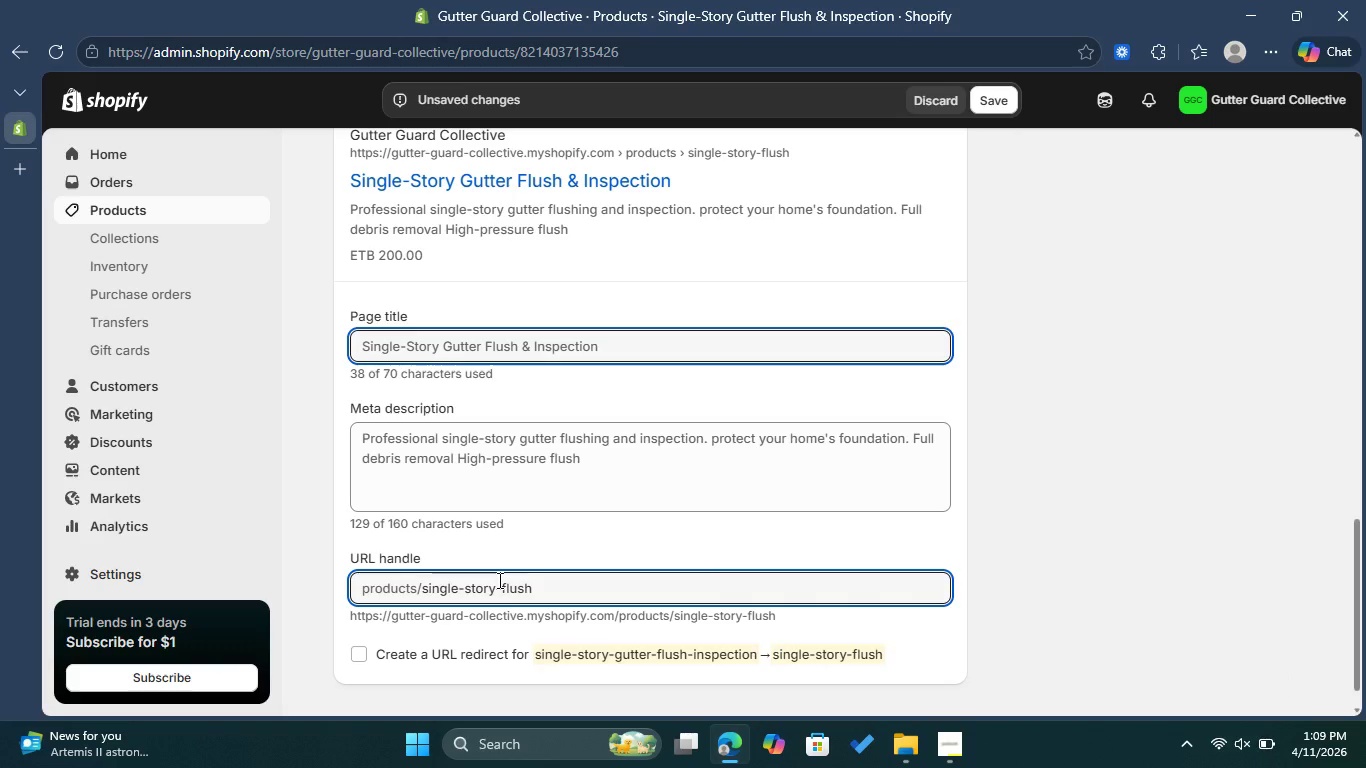 
key(Enter)
 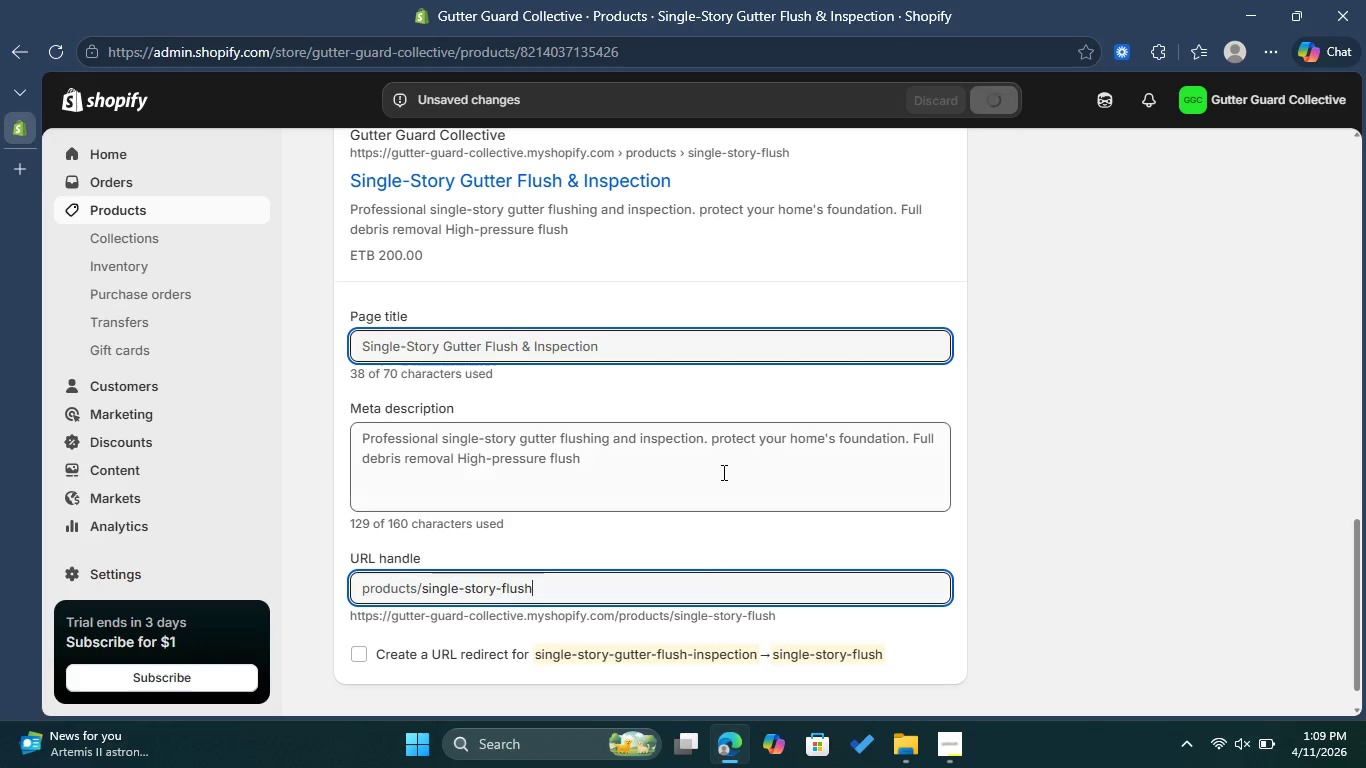 
mouse_move([741, 427])
 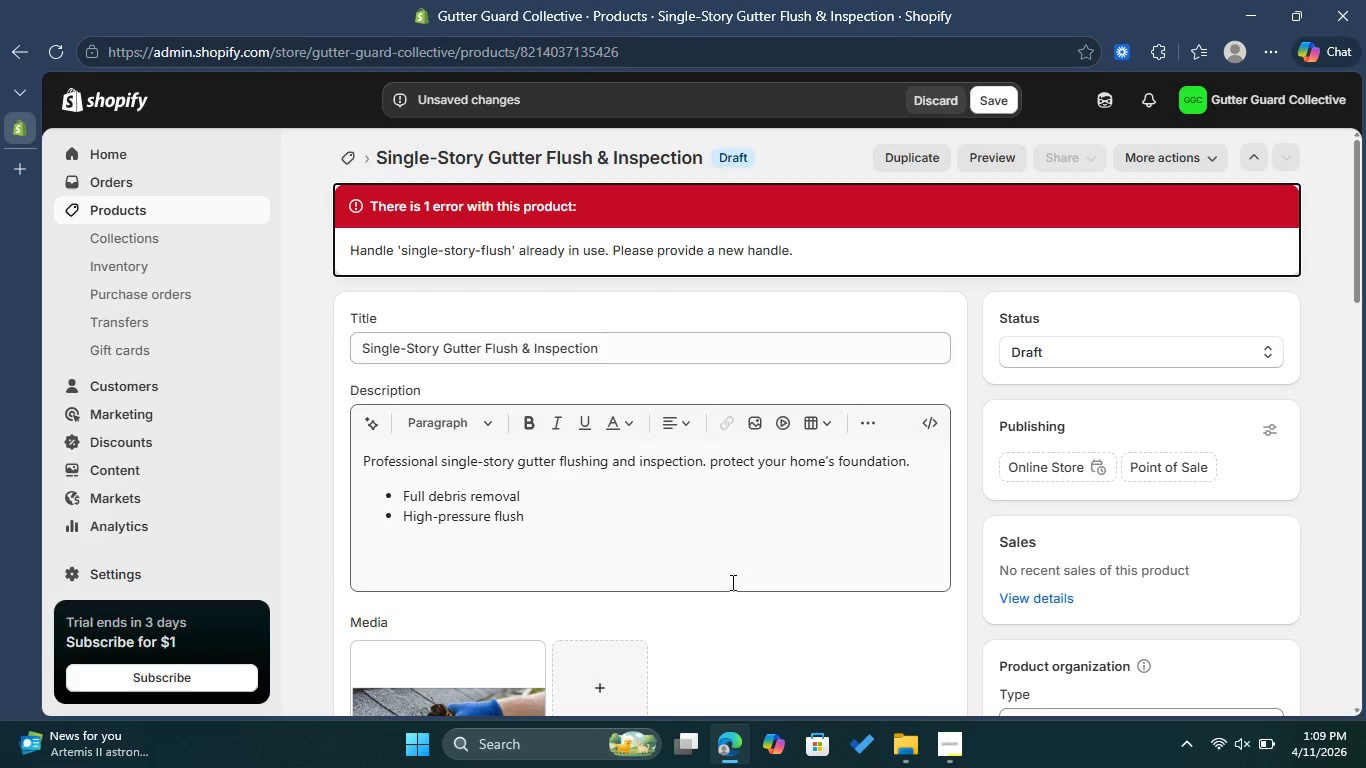 
wait(8.05)
 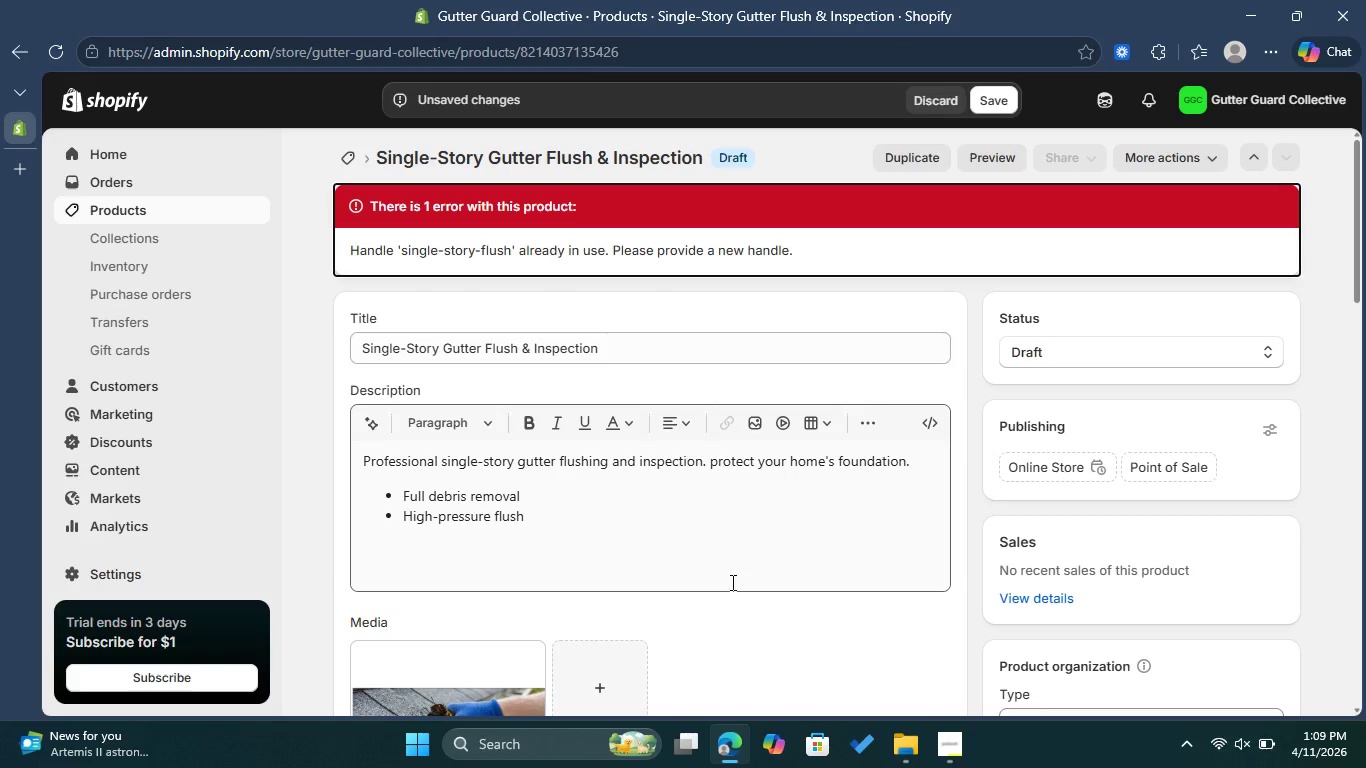 
scroll: coordinate [768, 582], scroll_direction: down, amount: 14.0
 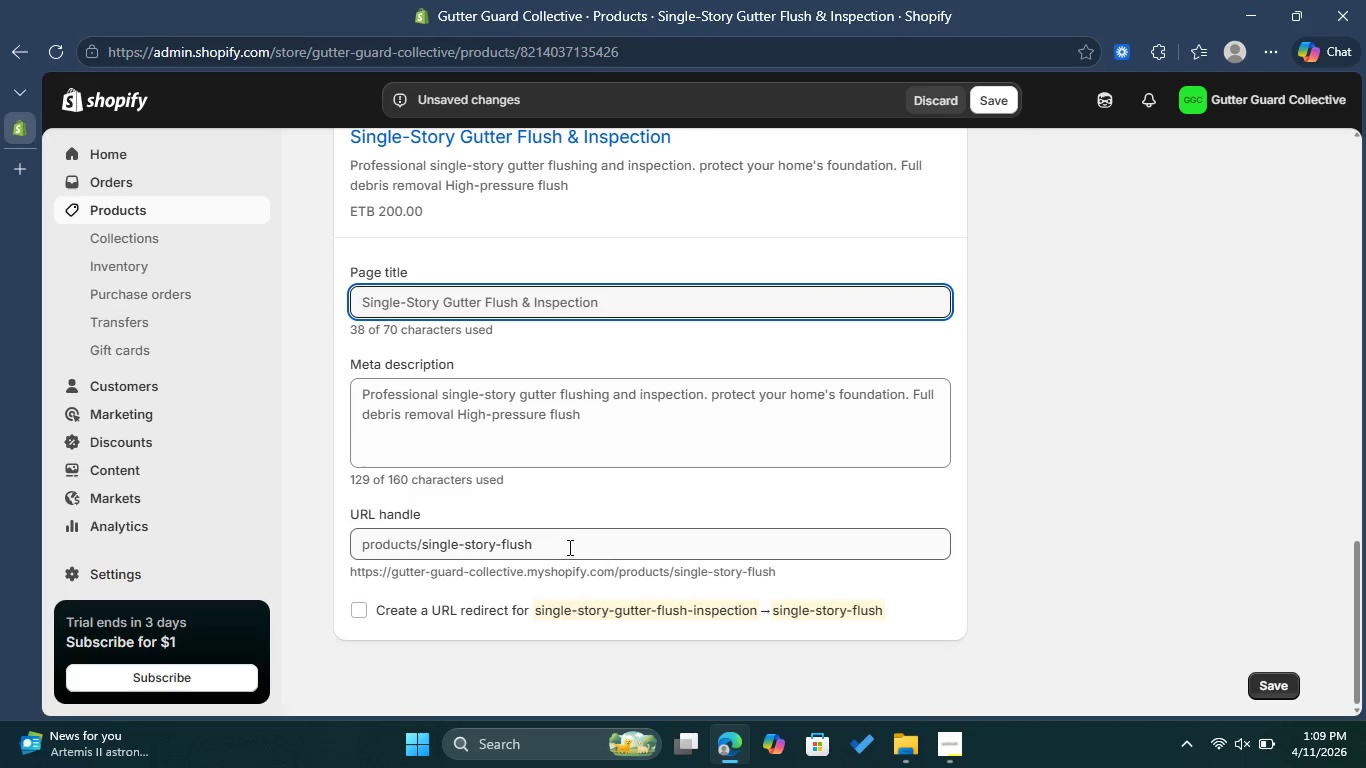 
left_click([570, 543])
 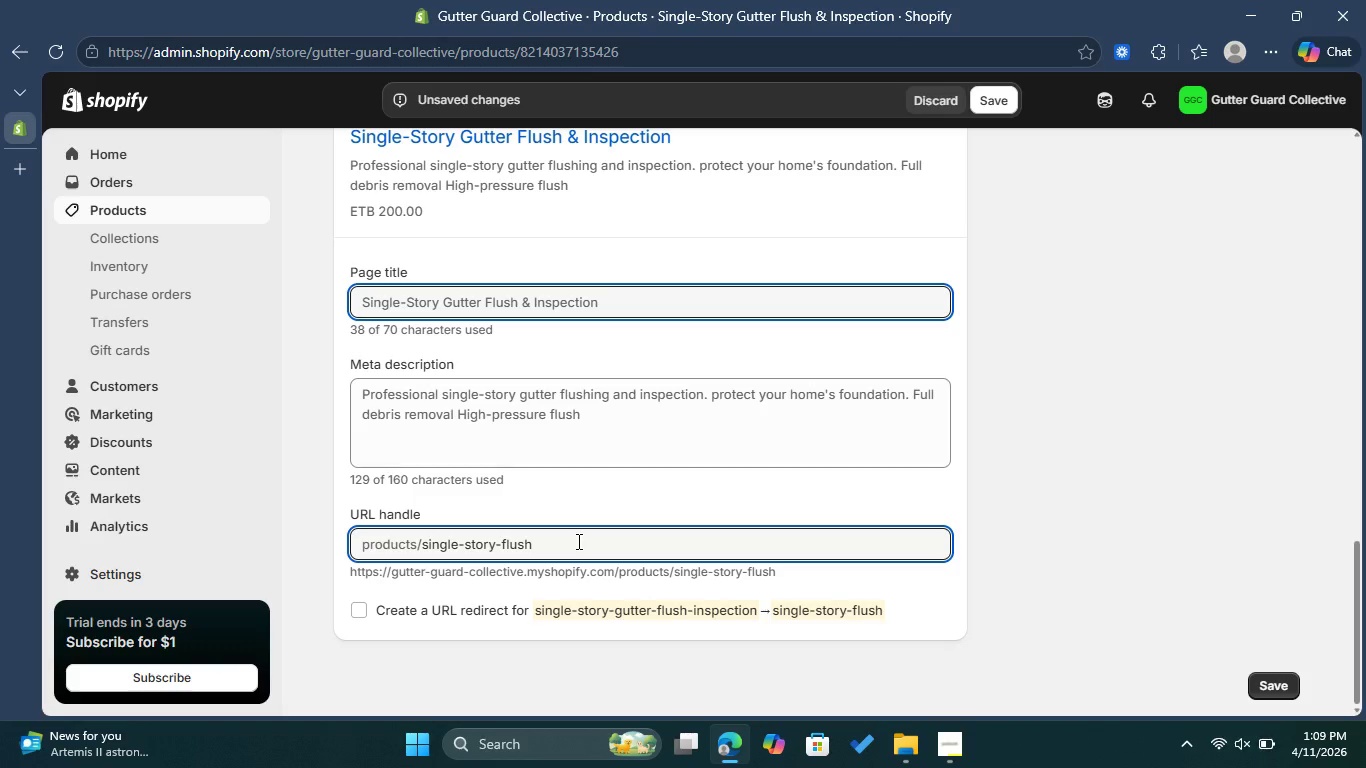 
wait(5.34)
 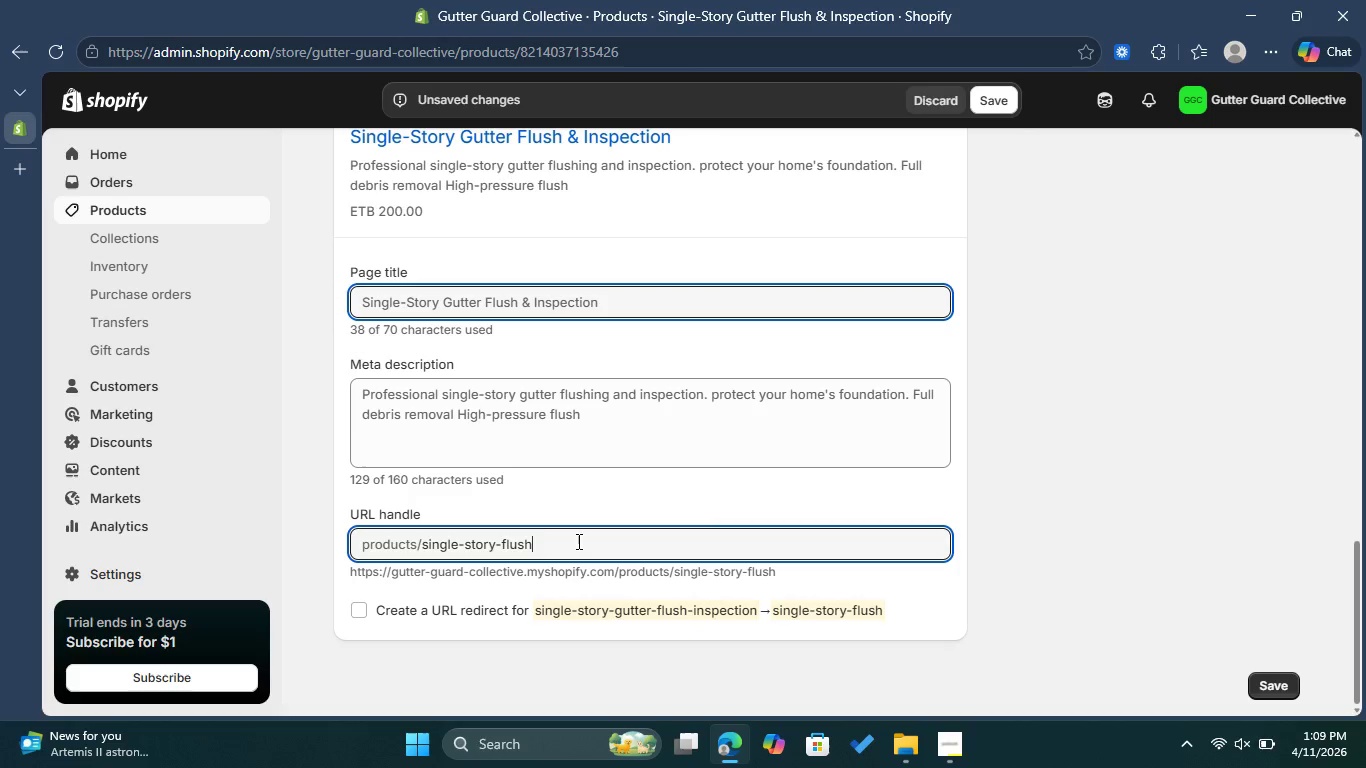 
type(-steep)
 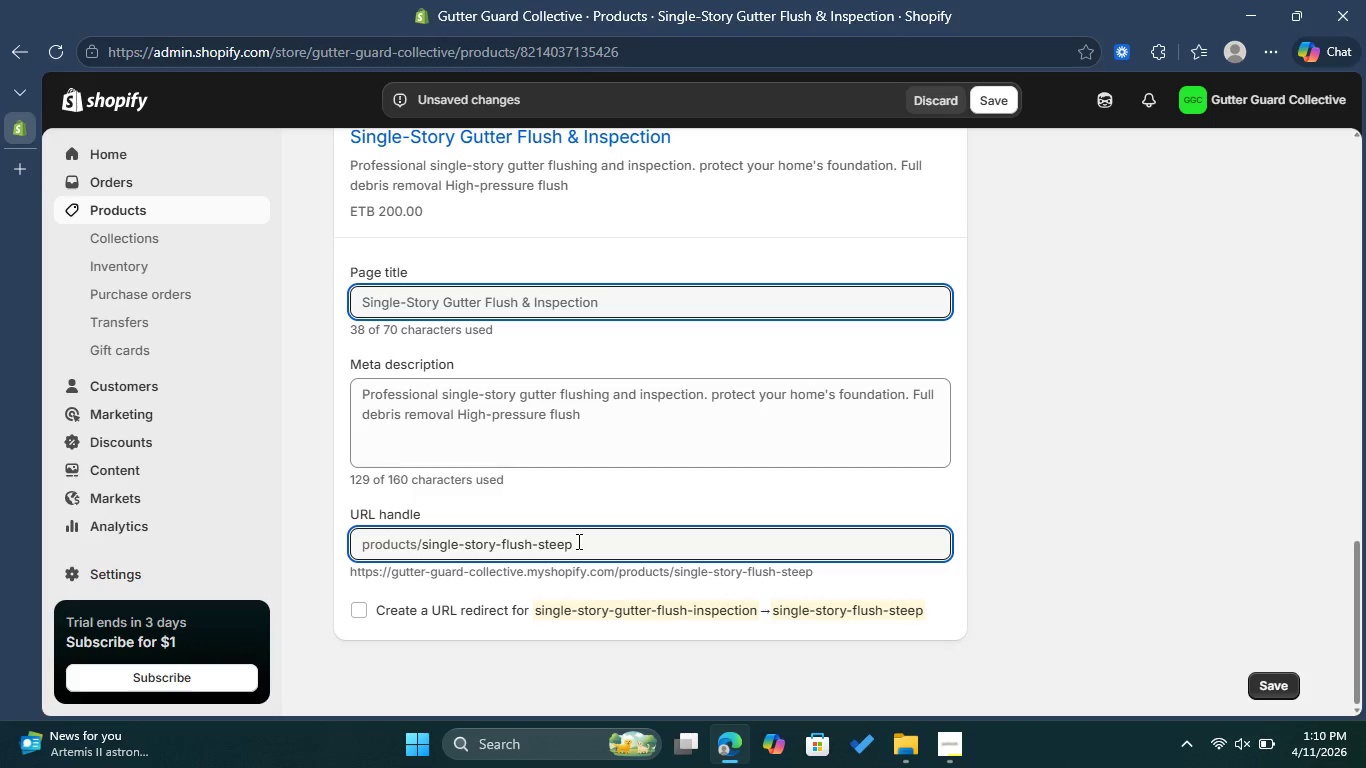 
key(Enter)
 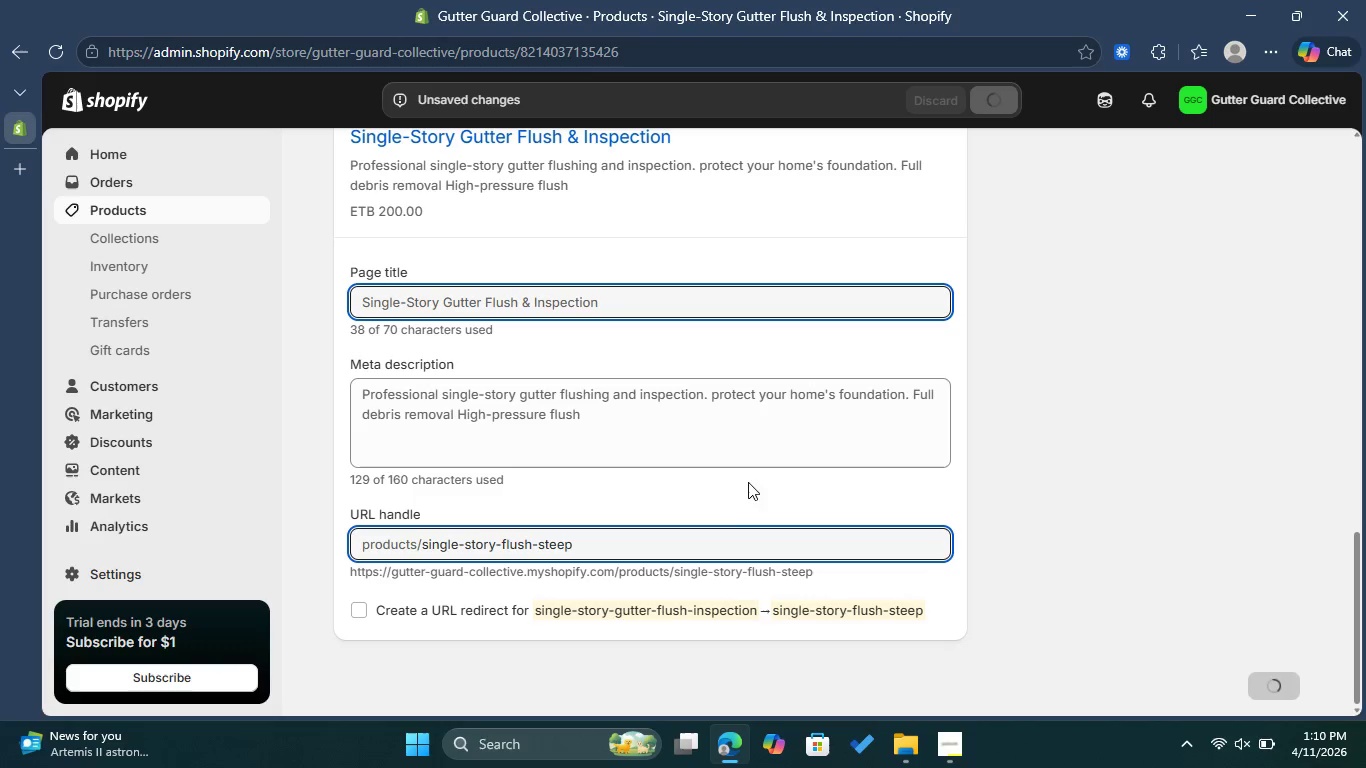 
scroll: coordinate [735, 471], scroll_direction: up, amount: 5.0
 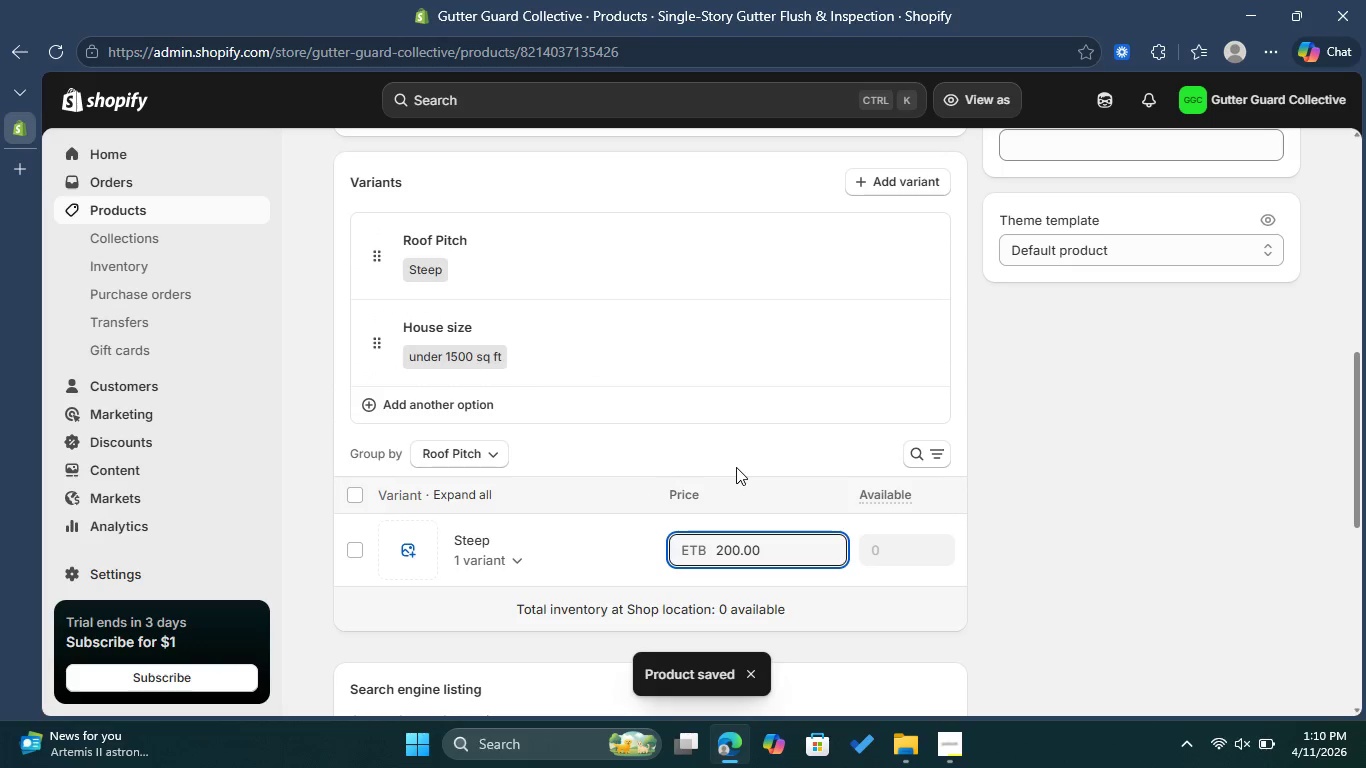 
scroll: coordinate [736, 467], scroll_direction: down, amount: 1.0
 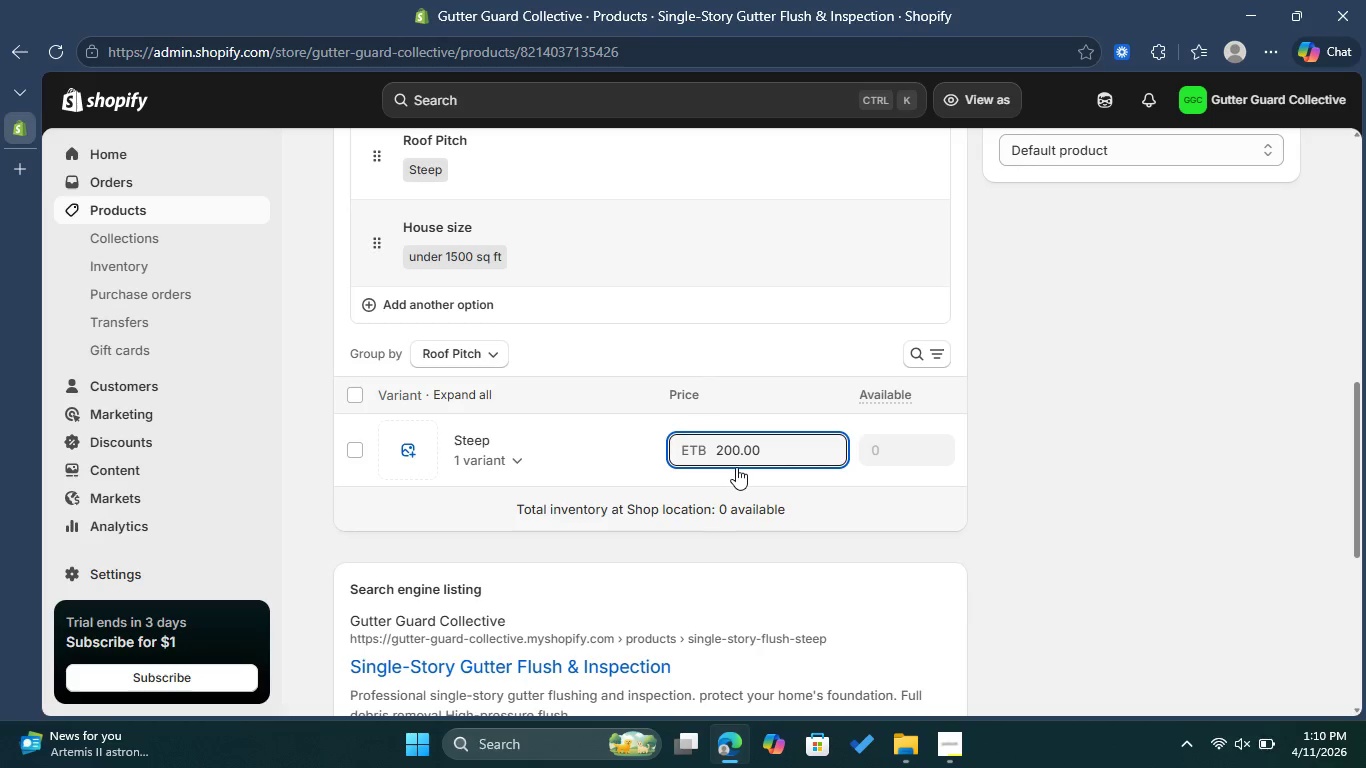 
scroll: coordinate [737, 466], scroll_direction: up, amount: 9.0
 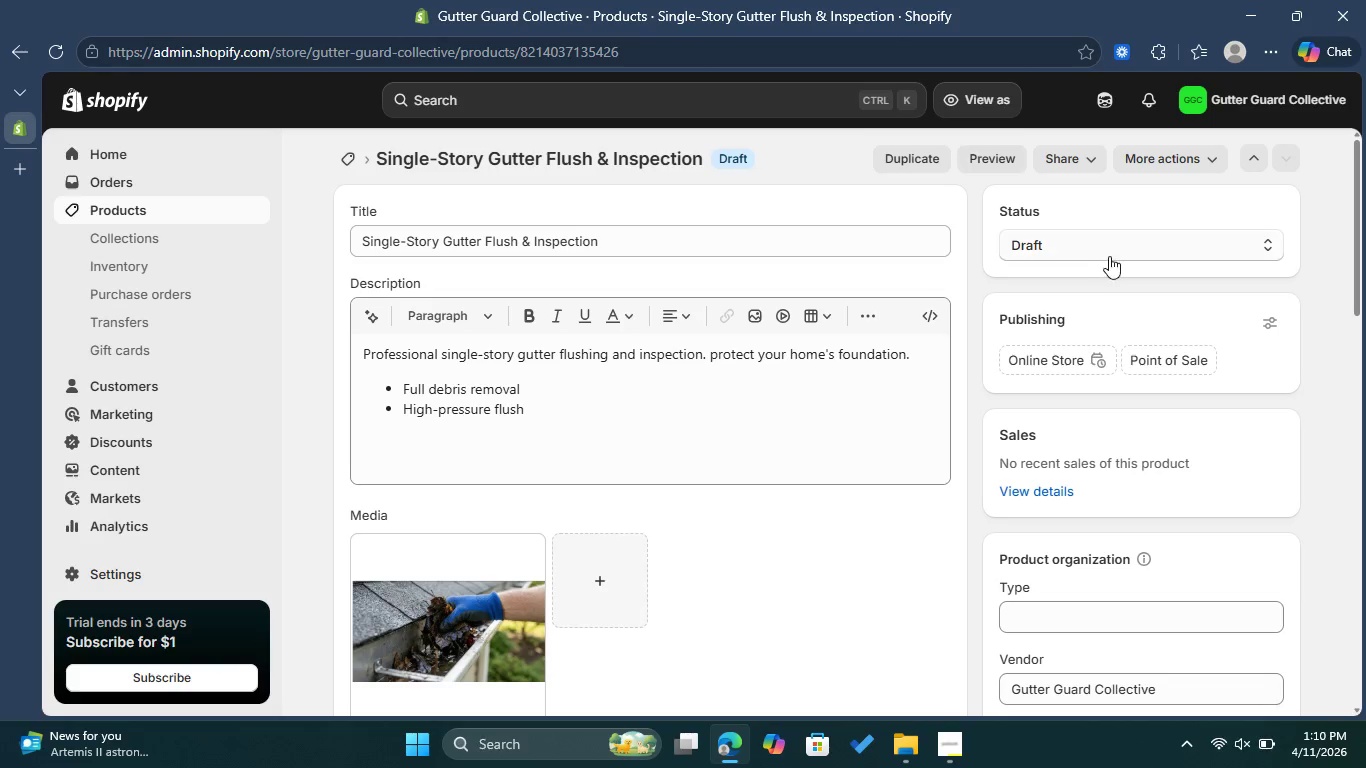 
scroll: coordinate [889, 468], scroll_direction: down, amount: 7.0
 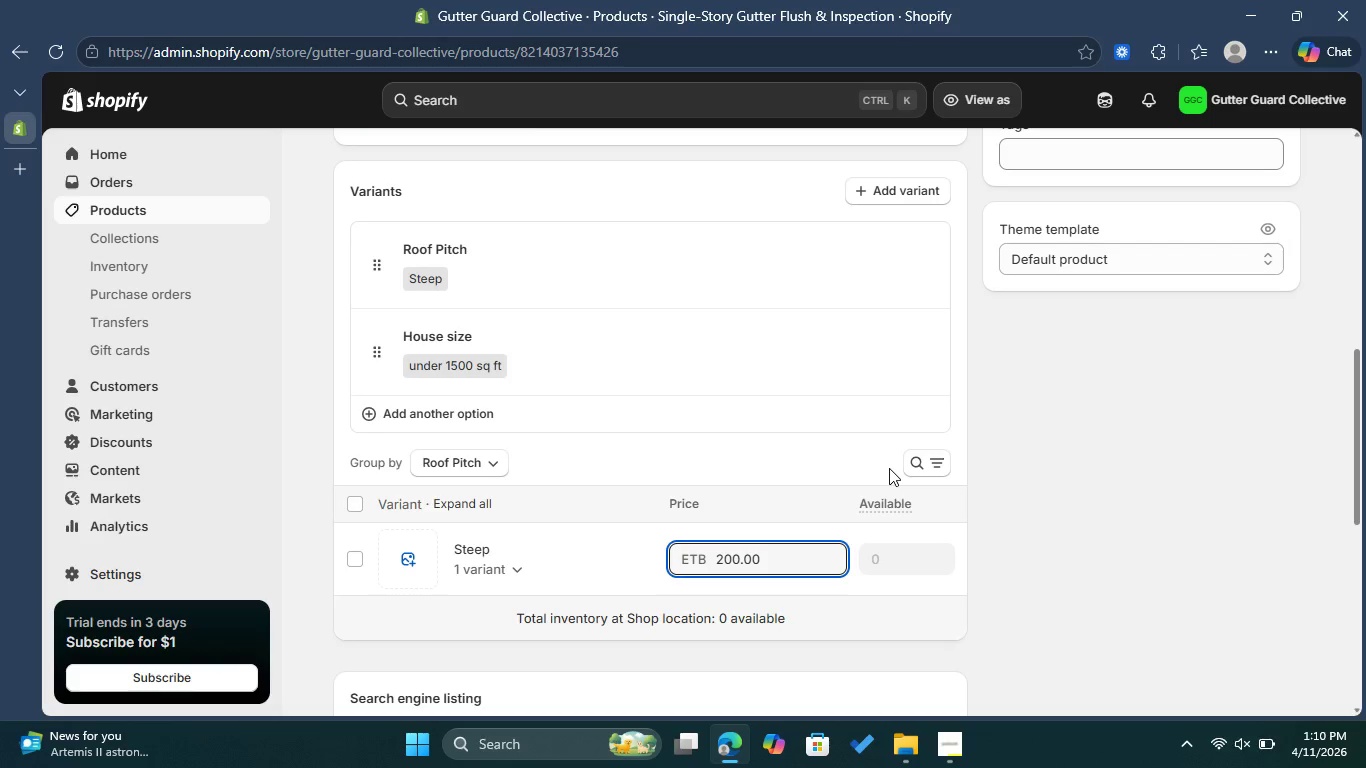 
scroll: coordinate [889, 466], scroll_direction: up, amount: 2.0
 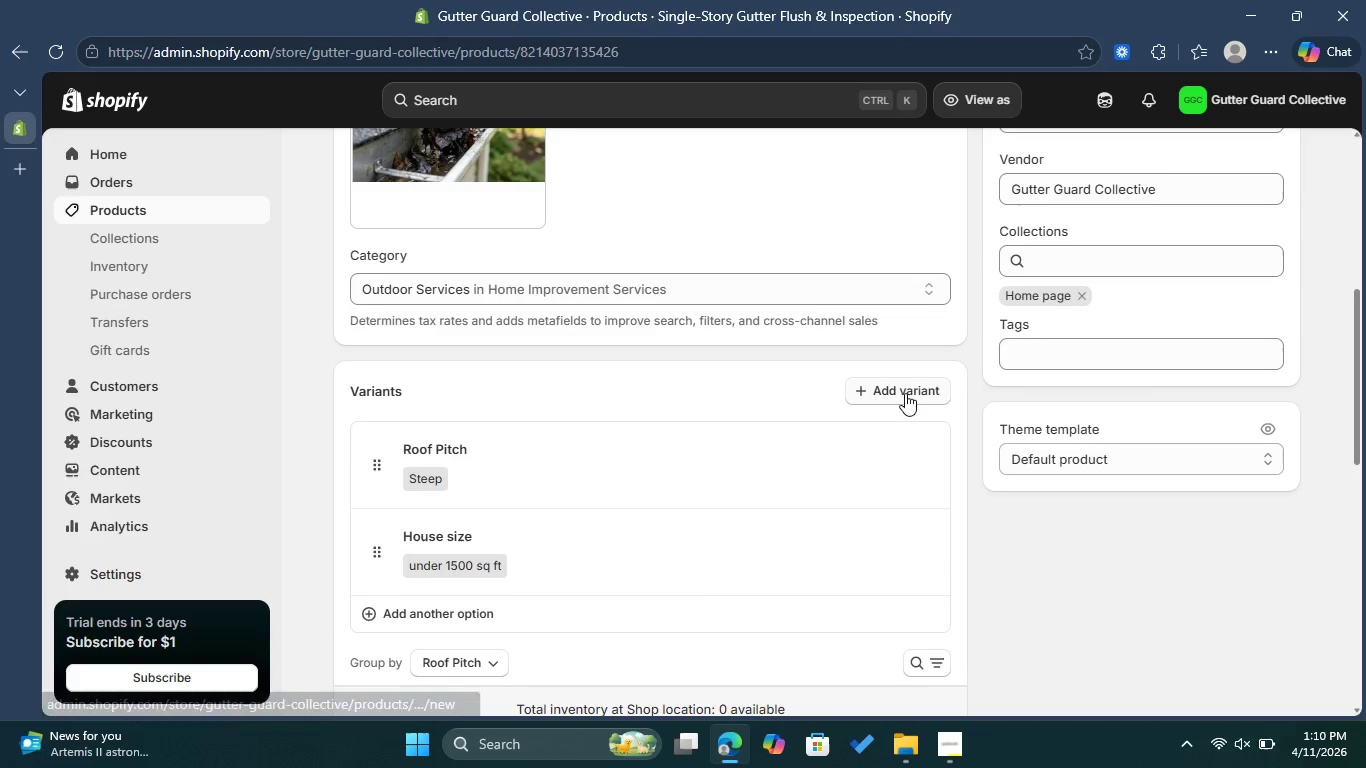 
left_click([905, 393])
 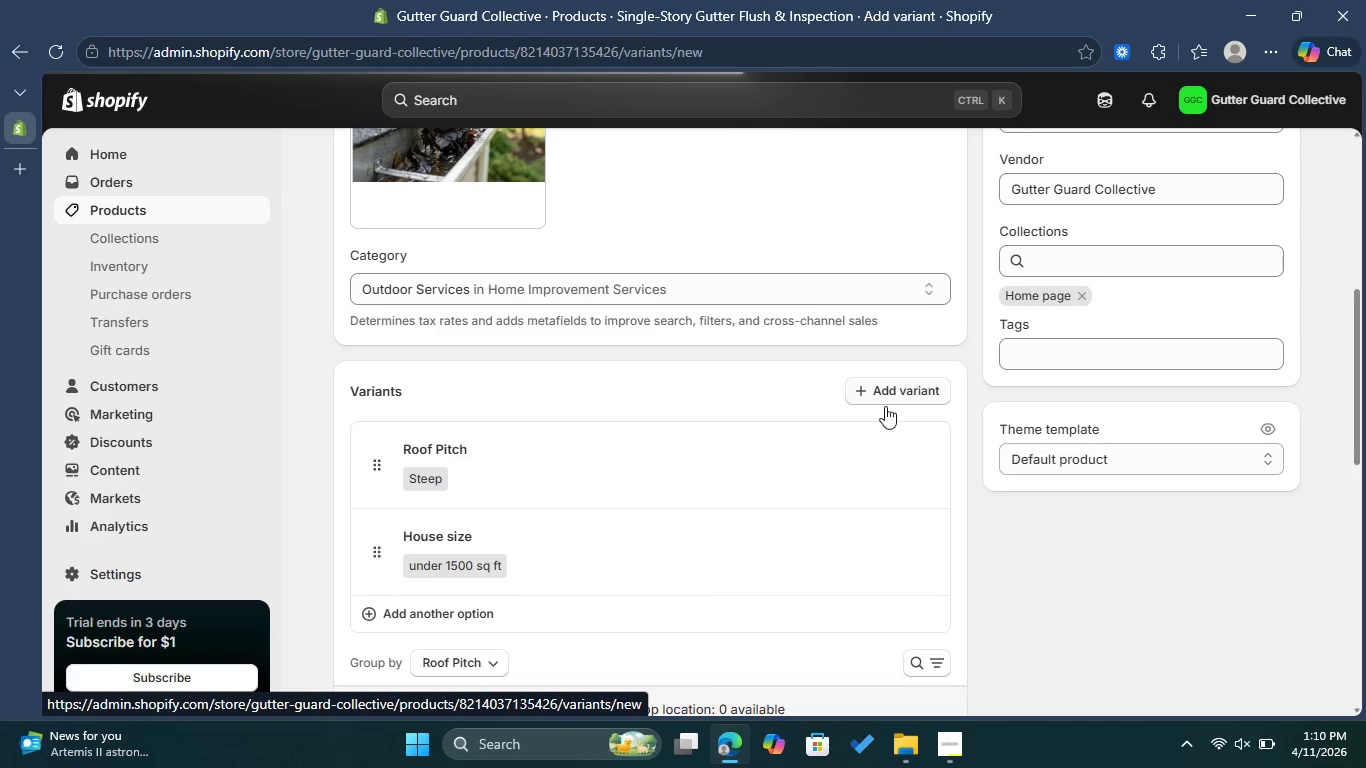 
scroll: coordinate [846, 441], scroll_direction: down, amount: 4.0
 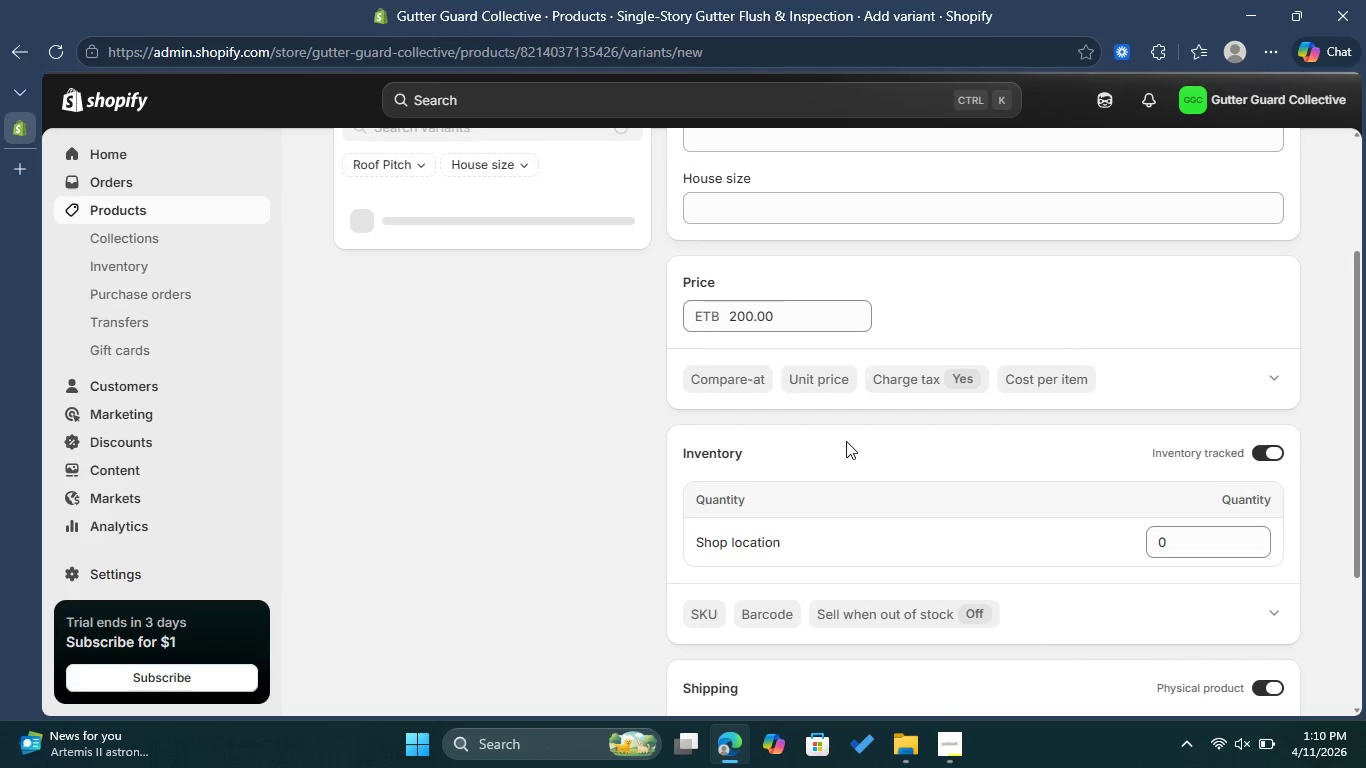 
scroll: coordinate [846, 441], scroll_direction: up, amount: 2.0
 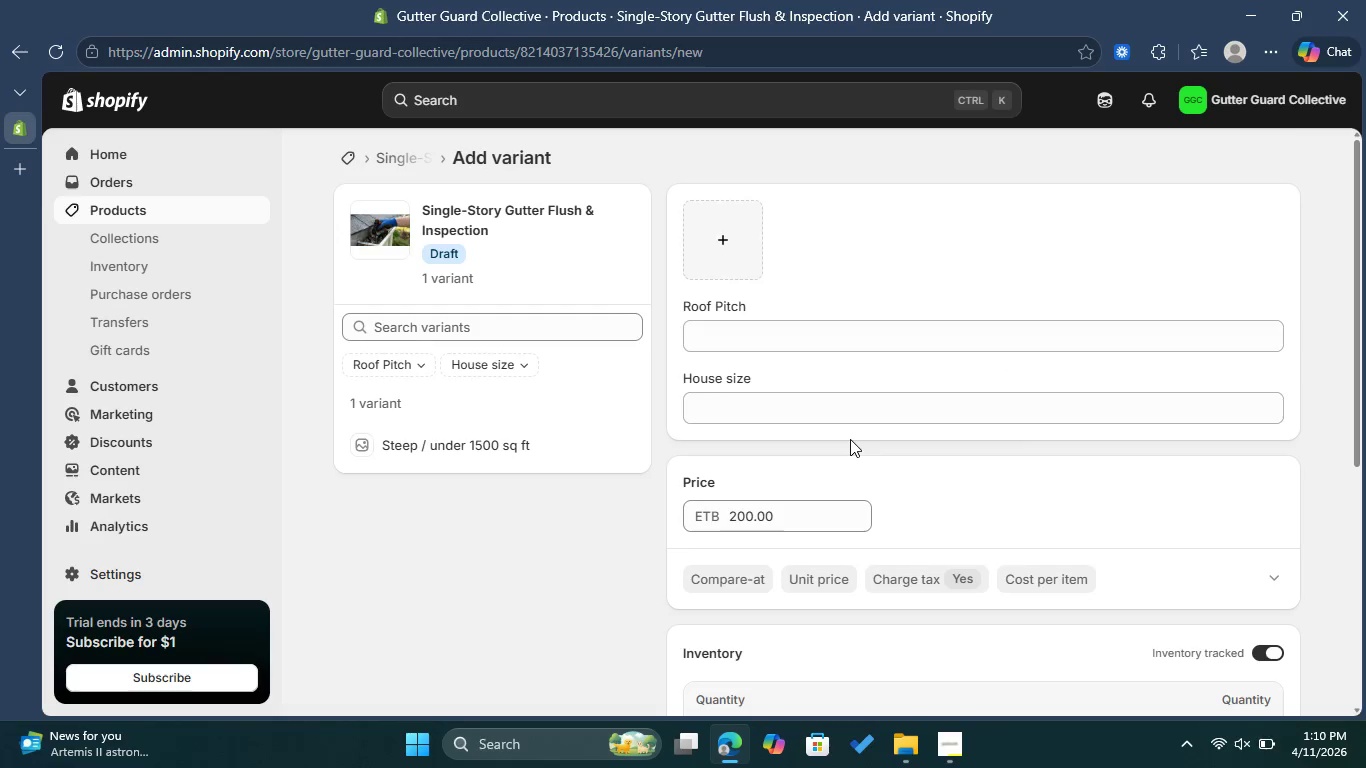 
scroll: coordinate [850, 439], scroll_direction: down, amount: 3.0
 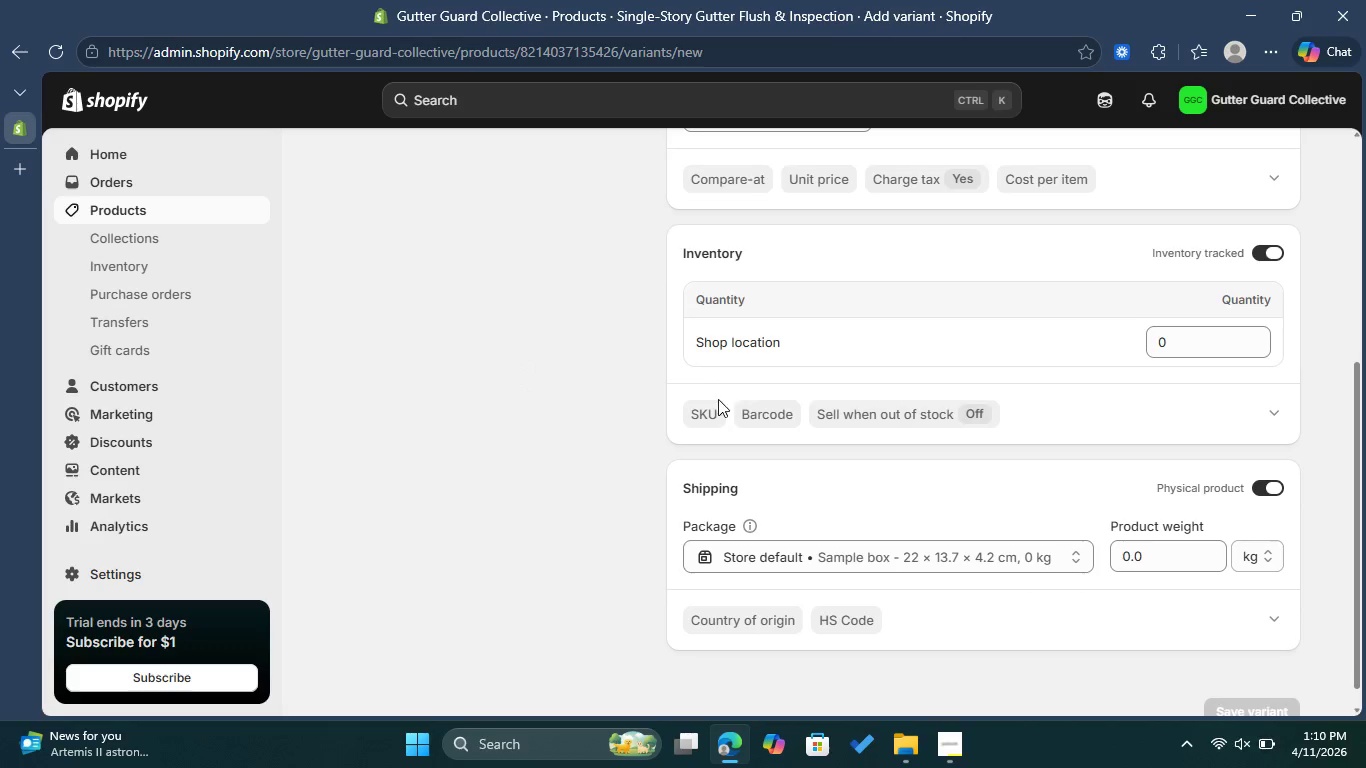 
left_click([704, 408])
 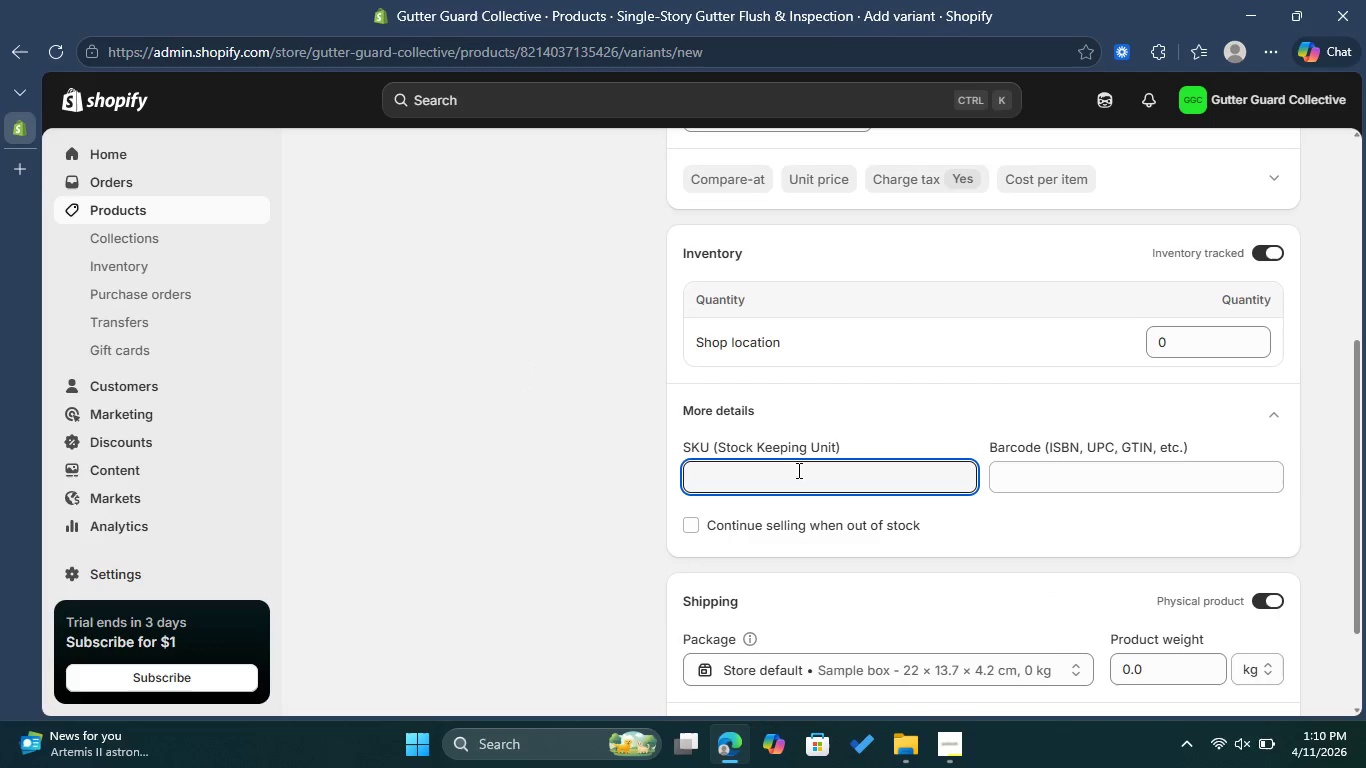 
wait(5.52)
 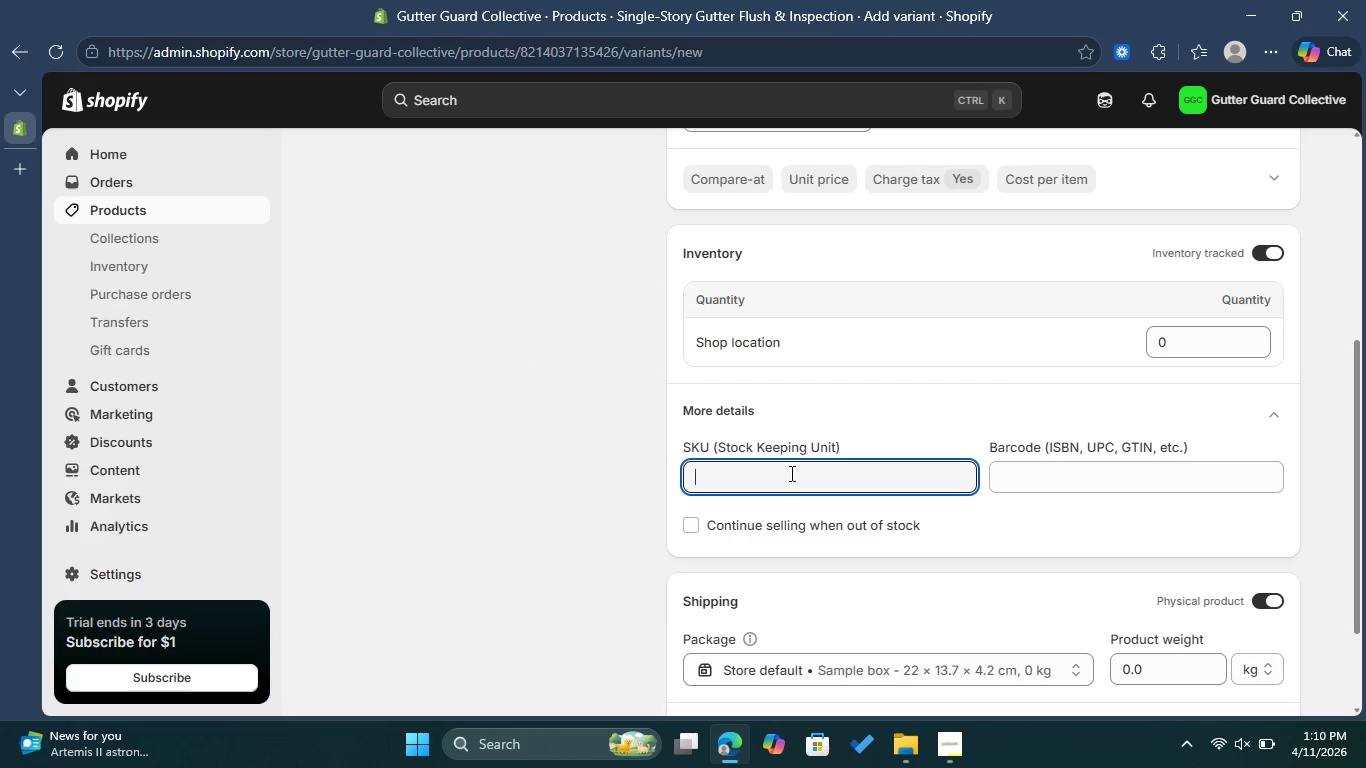 
type(SS-FL-15-STP)
 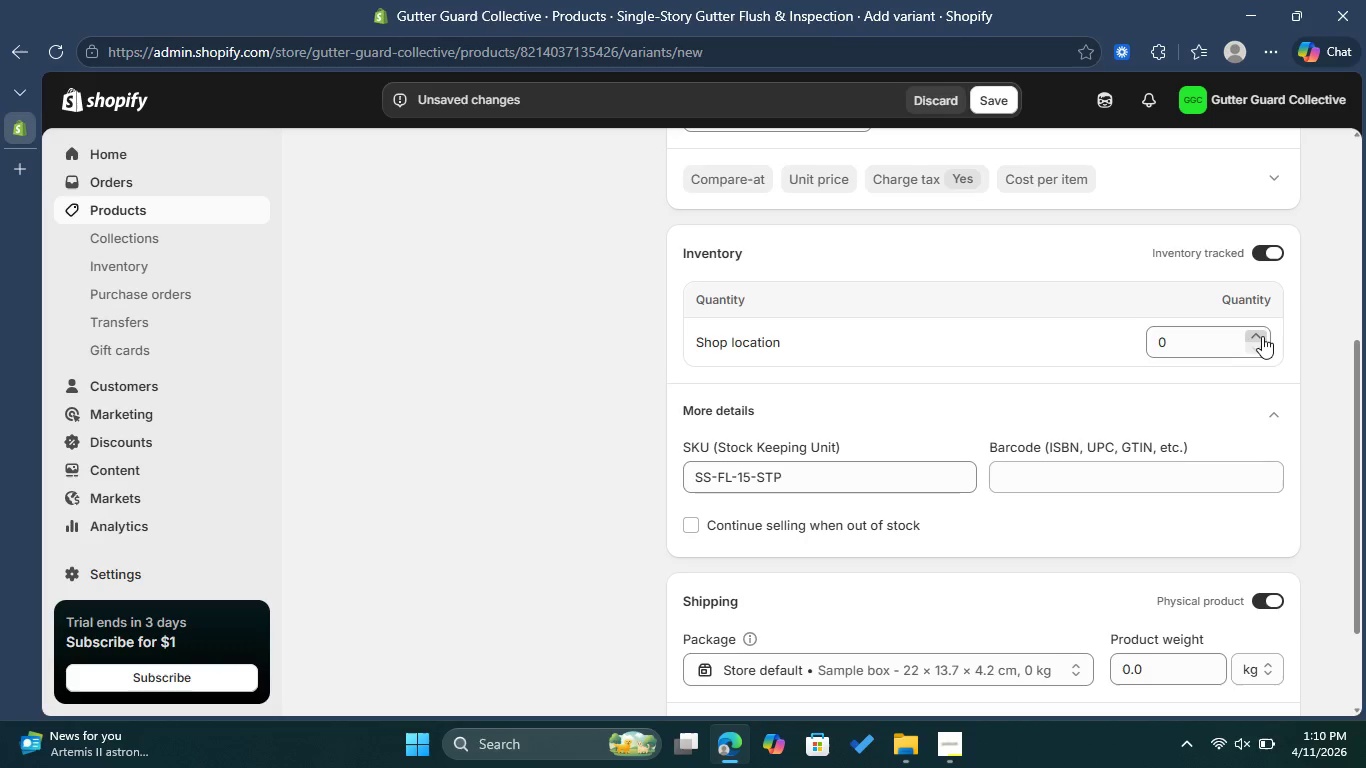 
wait(6.02)
 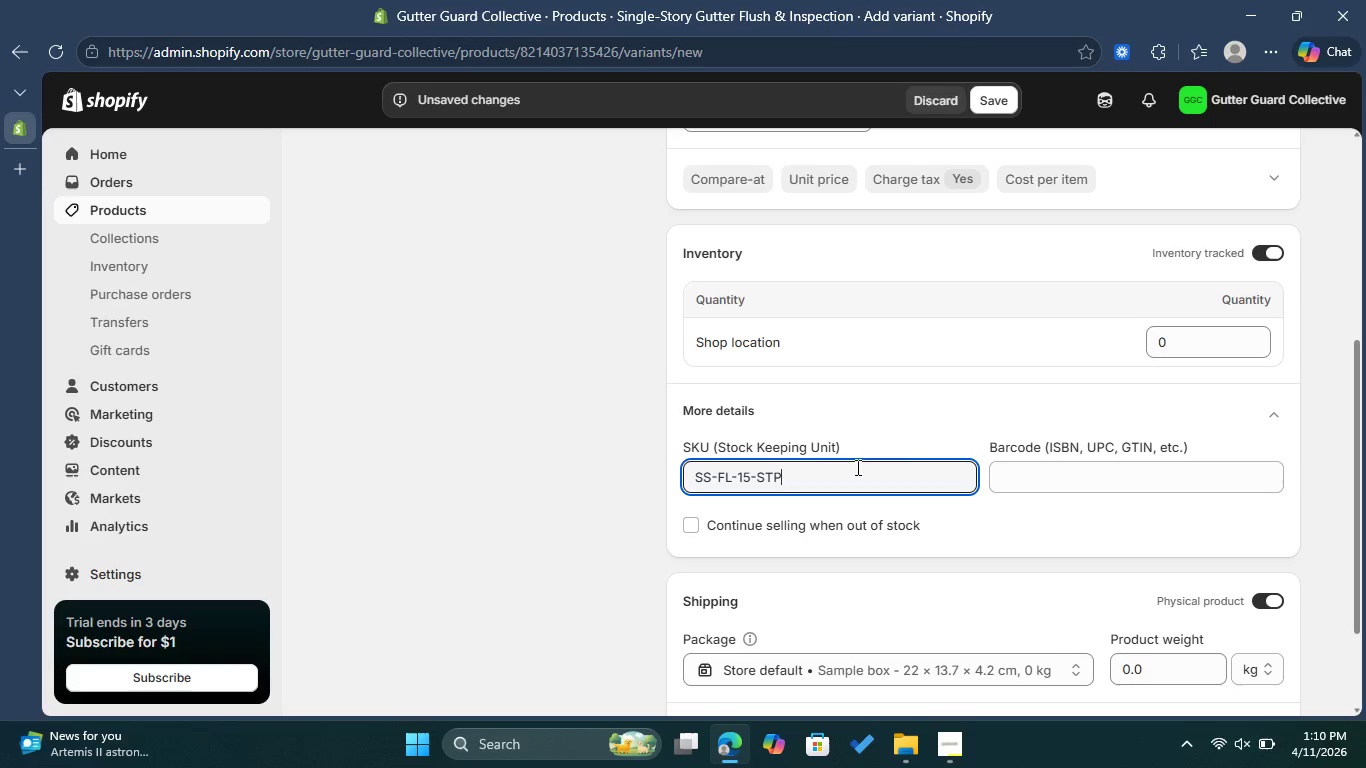 
left_click([1256, 335])
 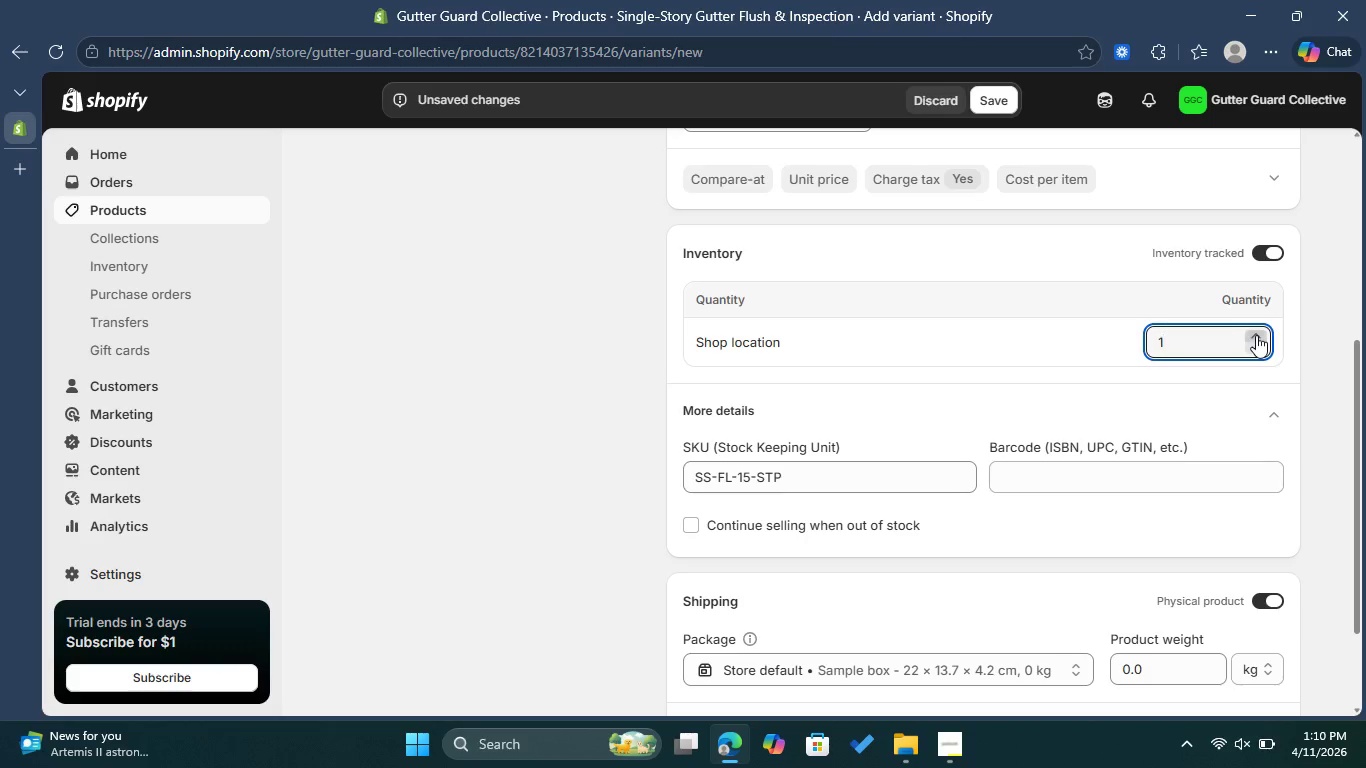 
double_click([1256, 335])
 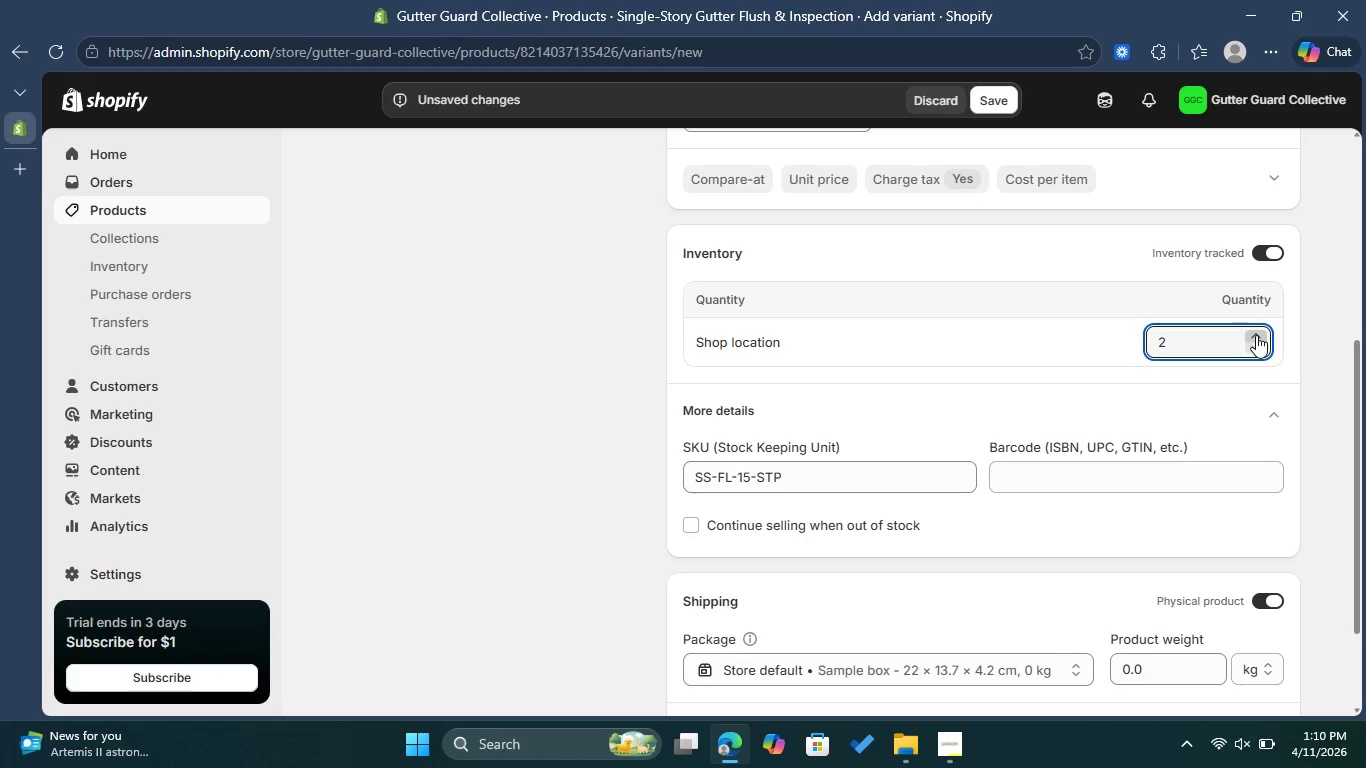 
triple_click([1256, 335])
 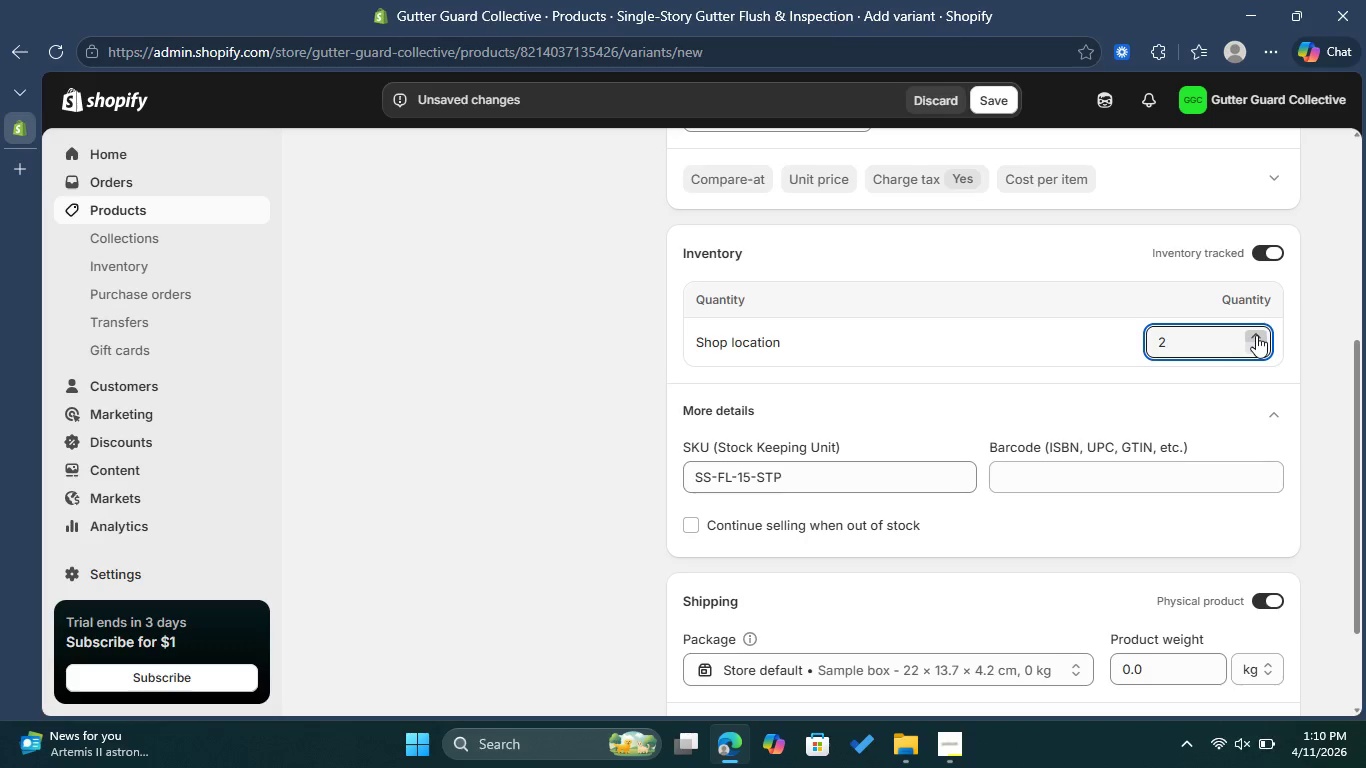 
triple_click([1256, 335])
 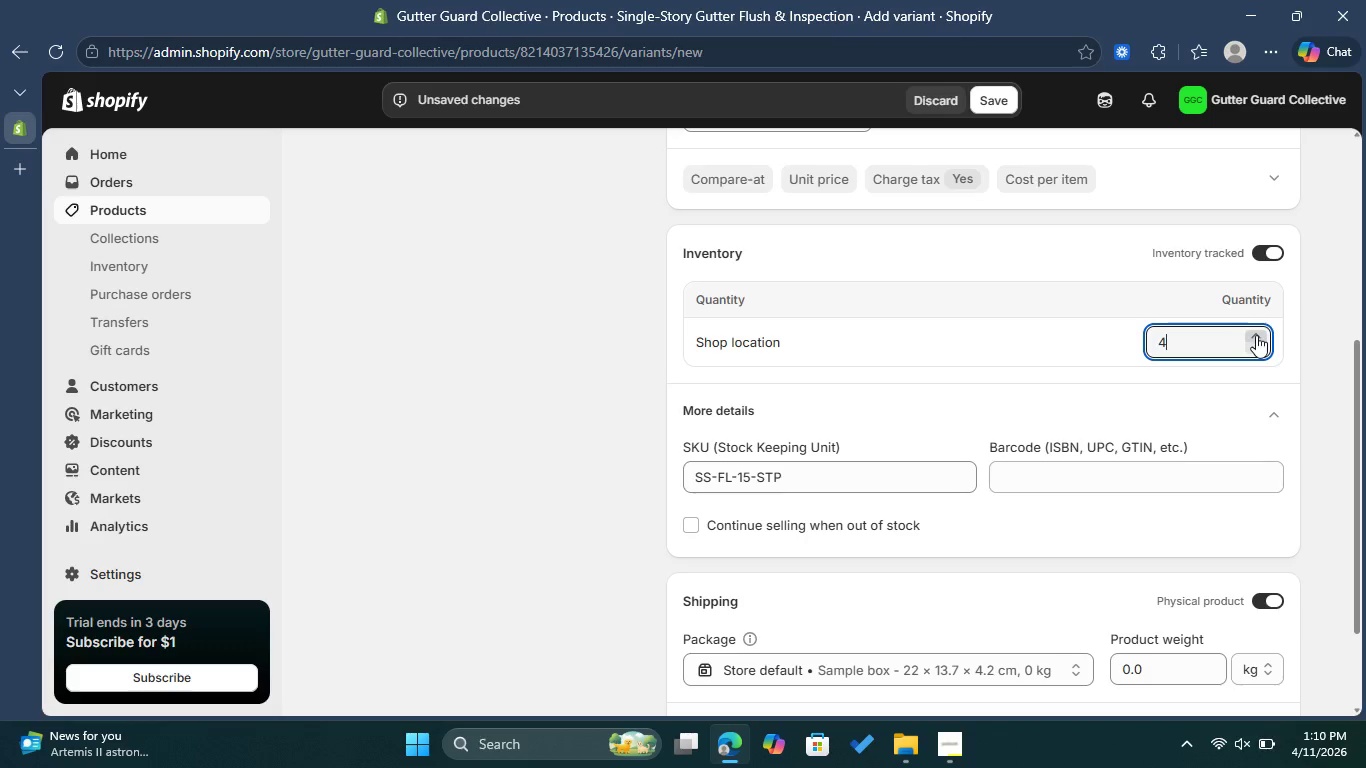 
triple_click([1256, 335])
 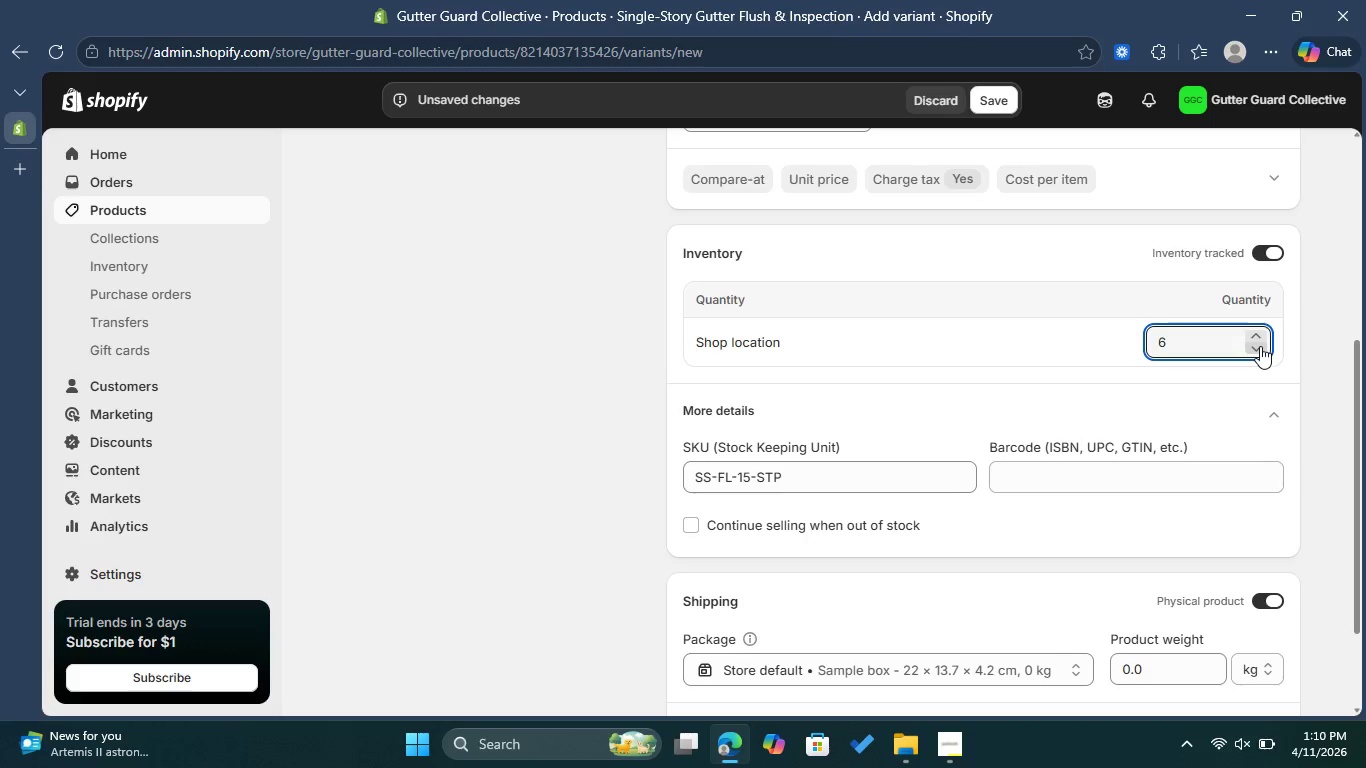 
left_click([1260, 346])
 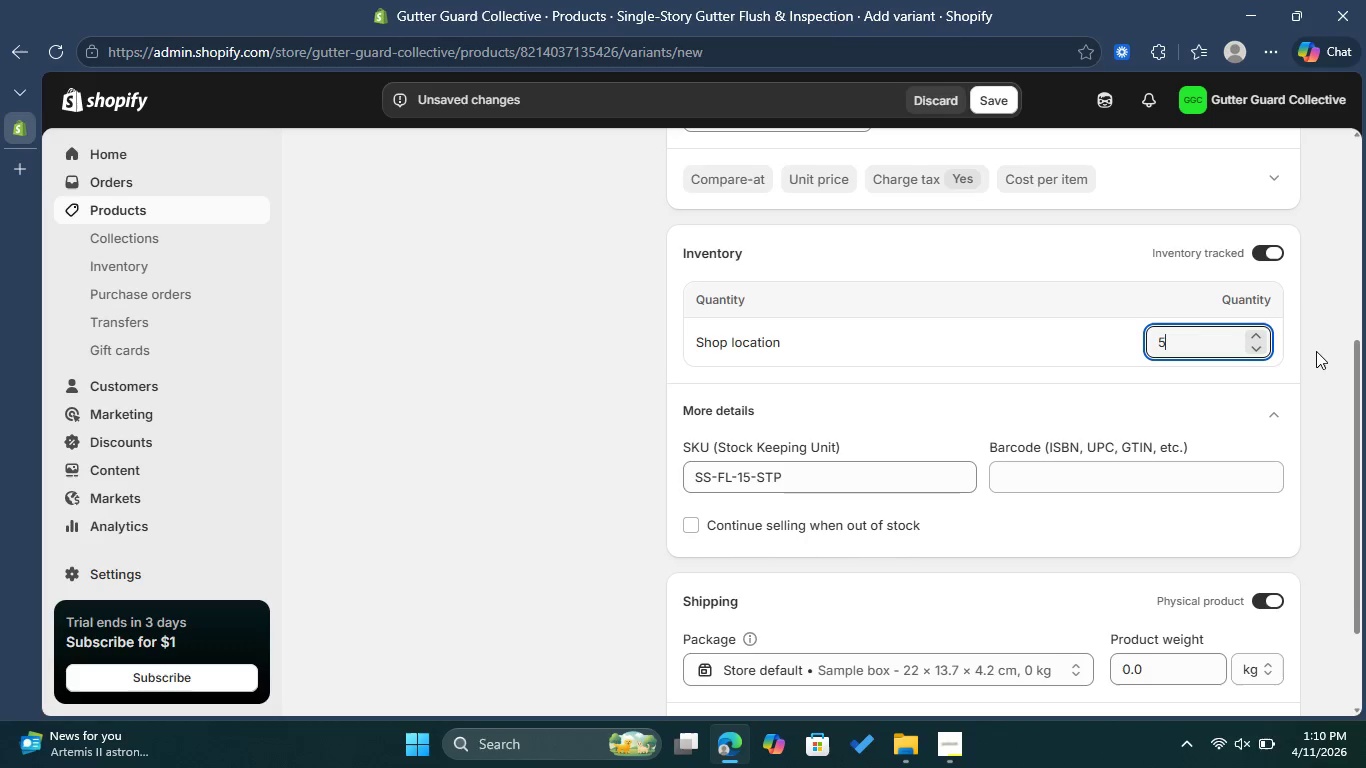 
left_click([1316, 351])
 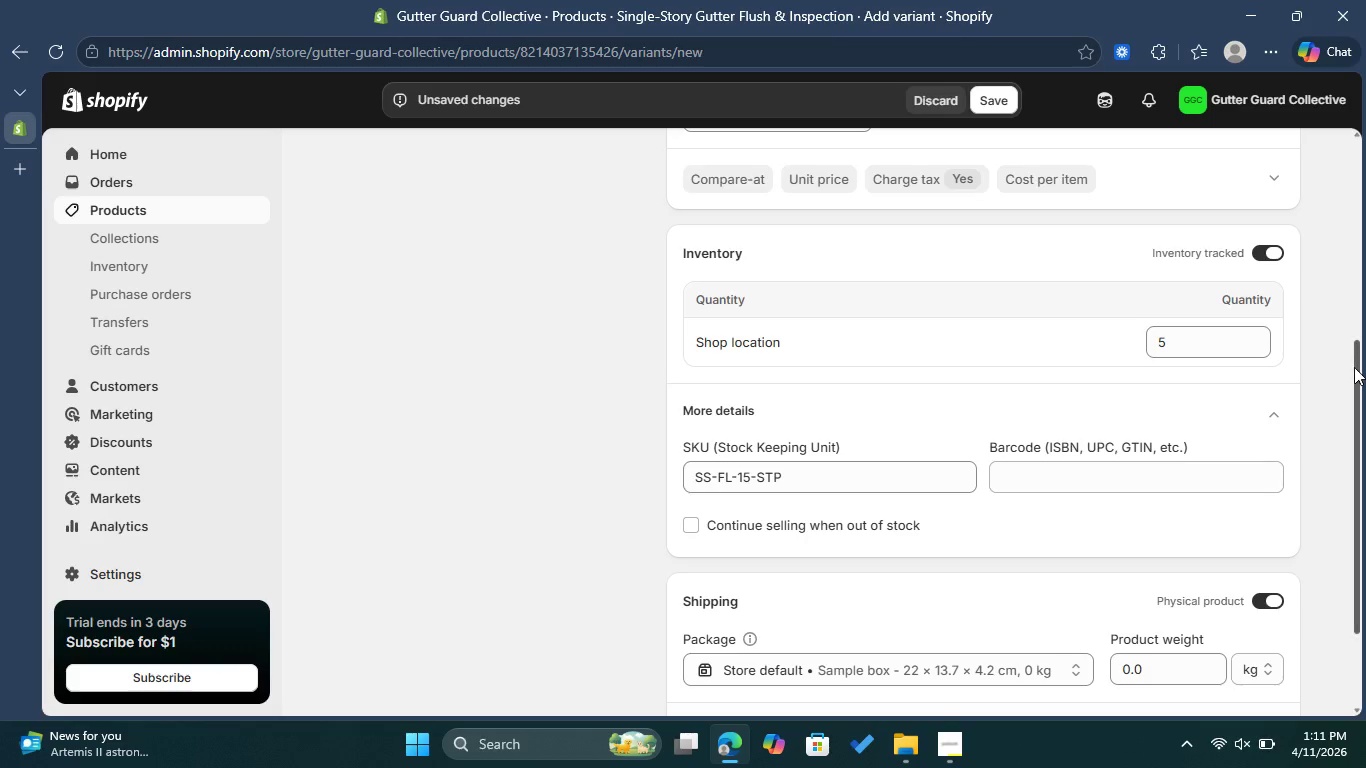 
left_click_drag(start_coordinate=[1354, 367], to_coordinate=[1365, 521])
 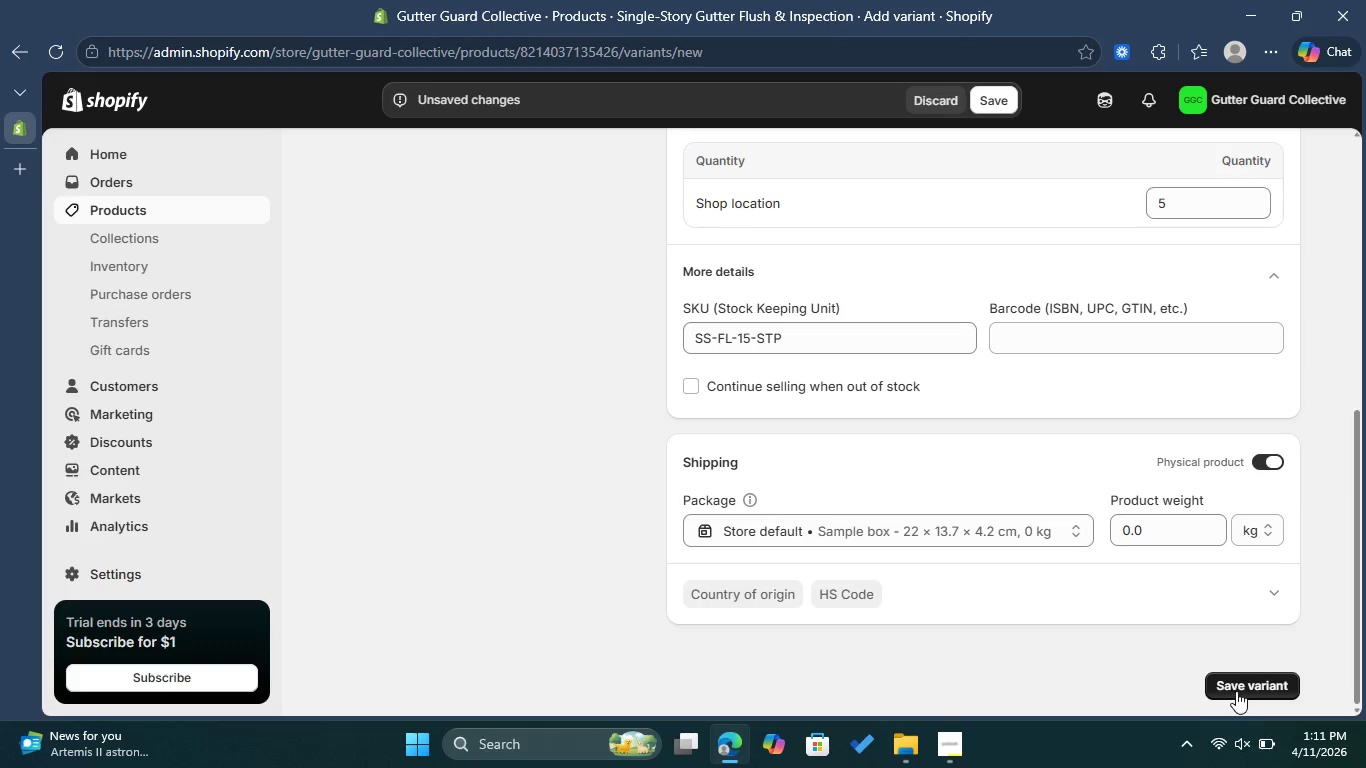 
left_click([1236, 691])
 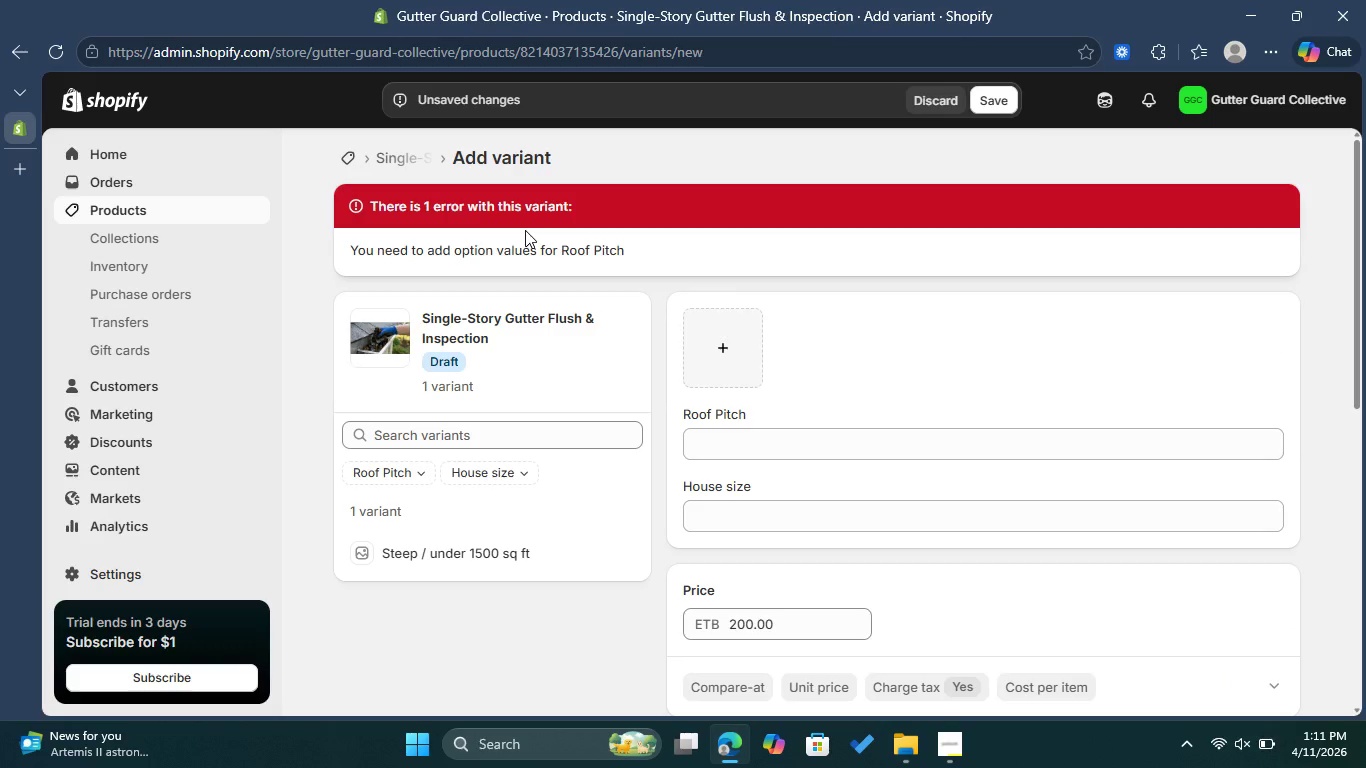 
scroll: coordinate [699, 413], scroll_direction: down, amount: 7.0
 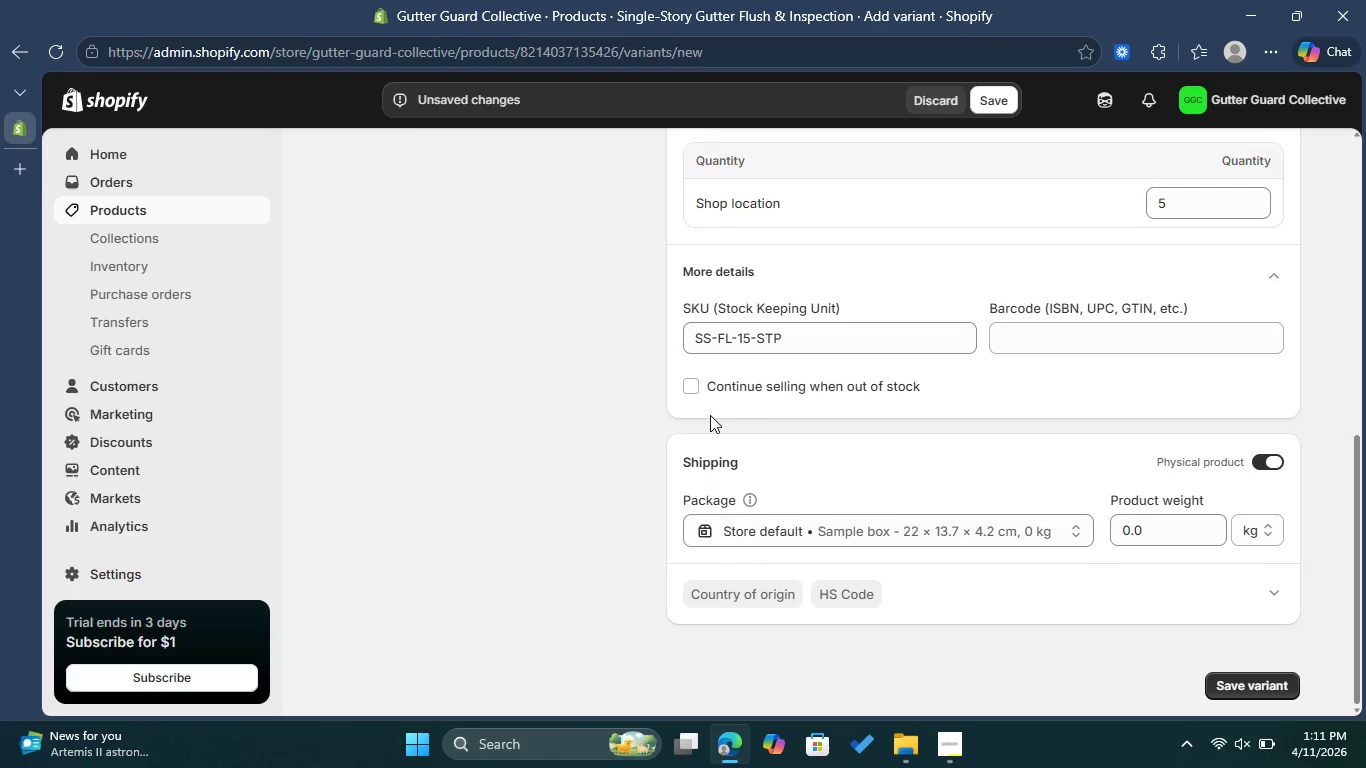 
scroll: coordinate [705, 406], scroll_direction: up, amount: 11.0
 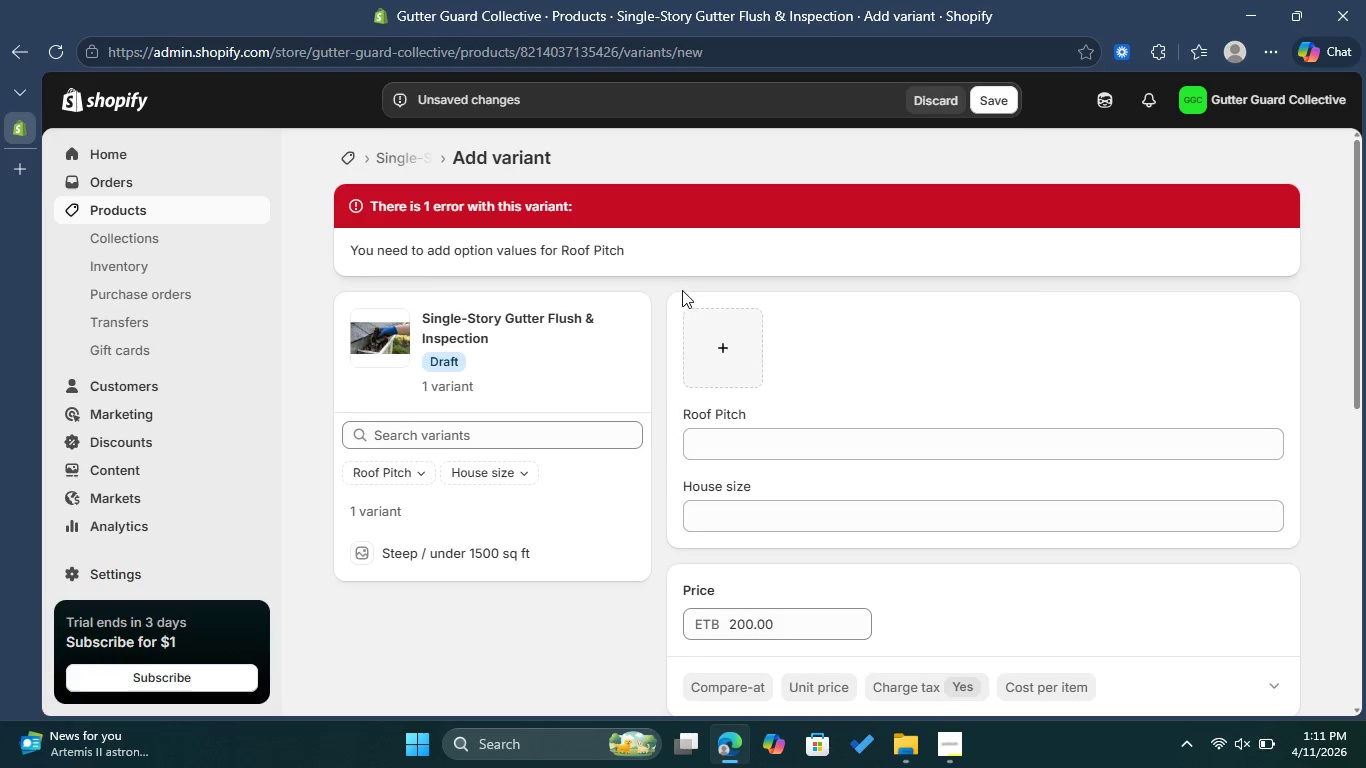 
left_click_drag(start_coordinate=[739, 441], to_coordinate=[740, 446])
 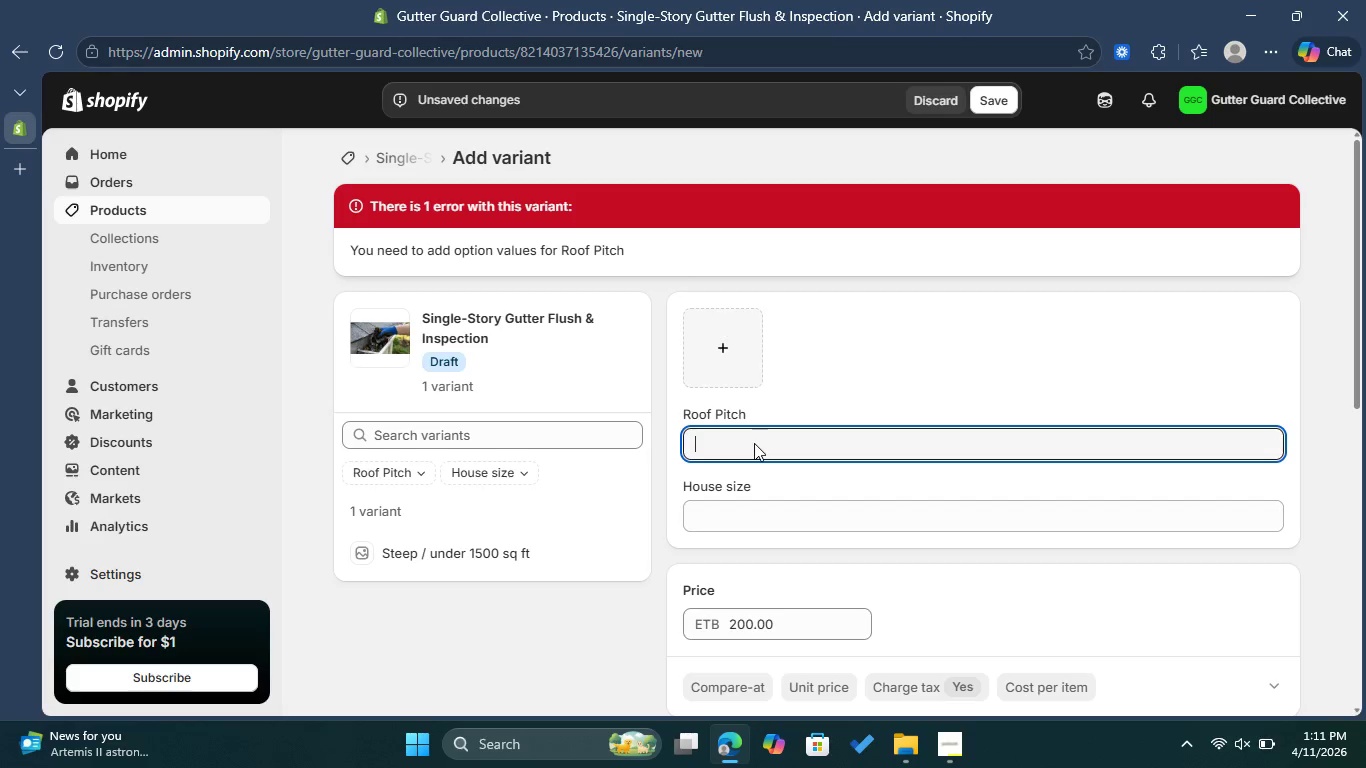 
wait(5.47)
 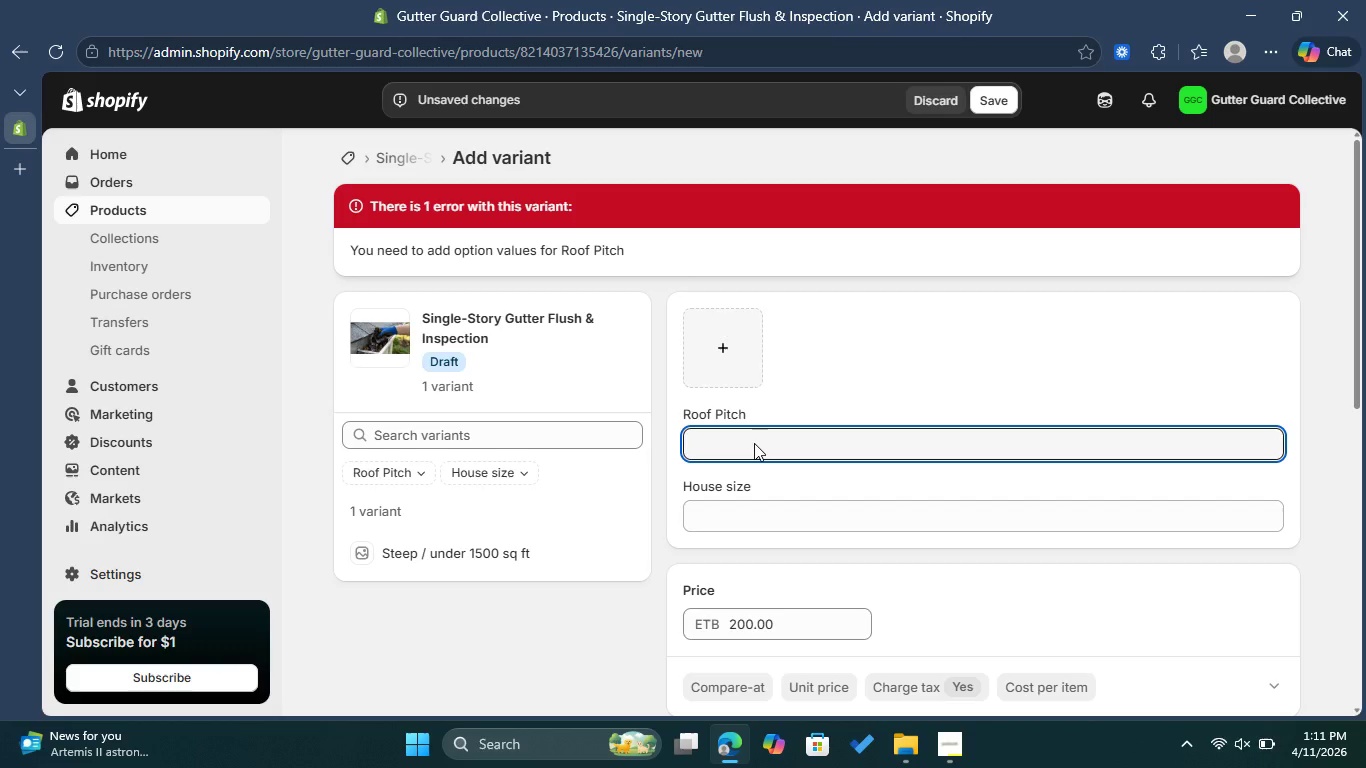 
scroll: coordinate [854, 449], scroll_direction: down, amount: 5.0
 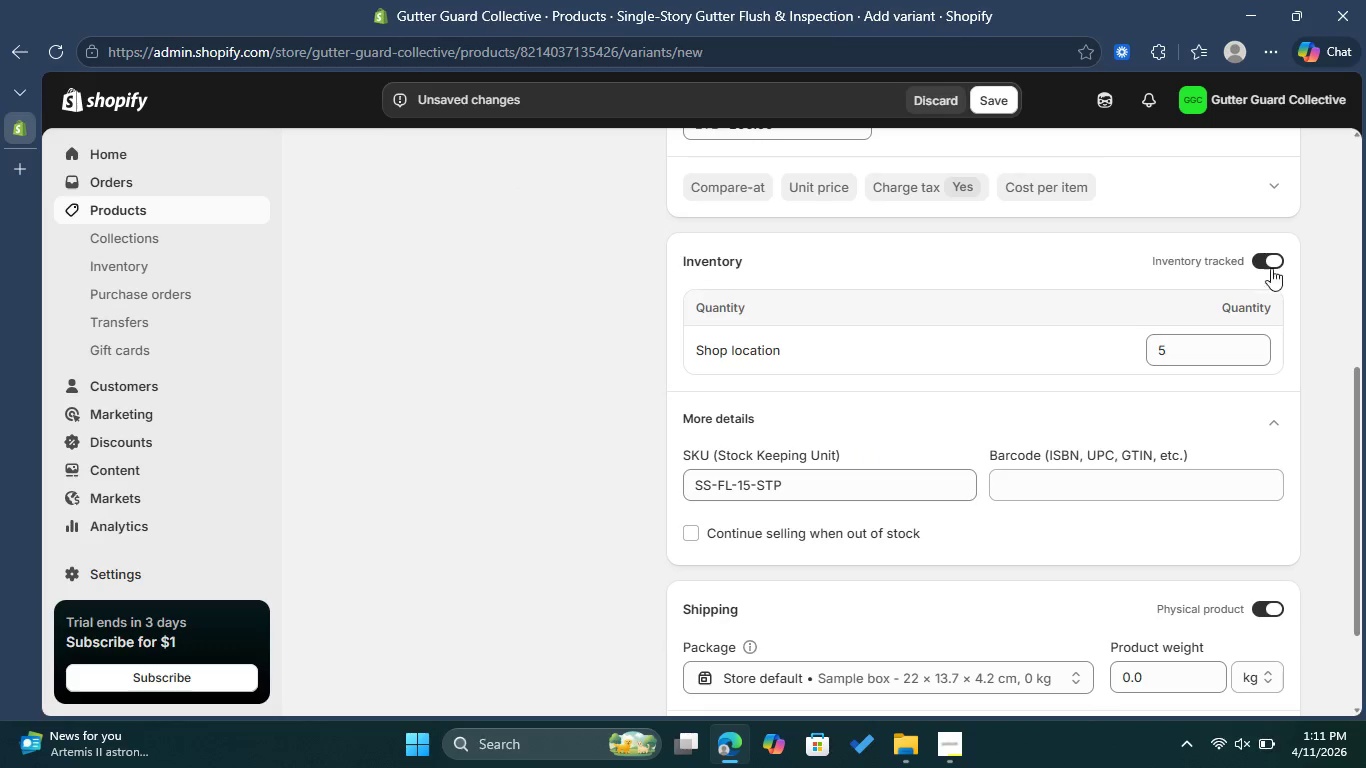 
left_click([1278, 258])
 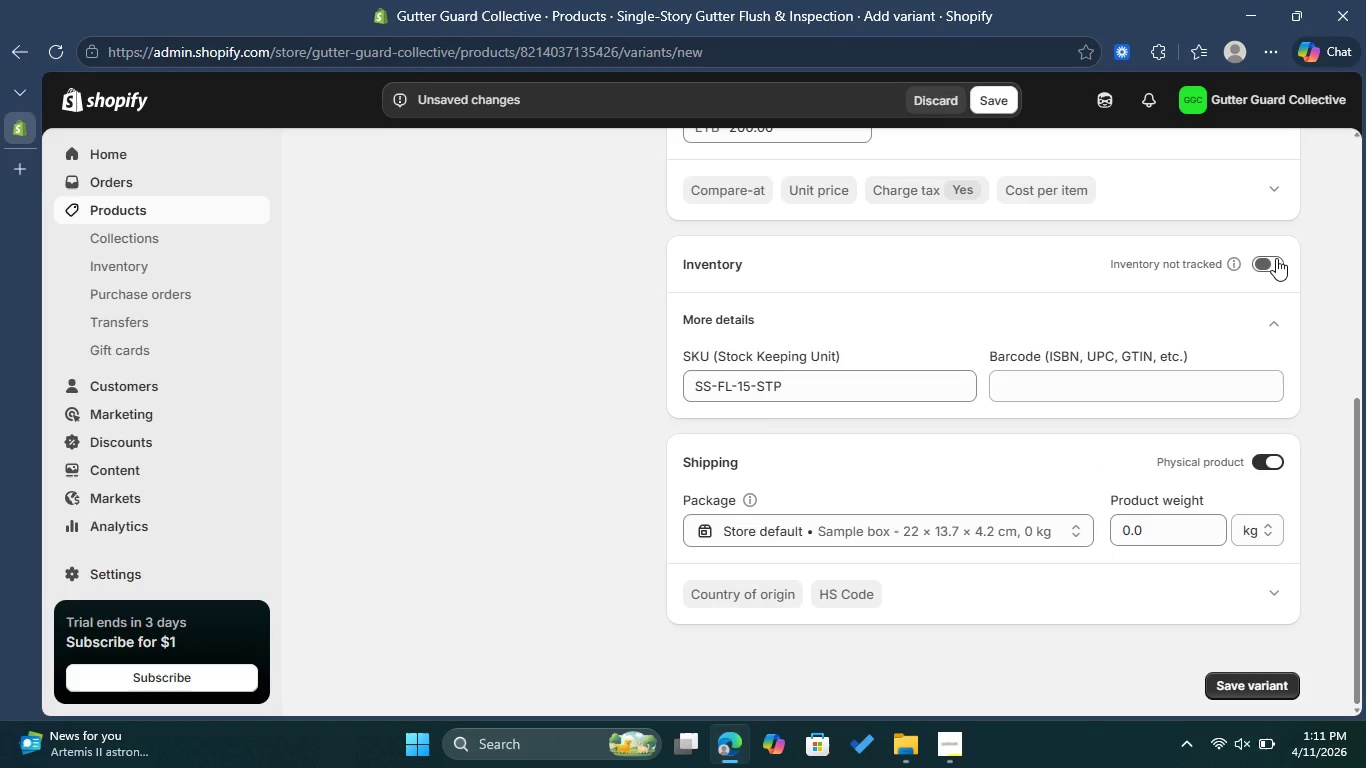 
left_click([1276, 258])
 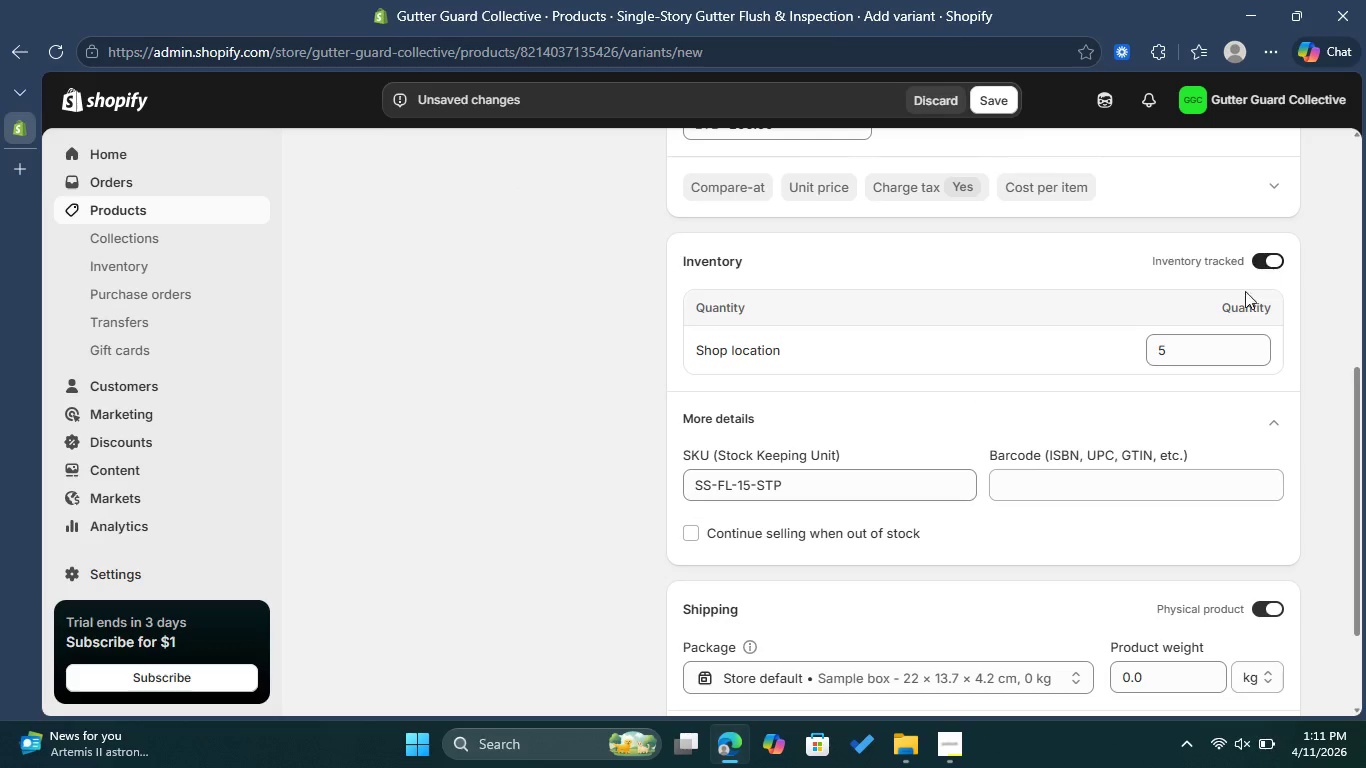 
scroll: coordinate [1074, 328], scroll_direction: up, amount: 9.0
 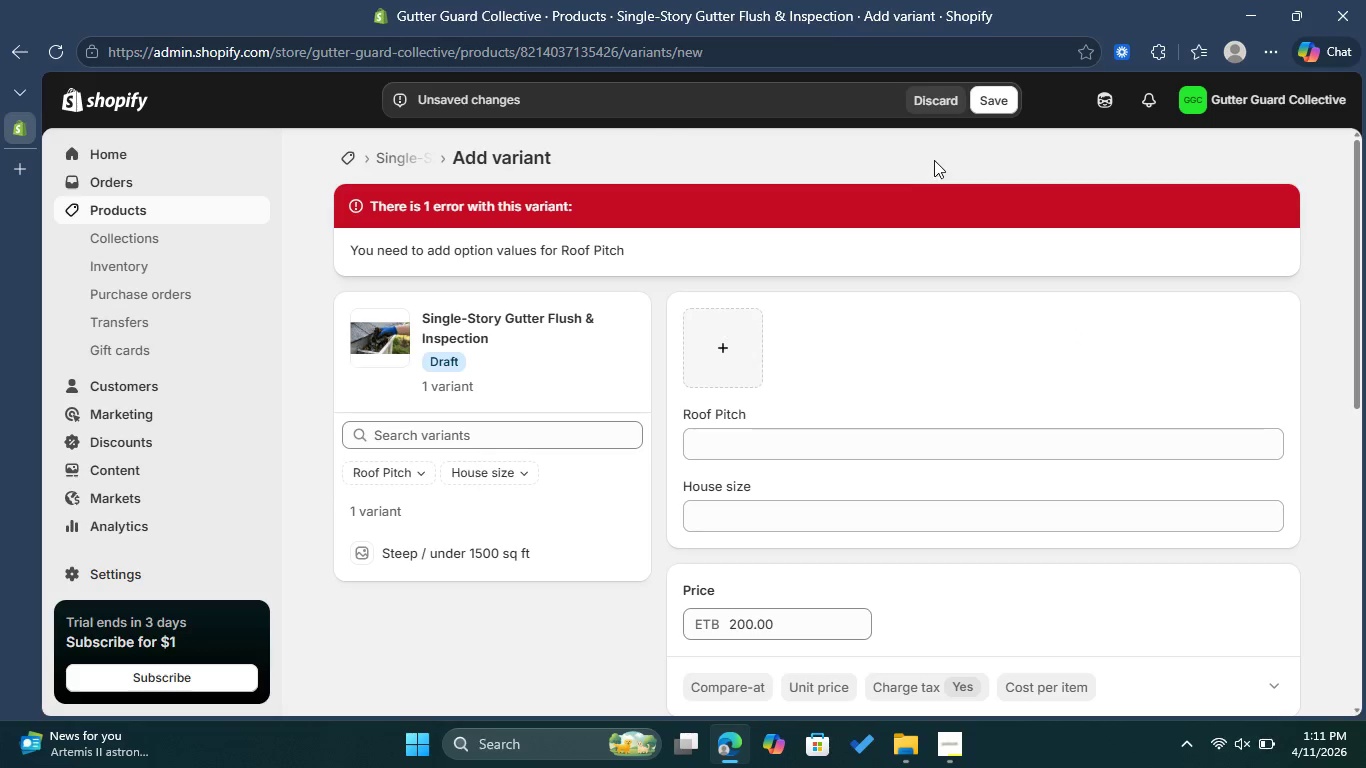 
left_click([952, 105])
 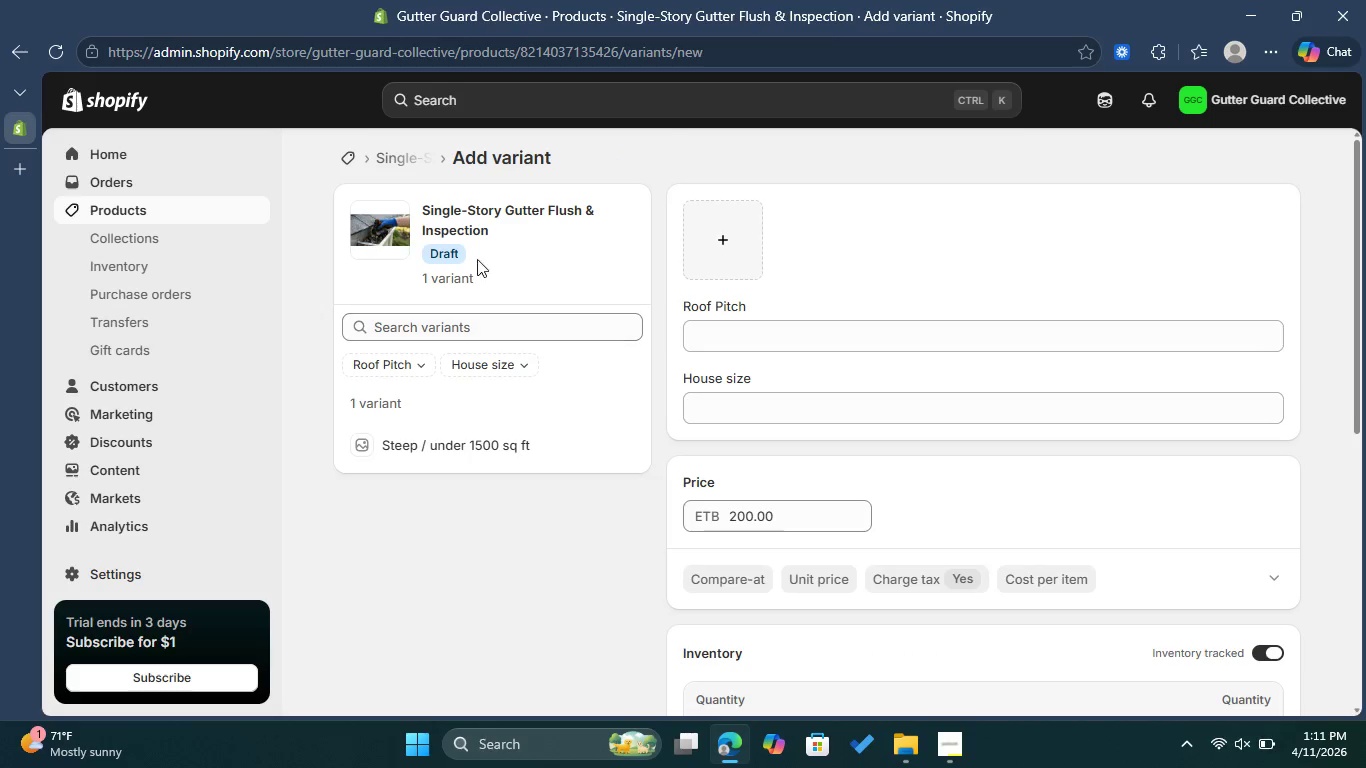 
wait(5.56)
 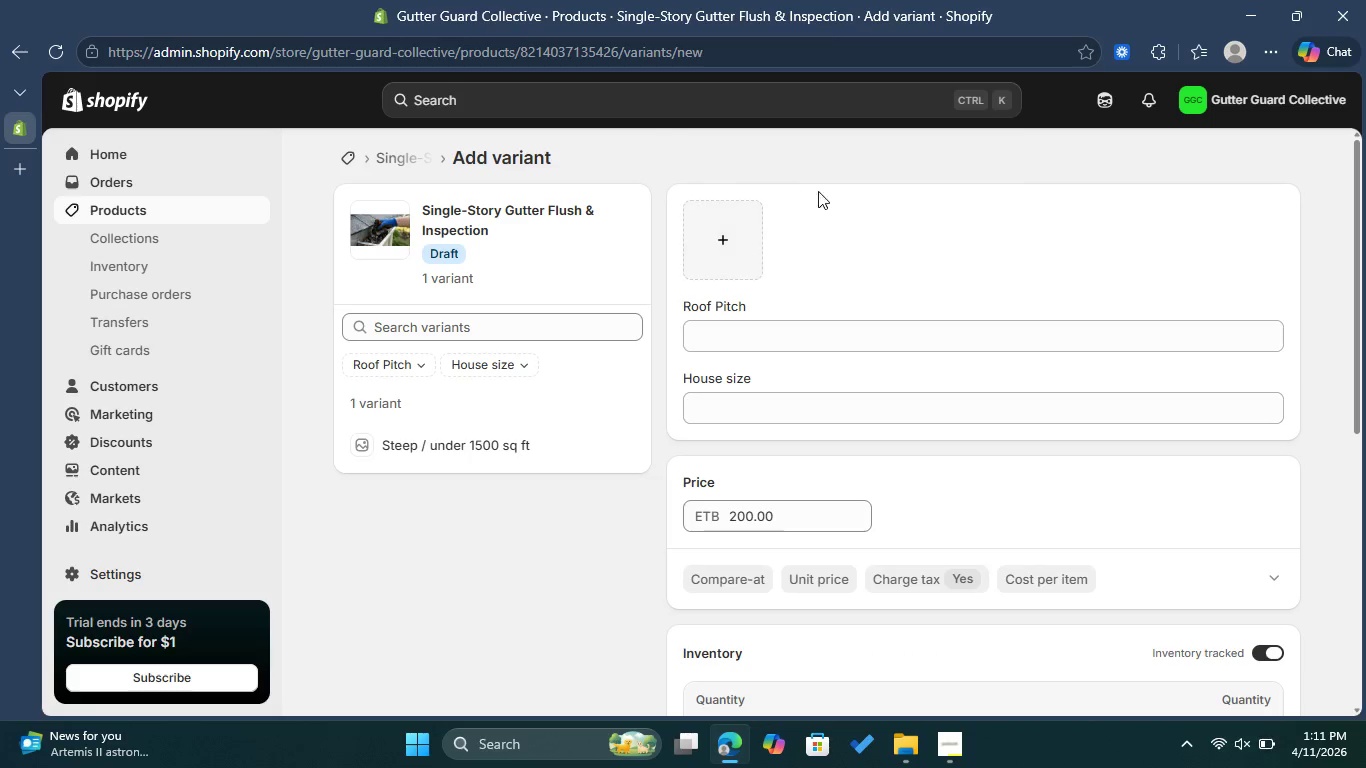 
left_click([398, 151])
 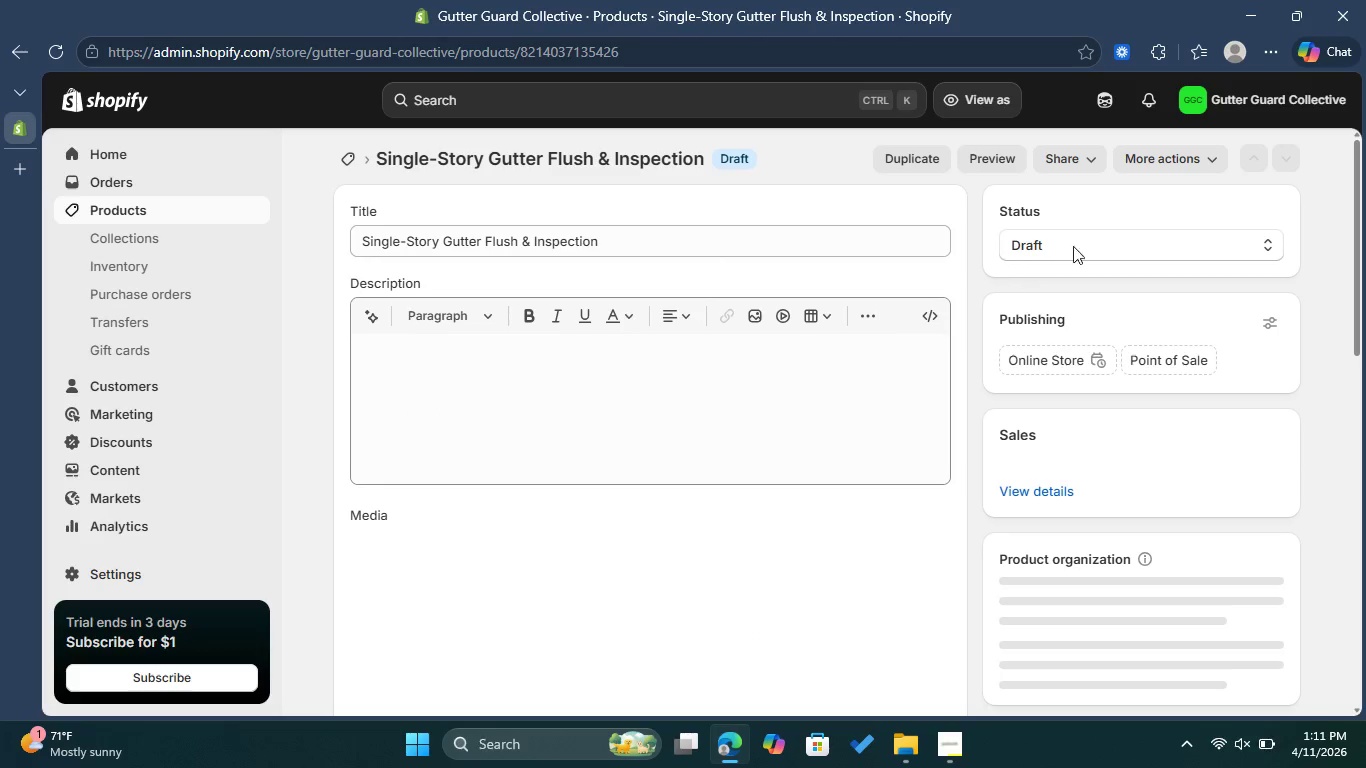 
left_click_drag(start_coordinate=[1358, 203], to_coordinate=[1313, 469])
 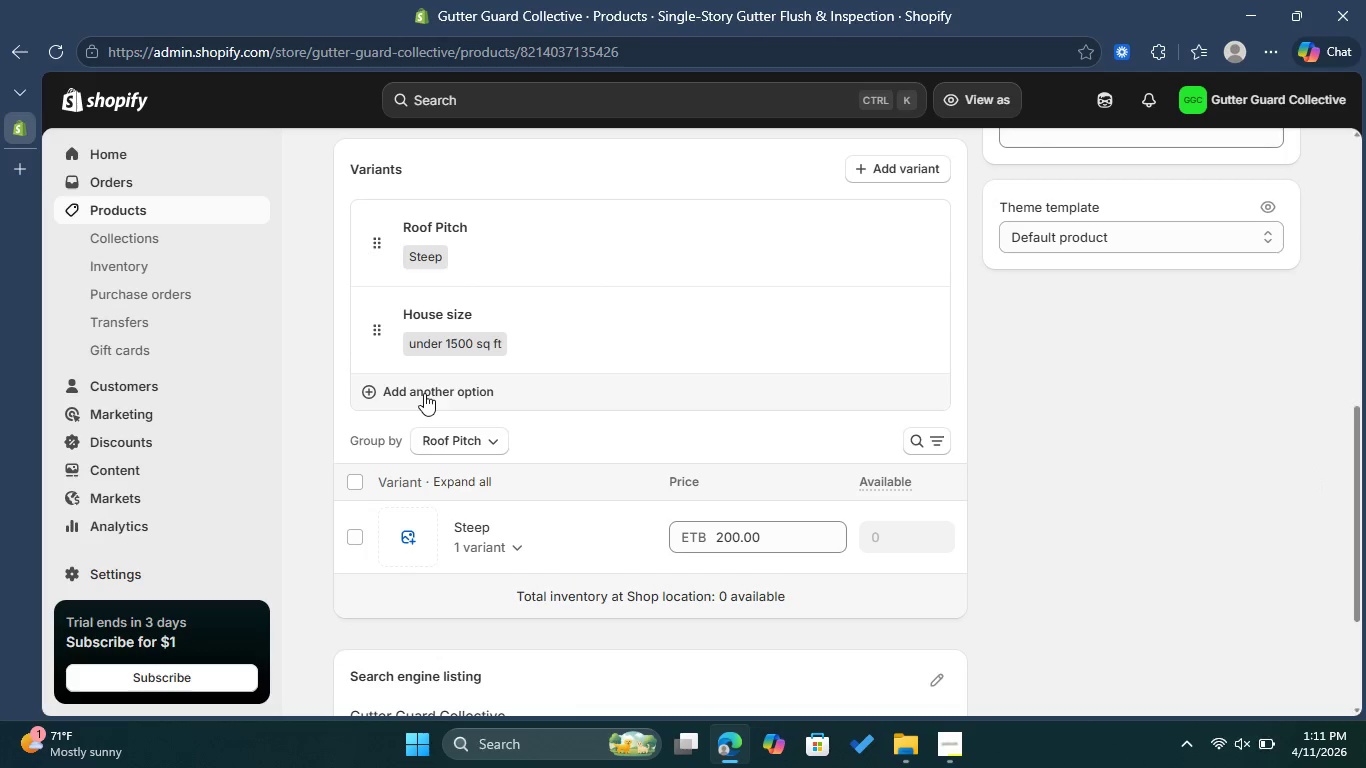 
left_click([427, 394])
 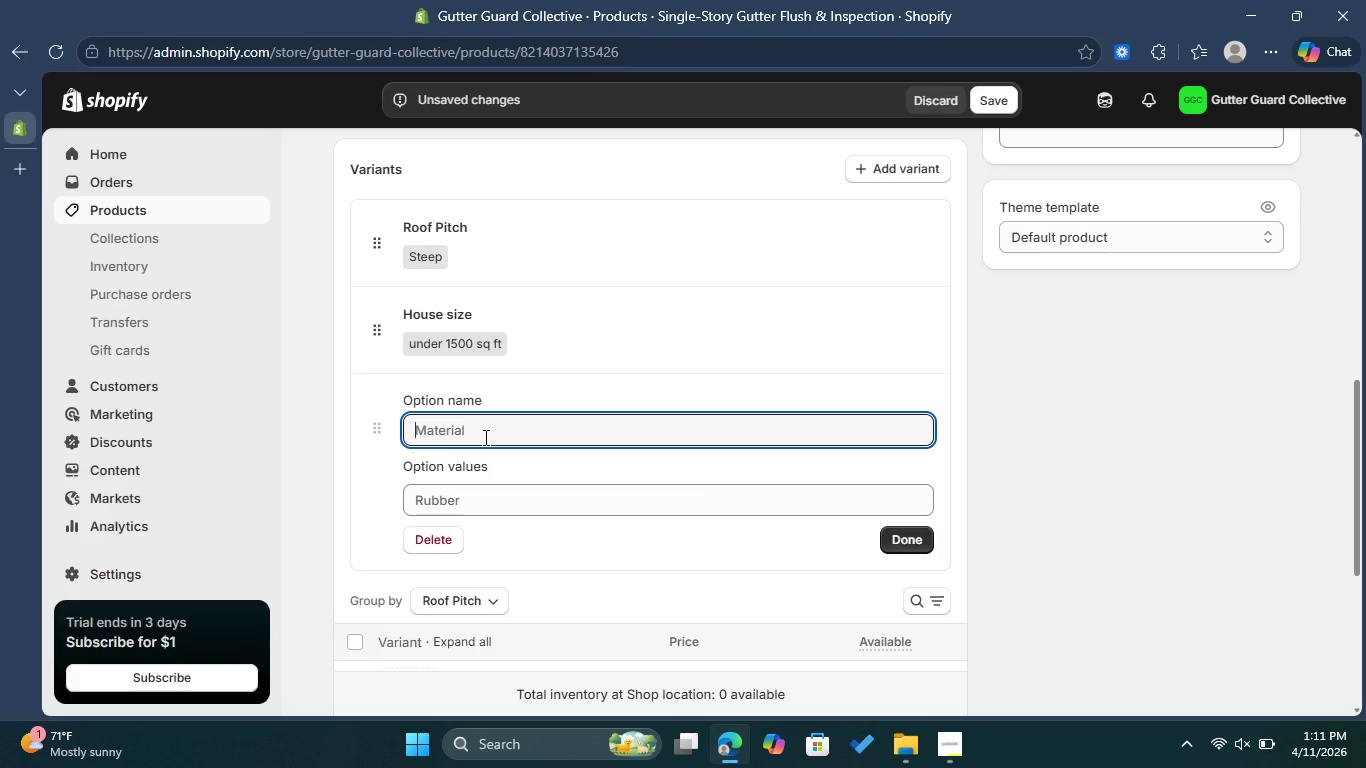 
wait(5.72)
 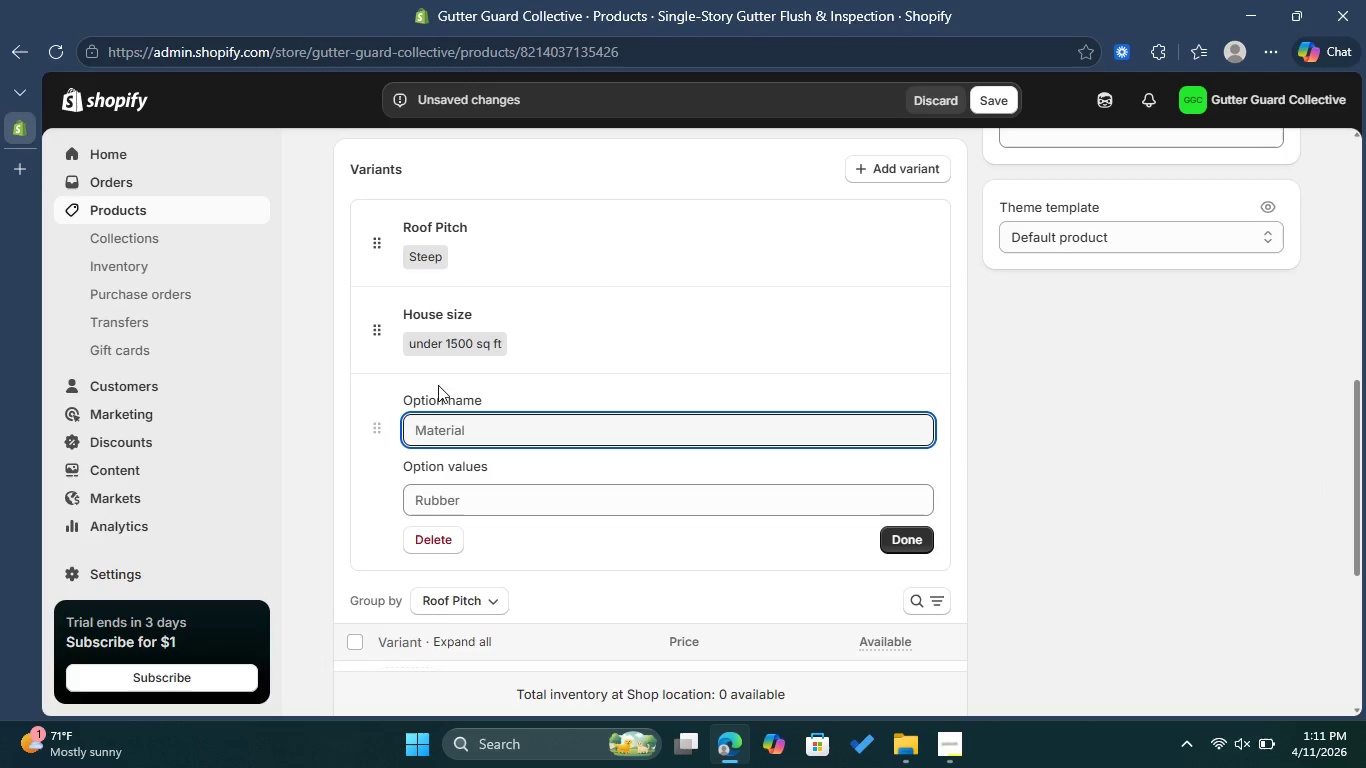 
left_click([387, 422])
 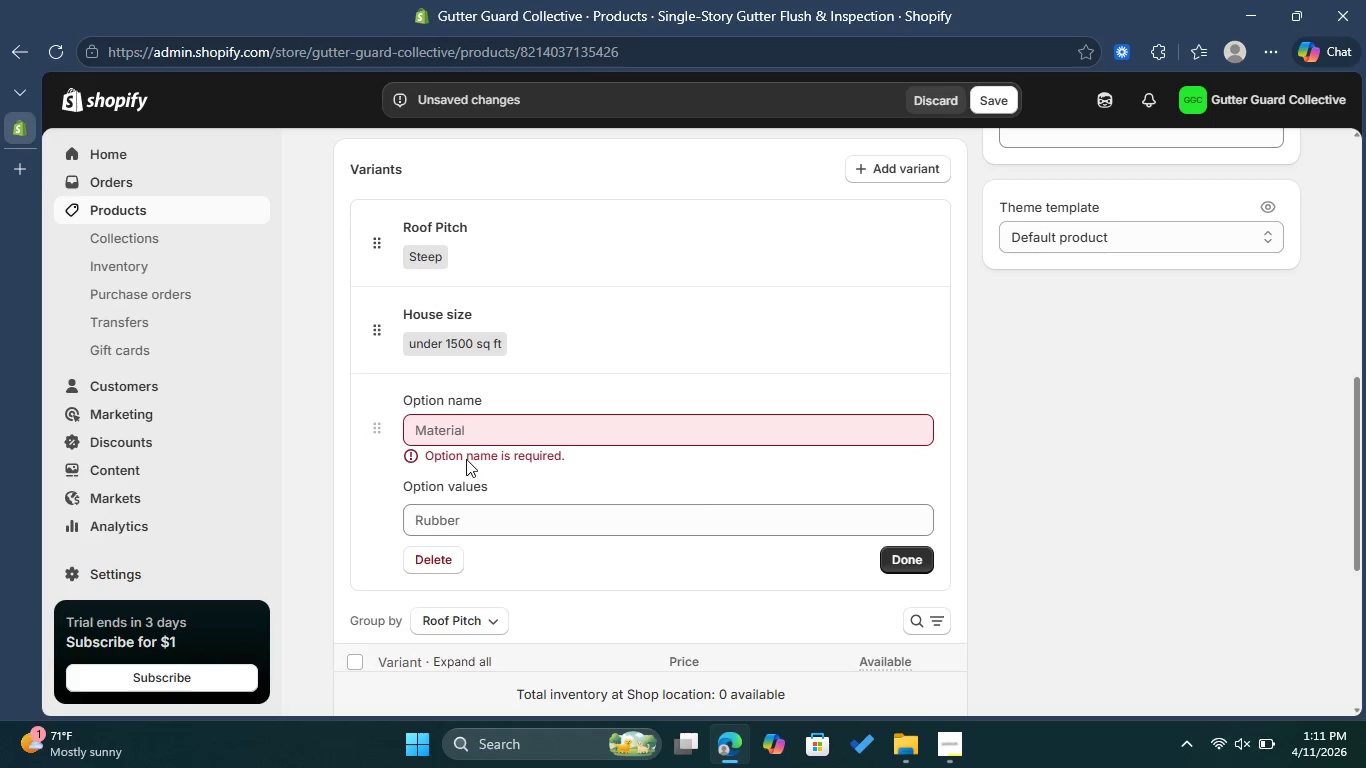 
double_click([562, 427])
 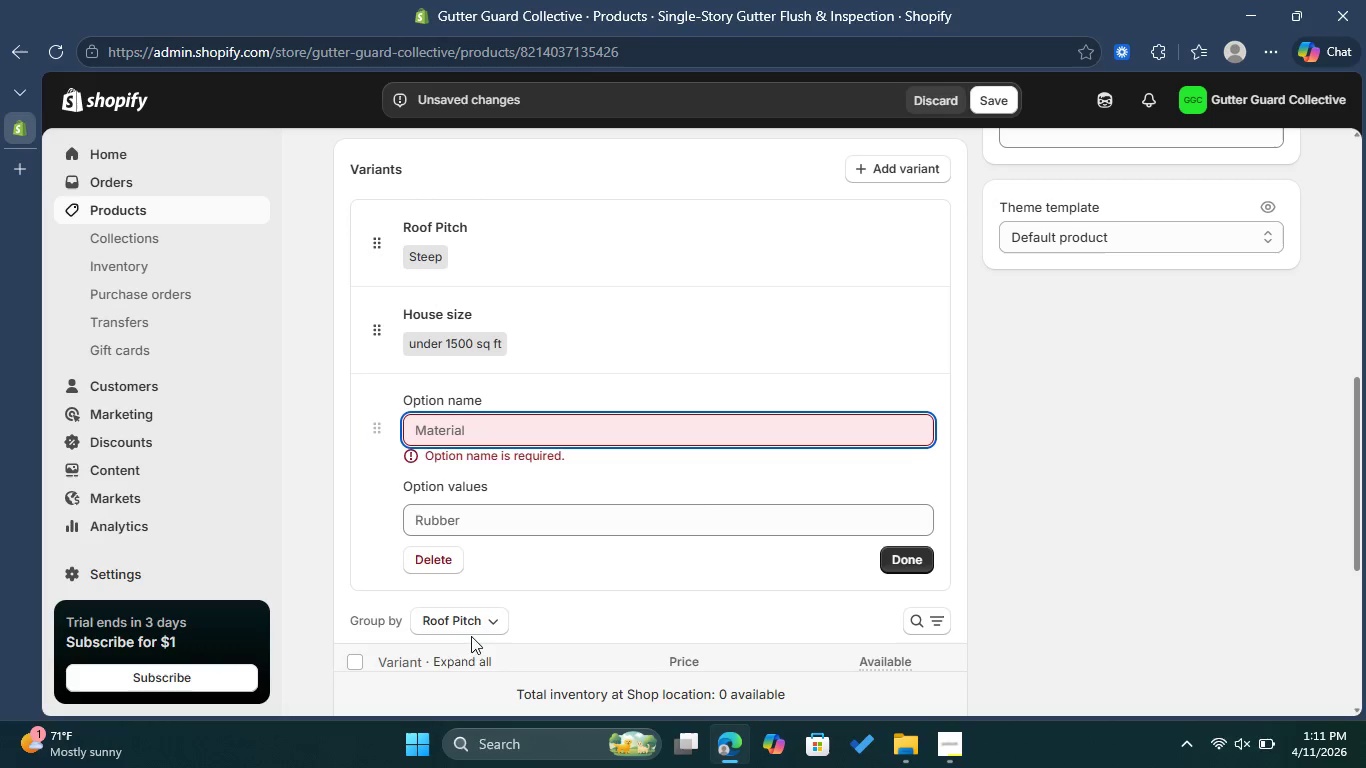 
left_click([490, 627])
 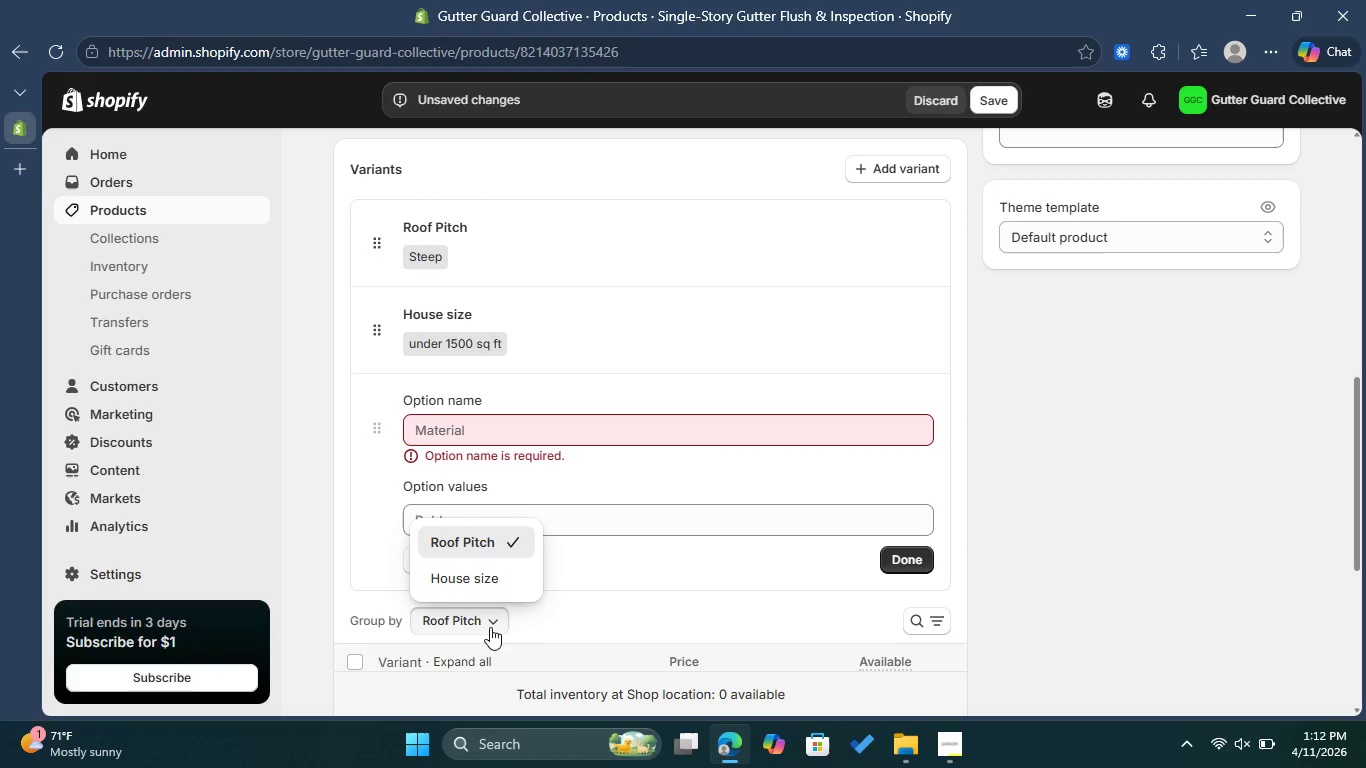 
left_click([490, 627])
 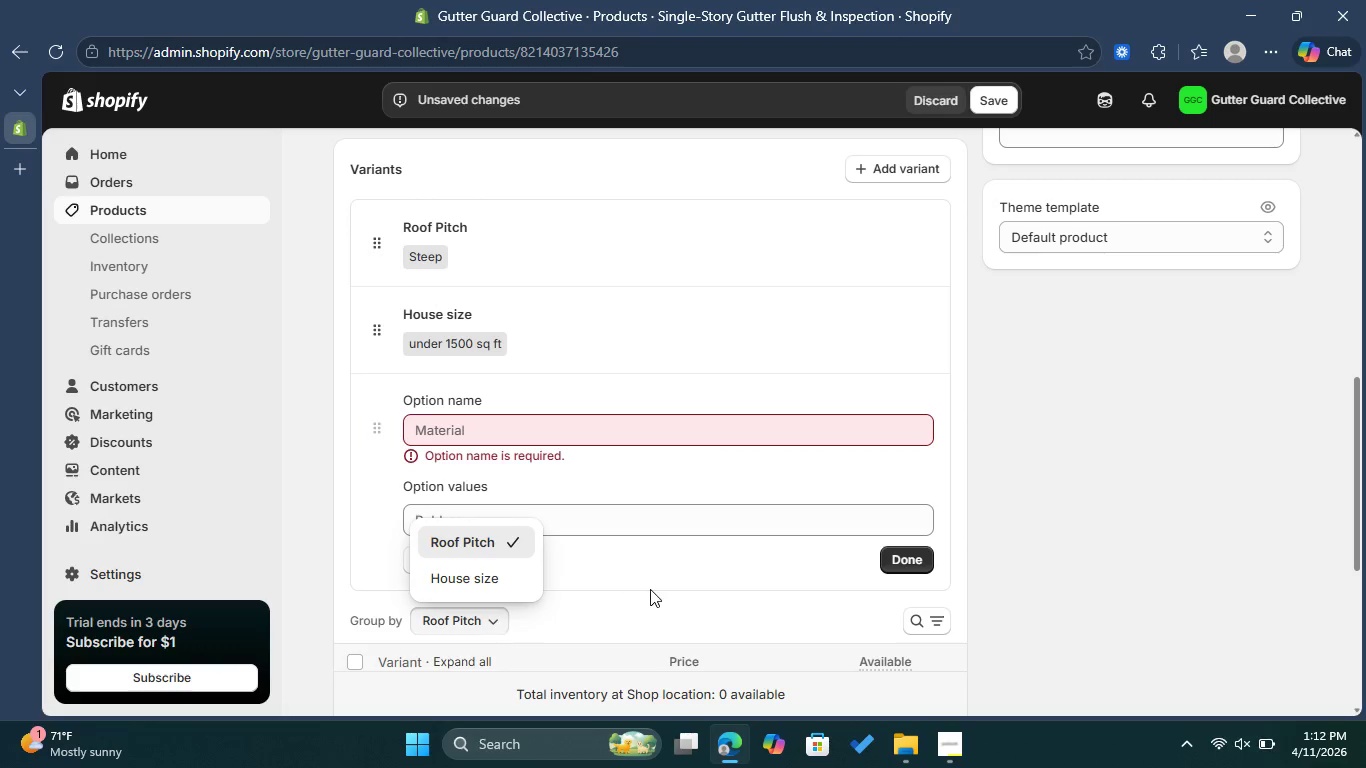 
left_click([650, 589])
 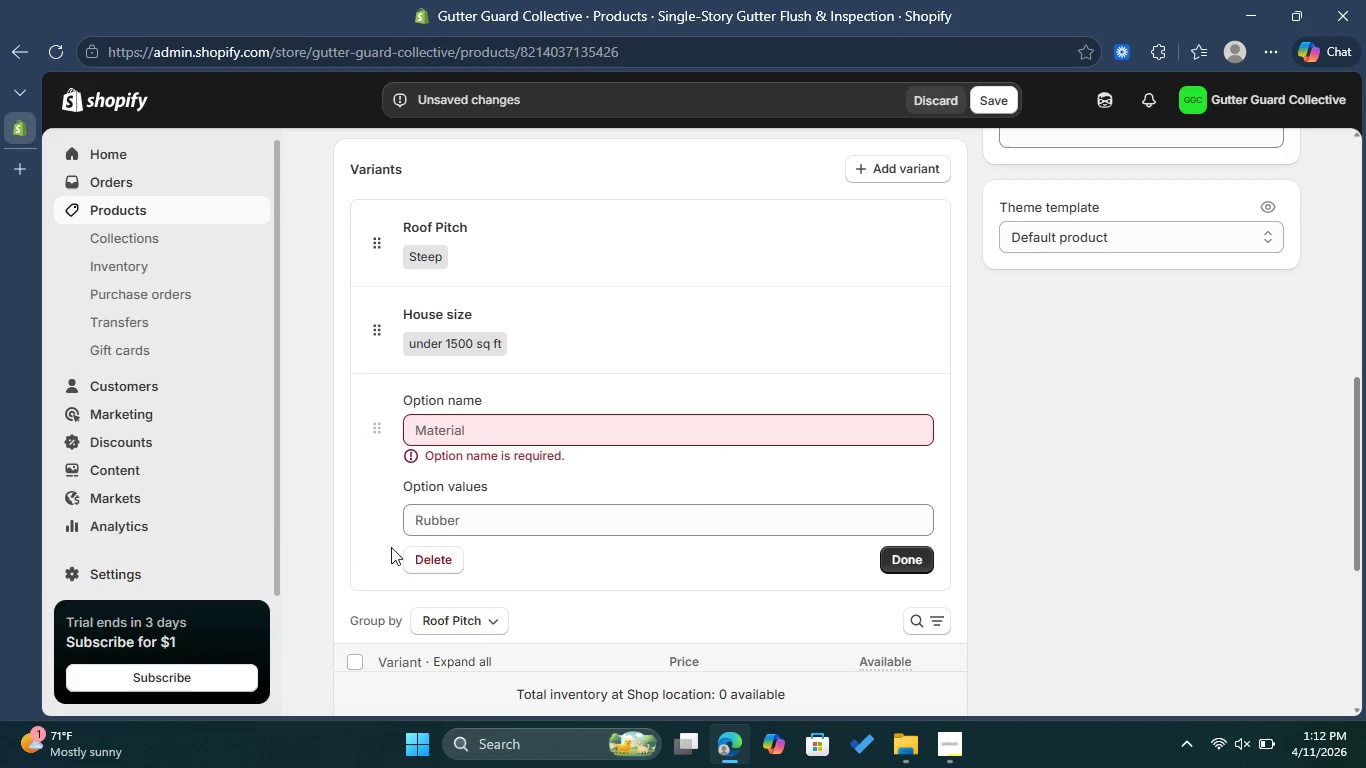 
left_click([440, 558])
 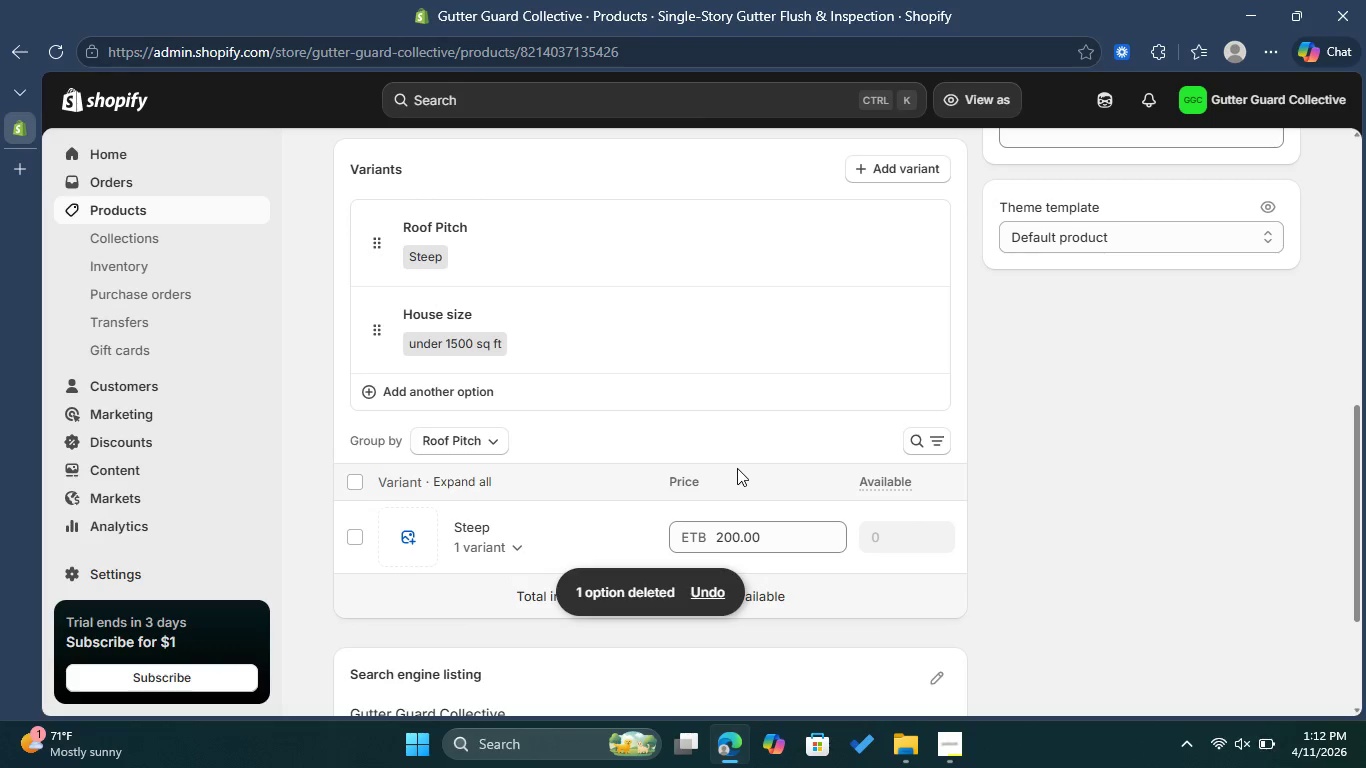 
scroll: coordinate [737, 468], scroll_direction: down, amount: 2.0
 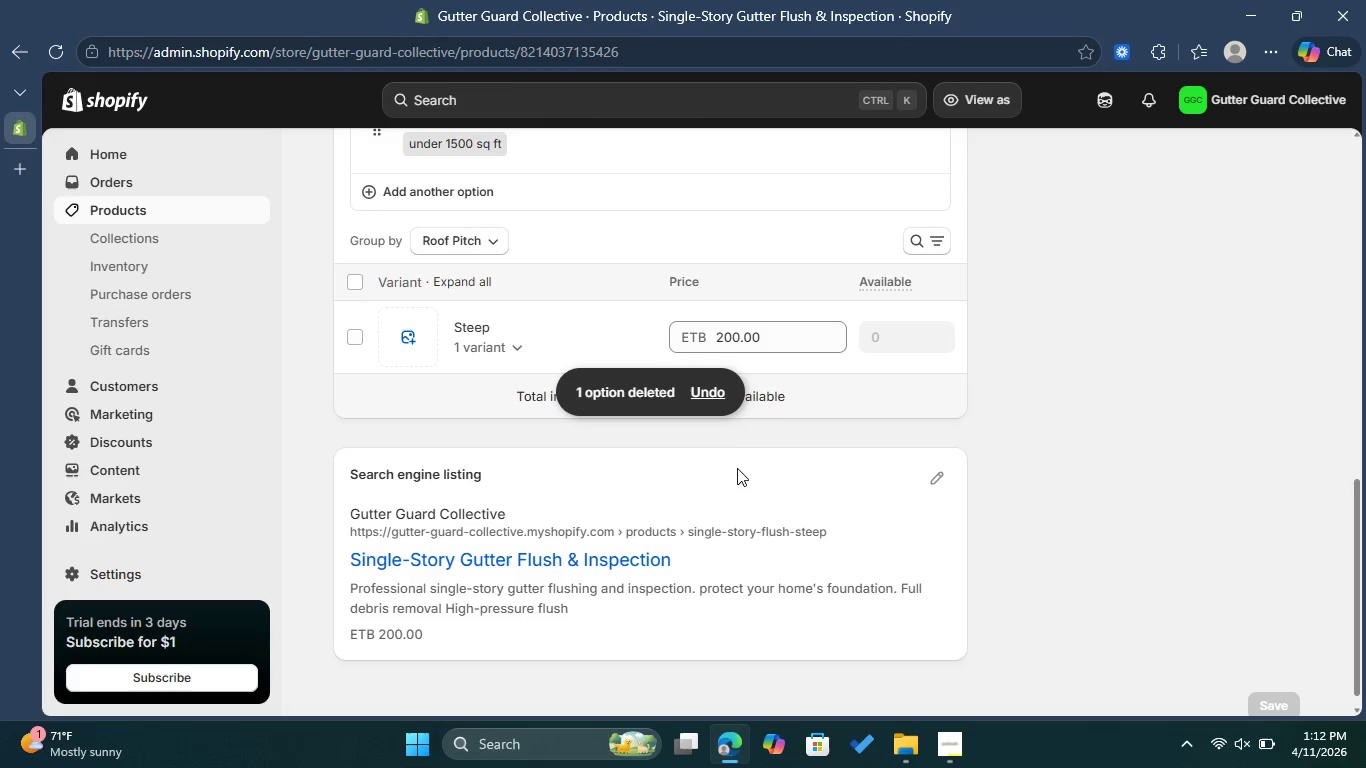 
scroll: coordinate [737, 467], scroll_direction: up, amount: 7.0
 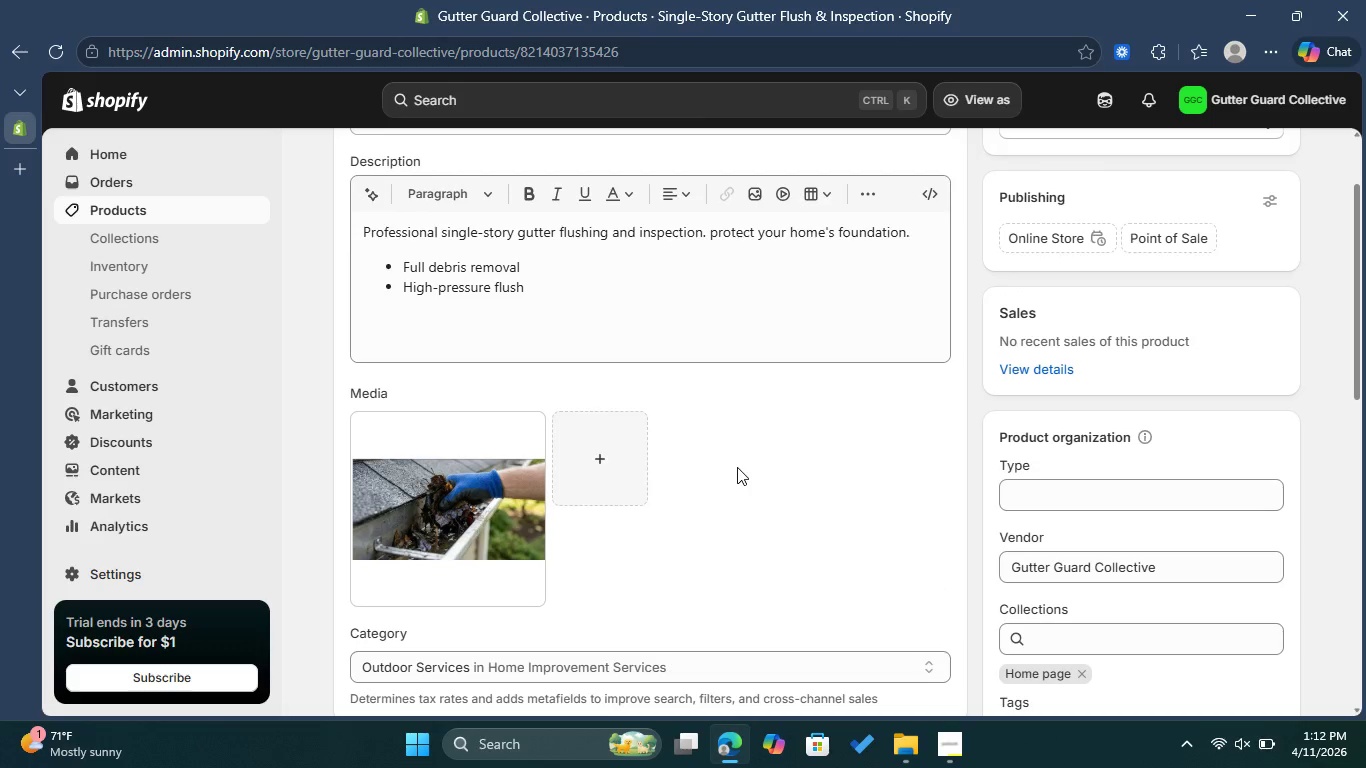 
scroll: coordinate [738, 467], scroll_direction: down, amount: 5.0
 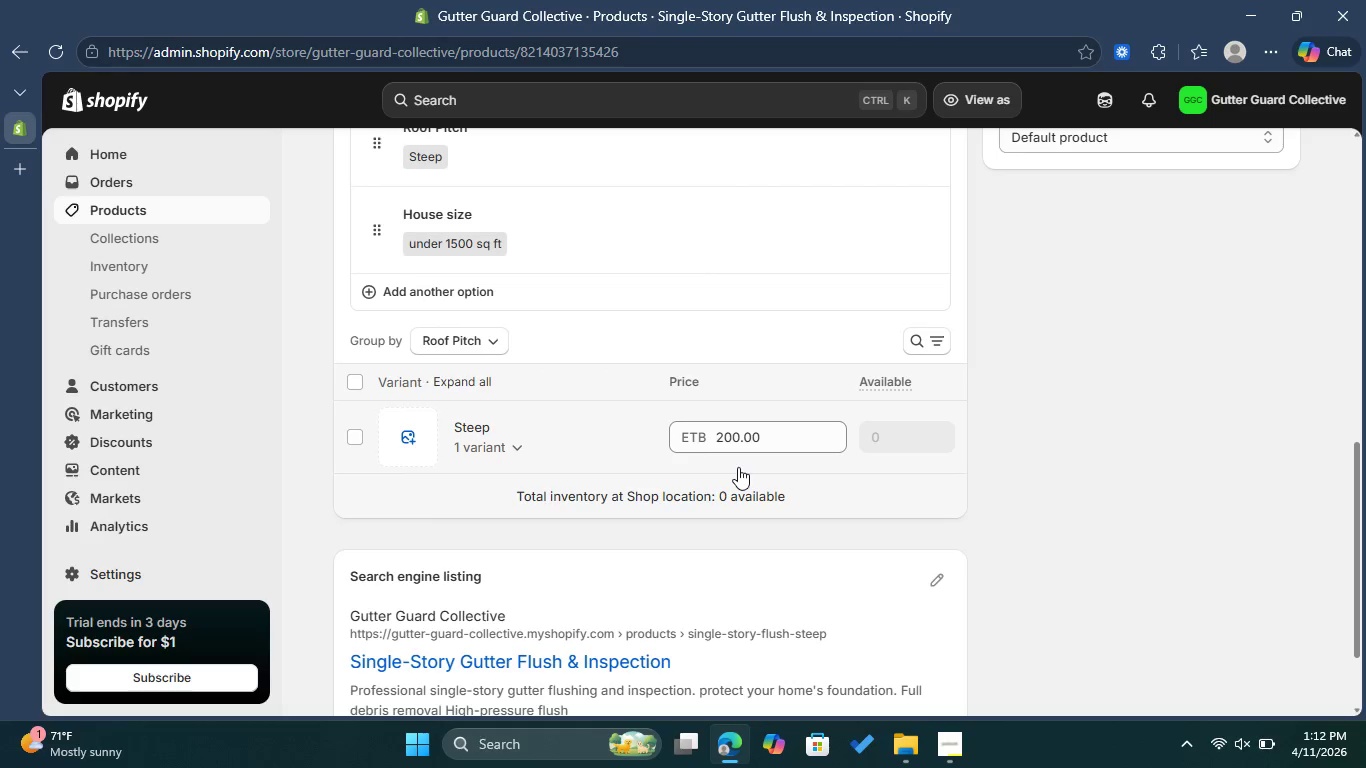 
scroll: coordinate [738, 467], scroll_direction: up, amount: 9.0
 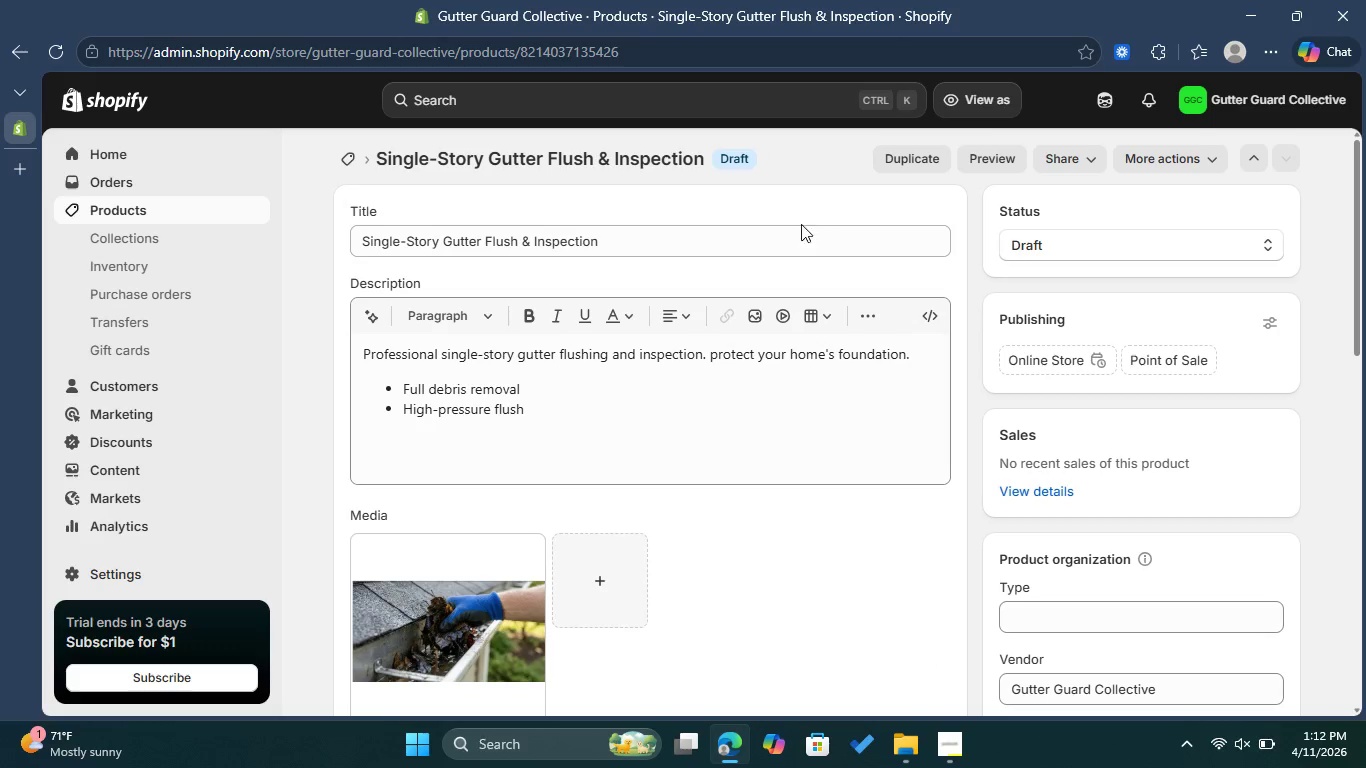 
wait(5.05)
 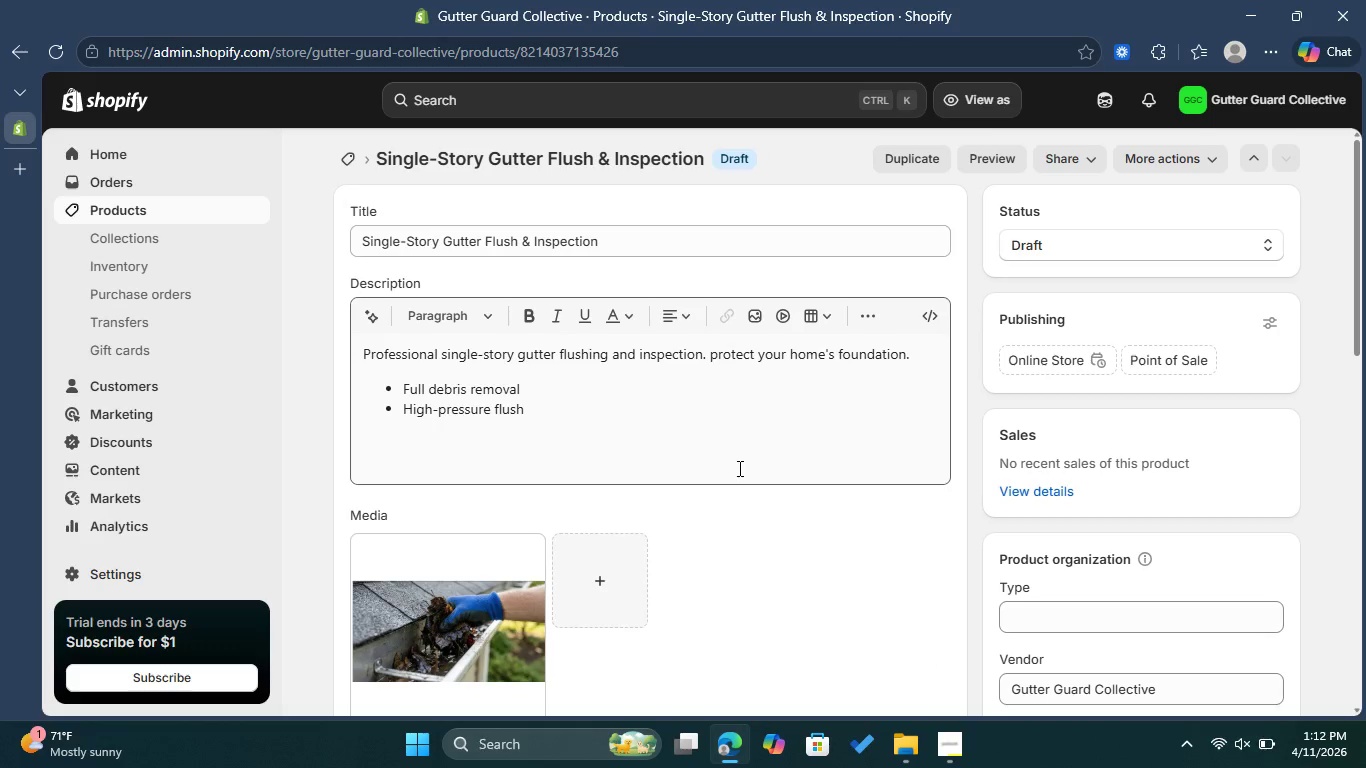 
left_click([1076, 250])
 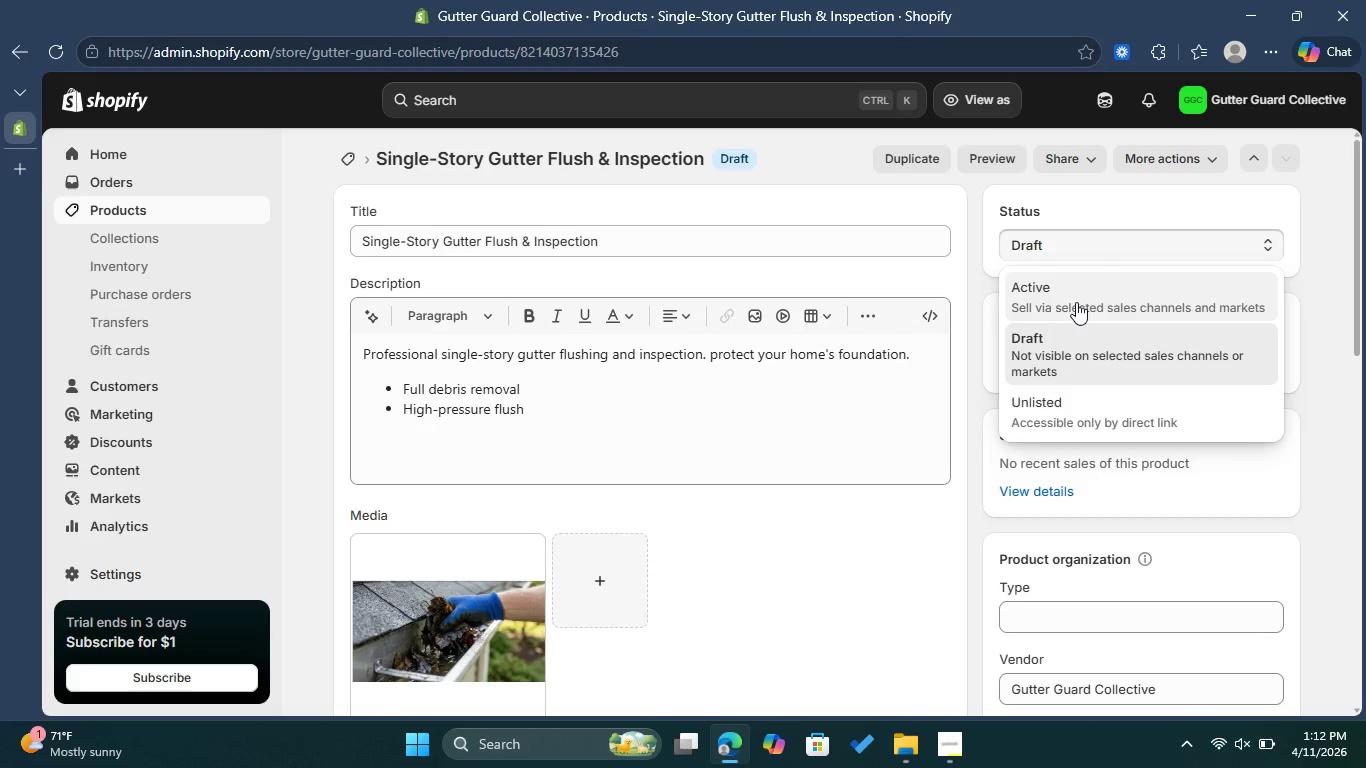 
left_click([1076, 302])
 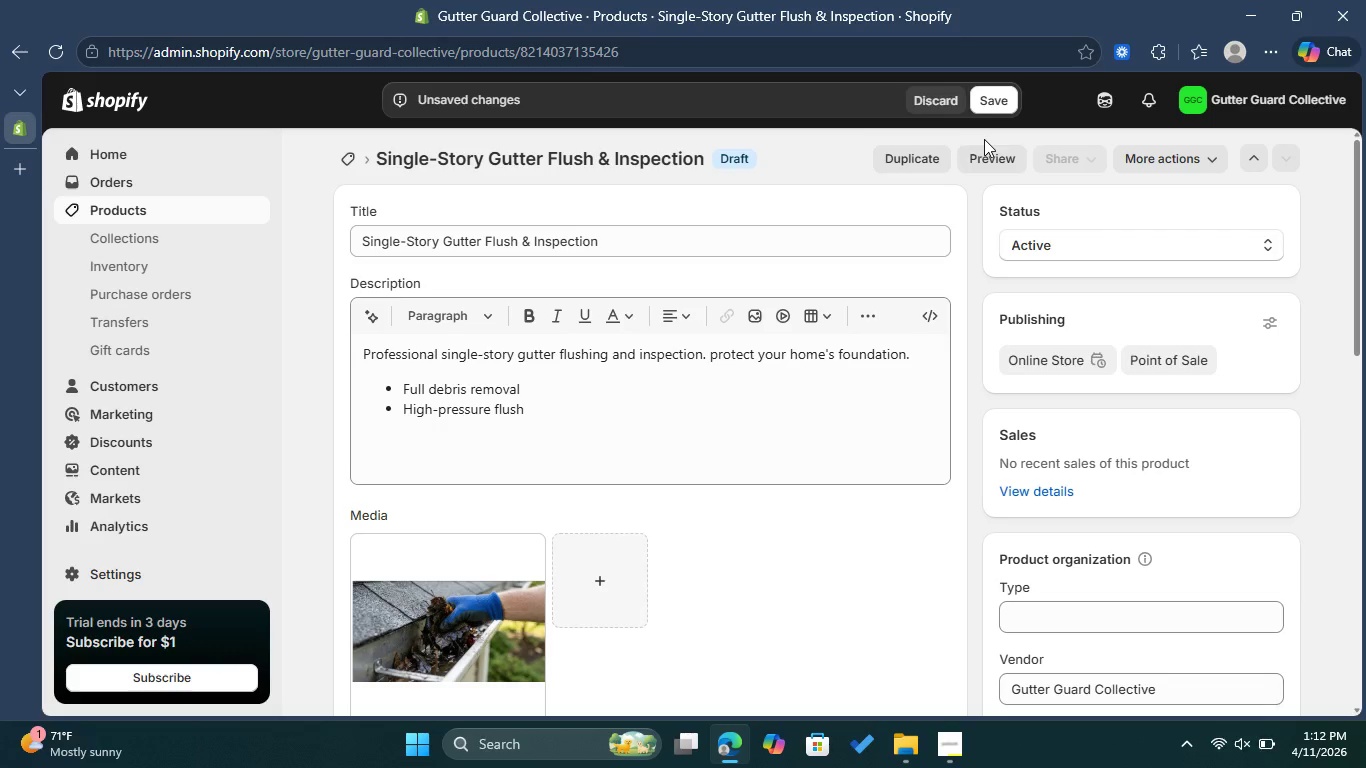 
left_click([996, 104])
 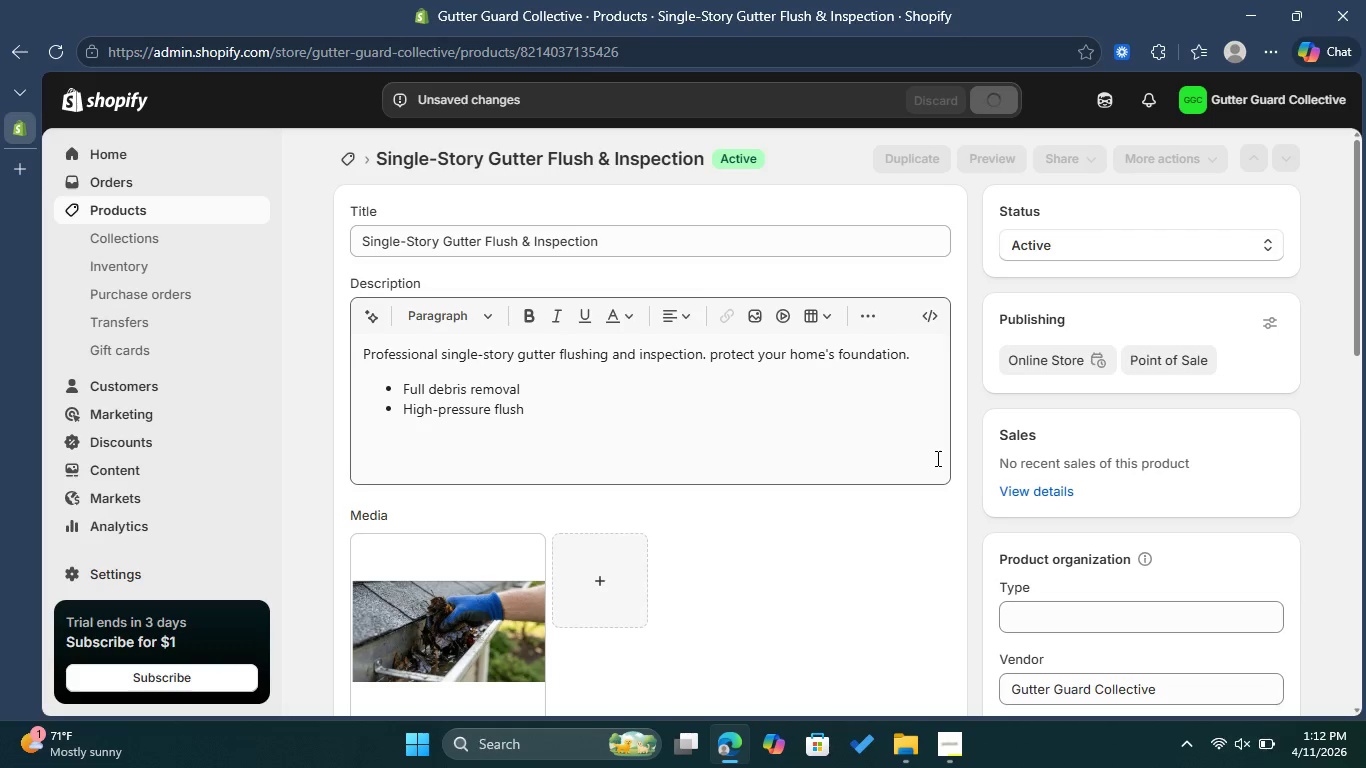 
wait(5.16)
 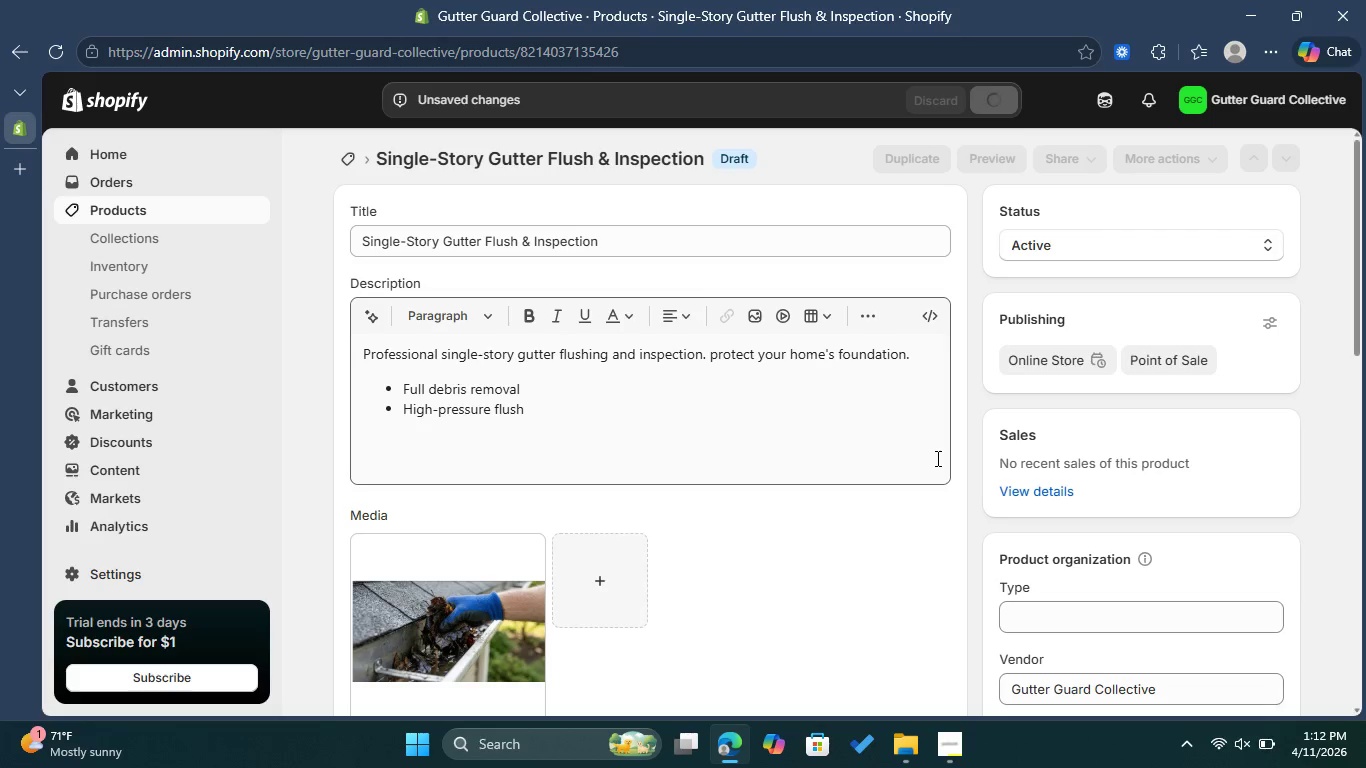 
scroll: coordinate [829, 501], scroll_direction: down, amount: 7.0
 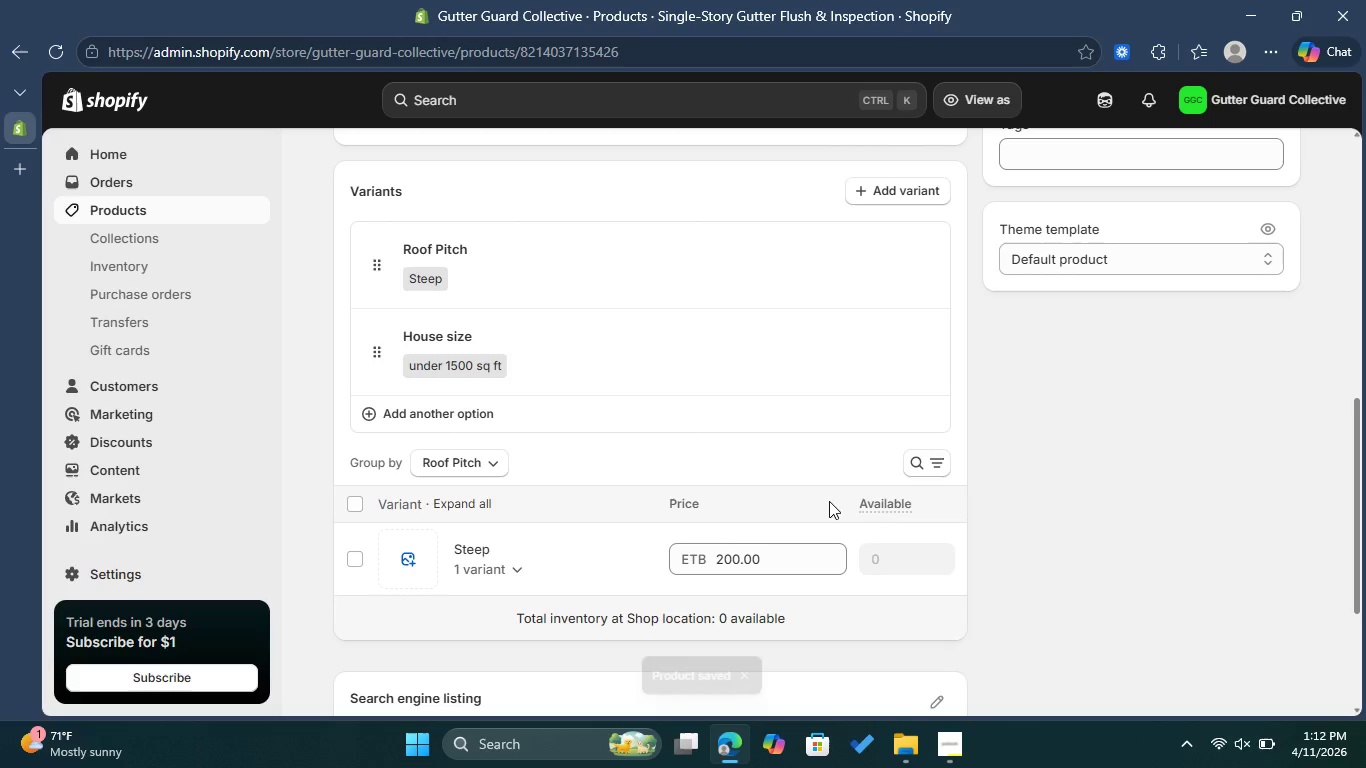 
mouse_move([608, 287])
 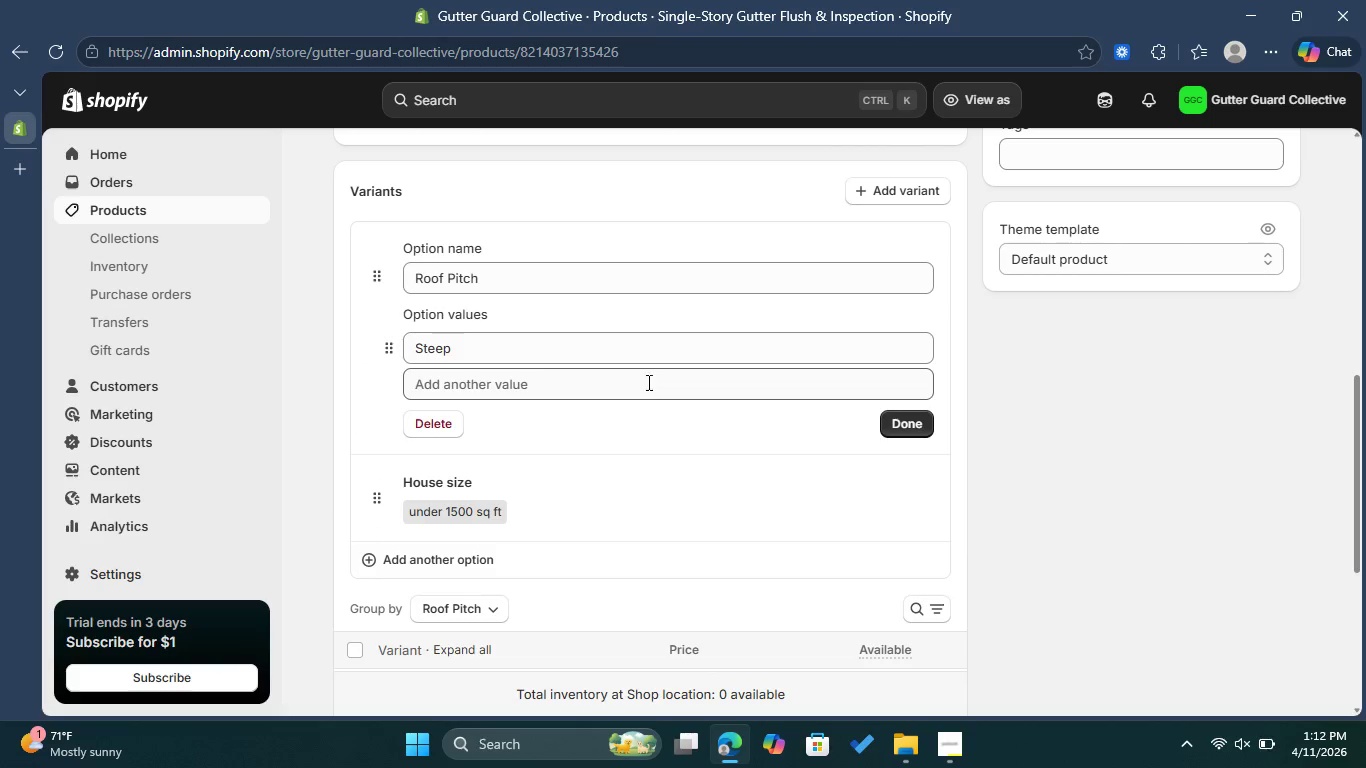 
left_click([645, 384])
 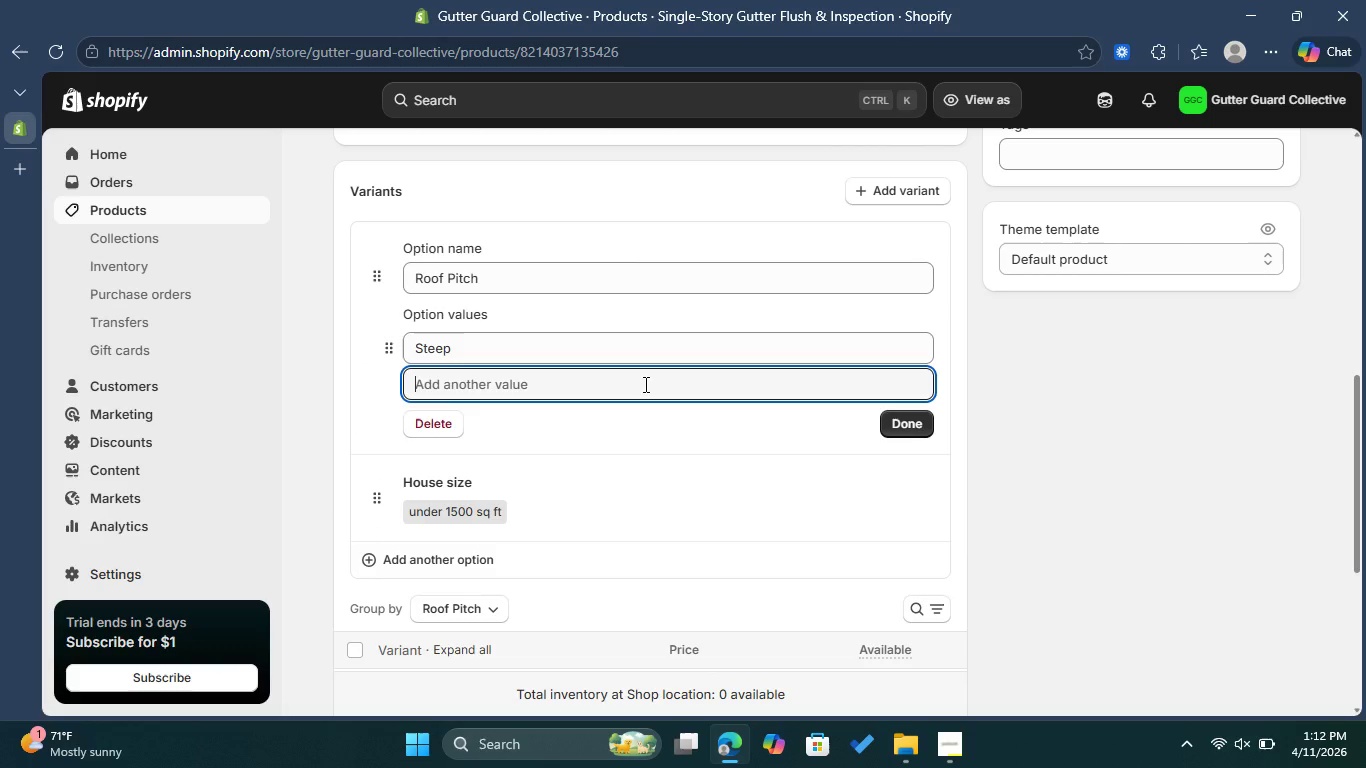 
key(S)
 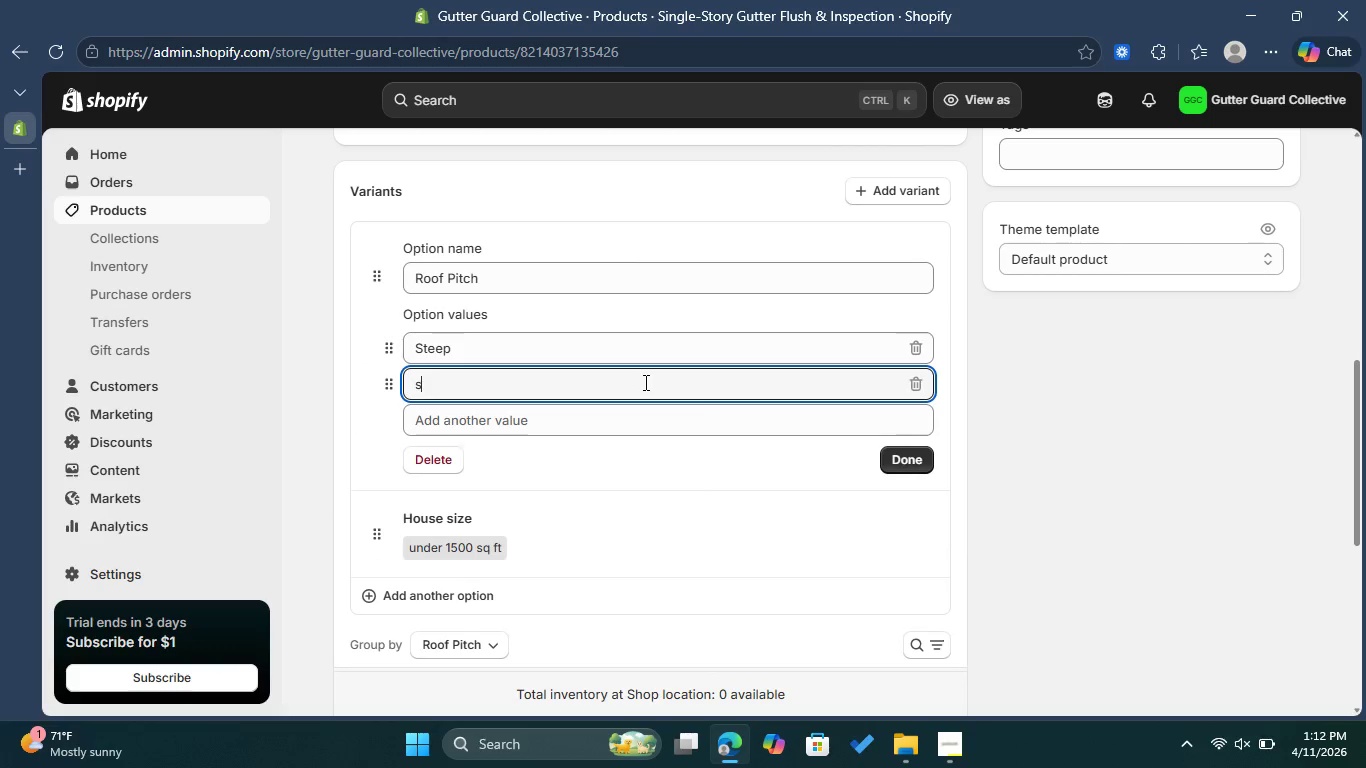 
key(Backspace)
 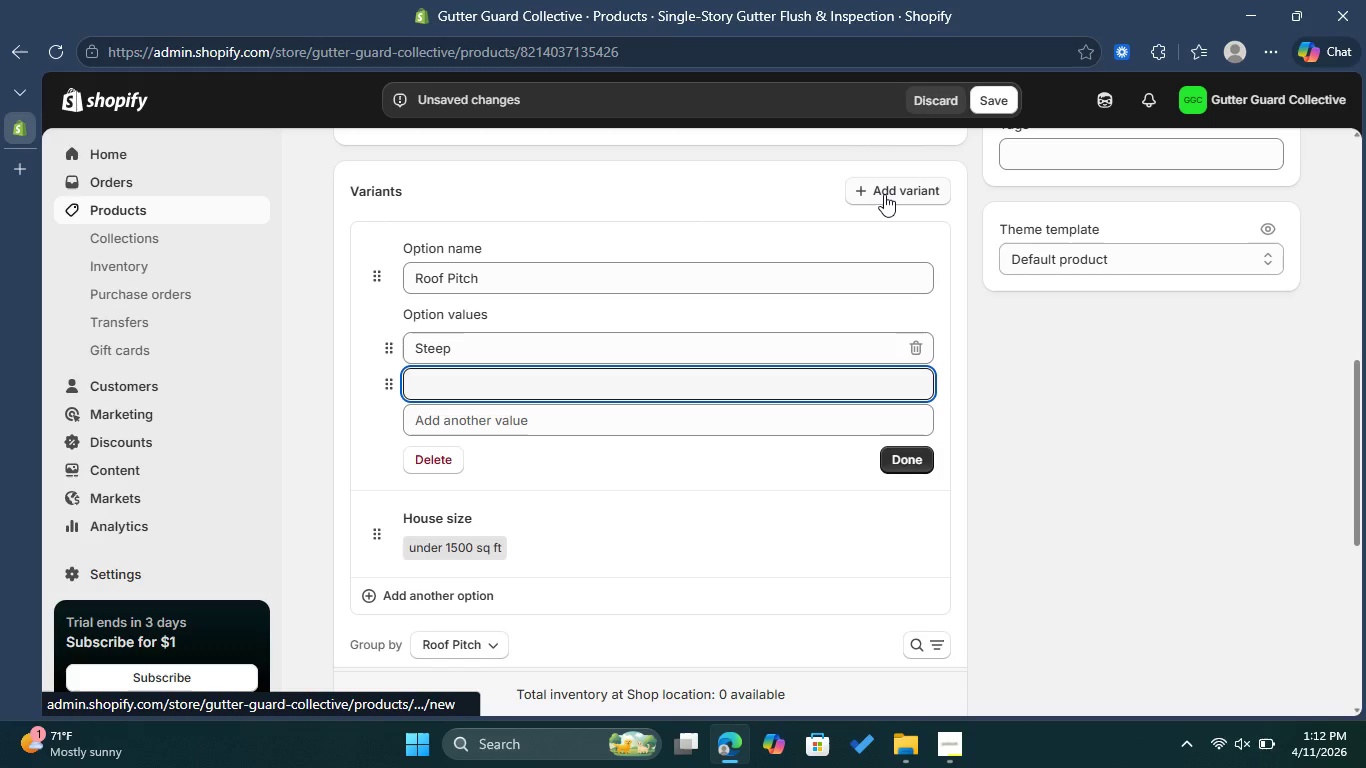 
left_click([890, 183])
 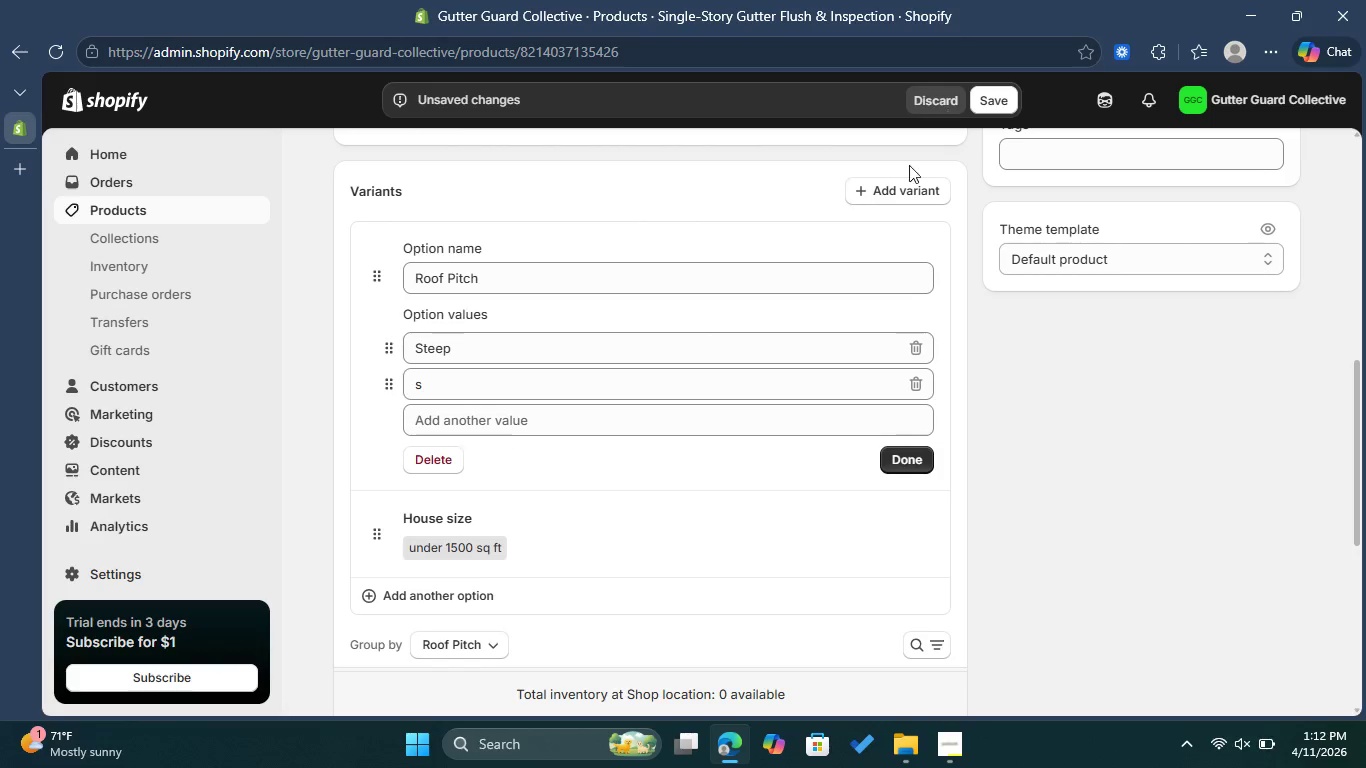 
left_click([478, 385])
 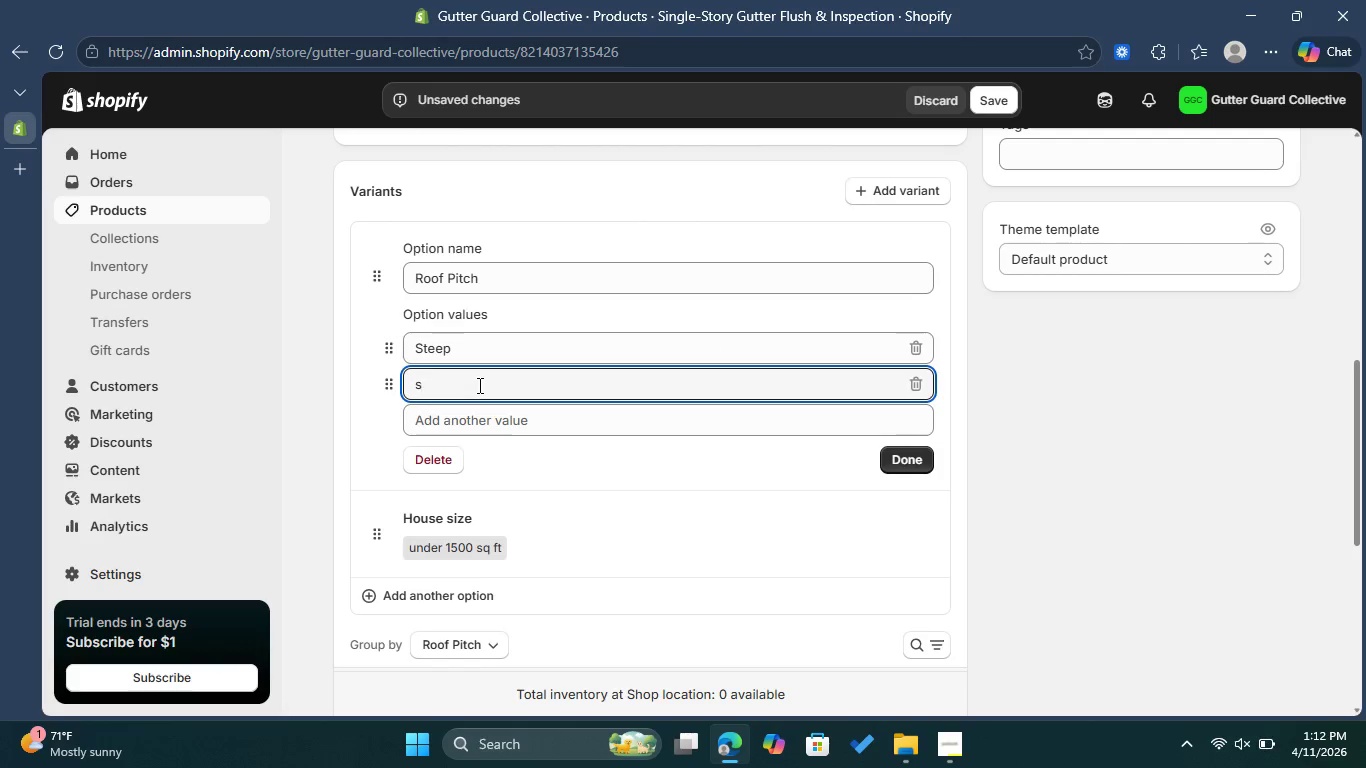 
key(Backspace)
 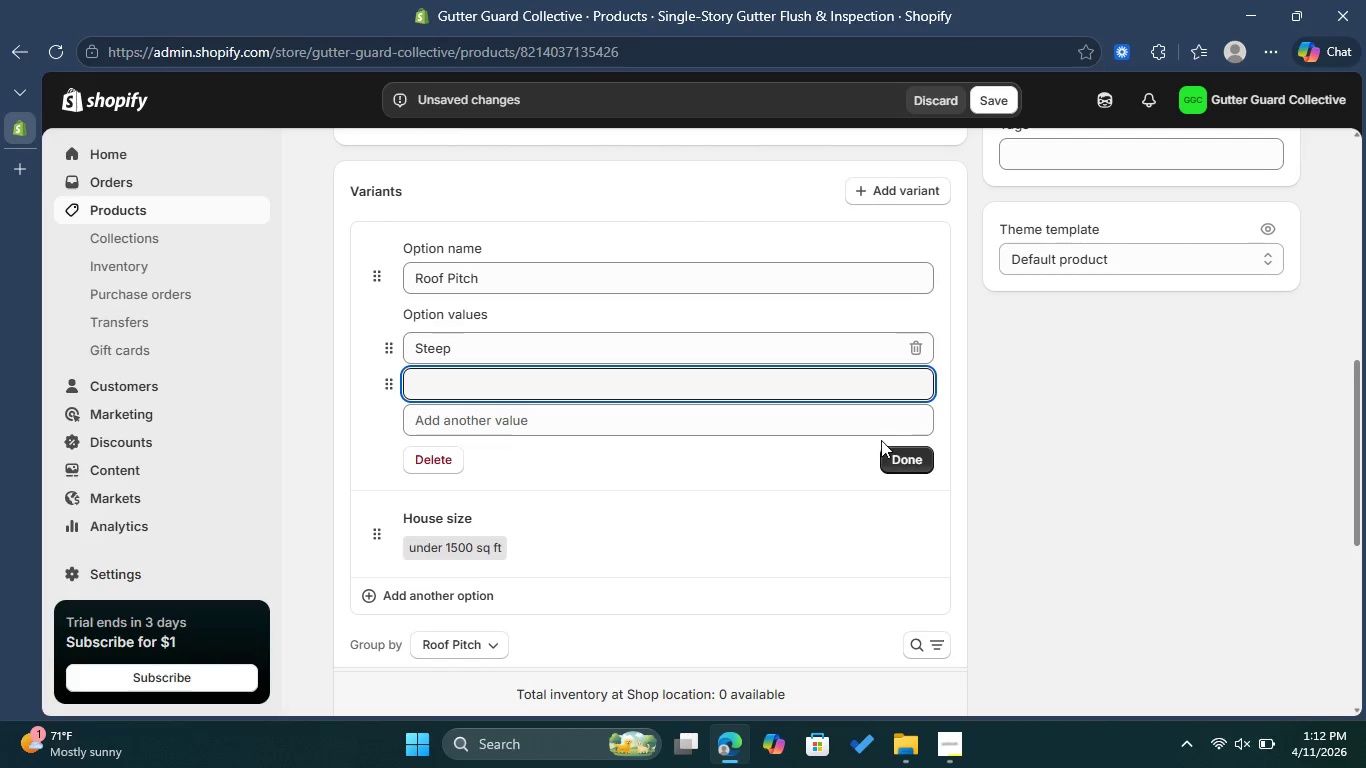 
left_click([898, 442])
 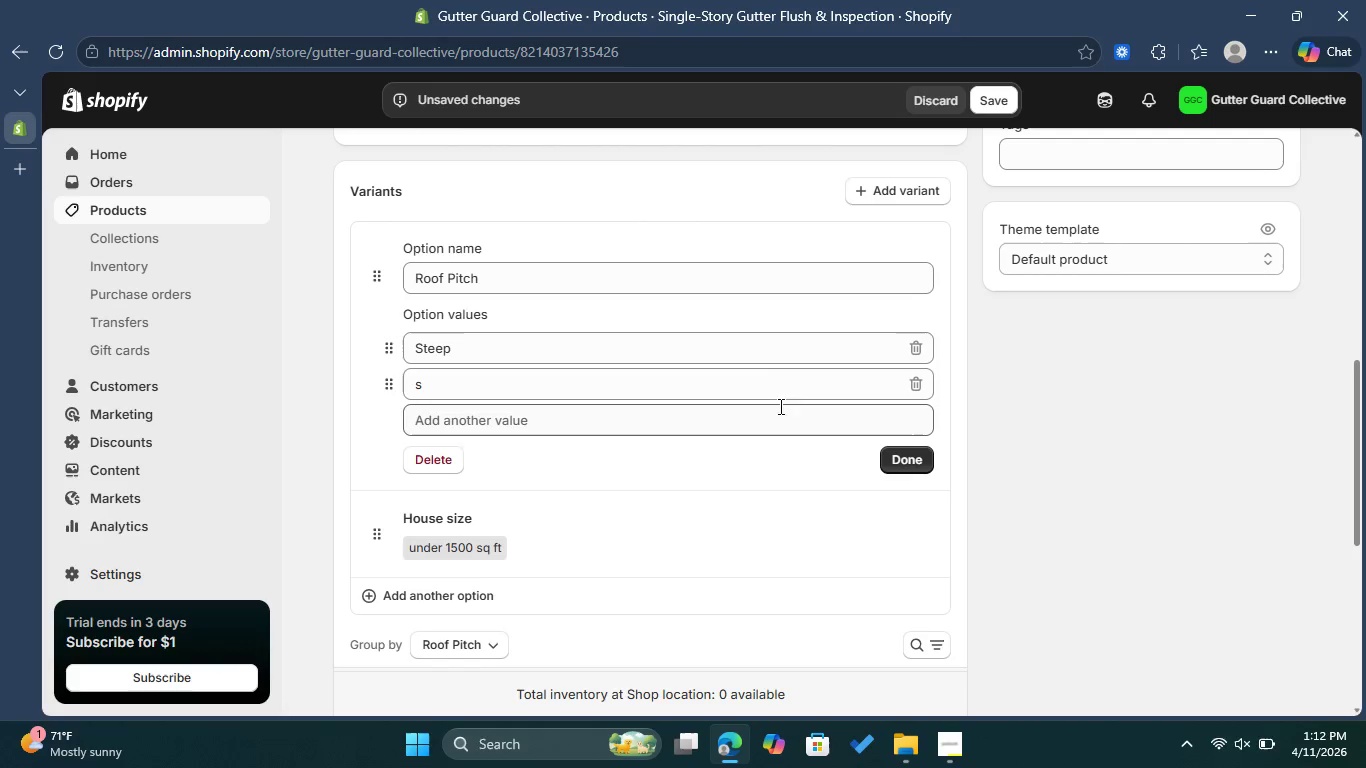 
left_click([771, 390])
 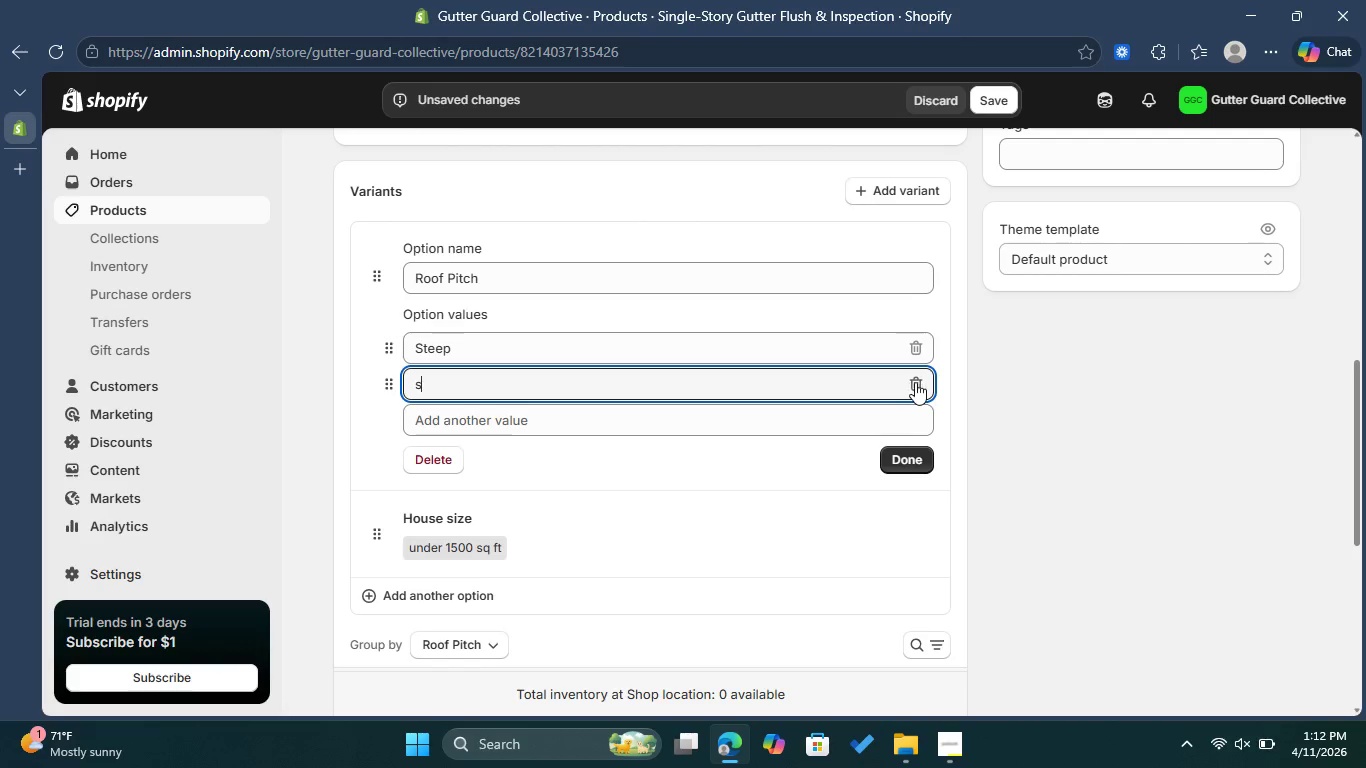 
left_click([918, 382])
 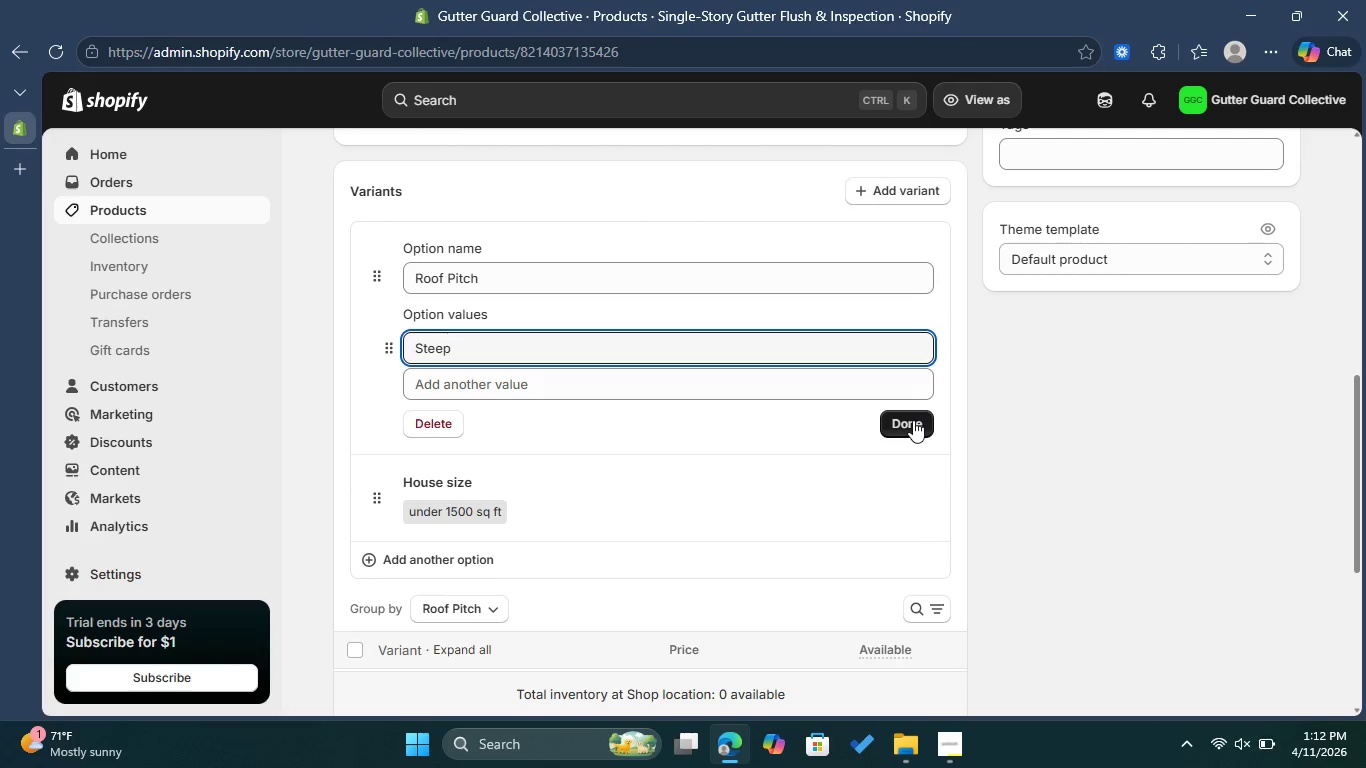 
left_click([913, 420])
 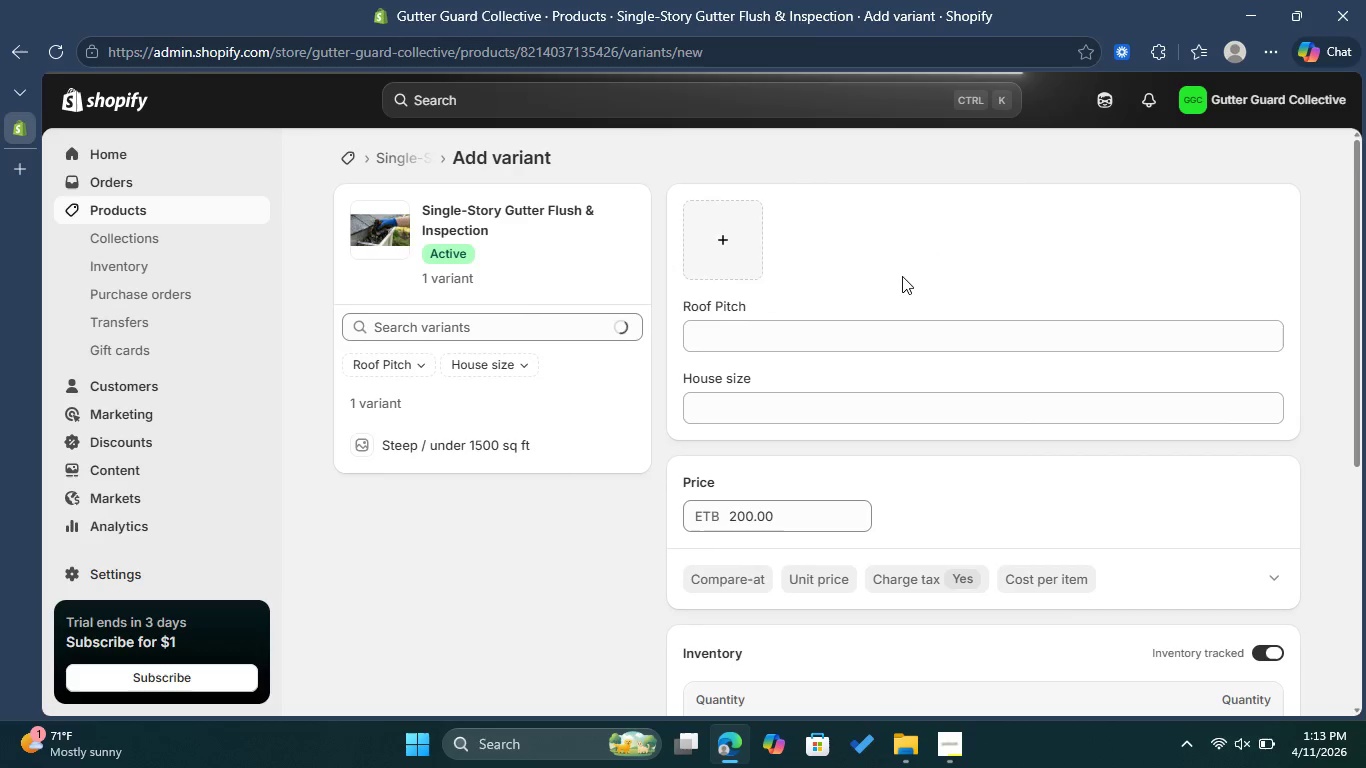 
wait(6.23)
 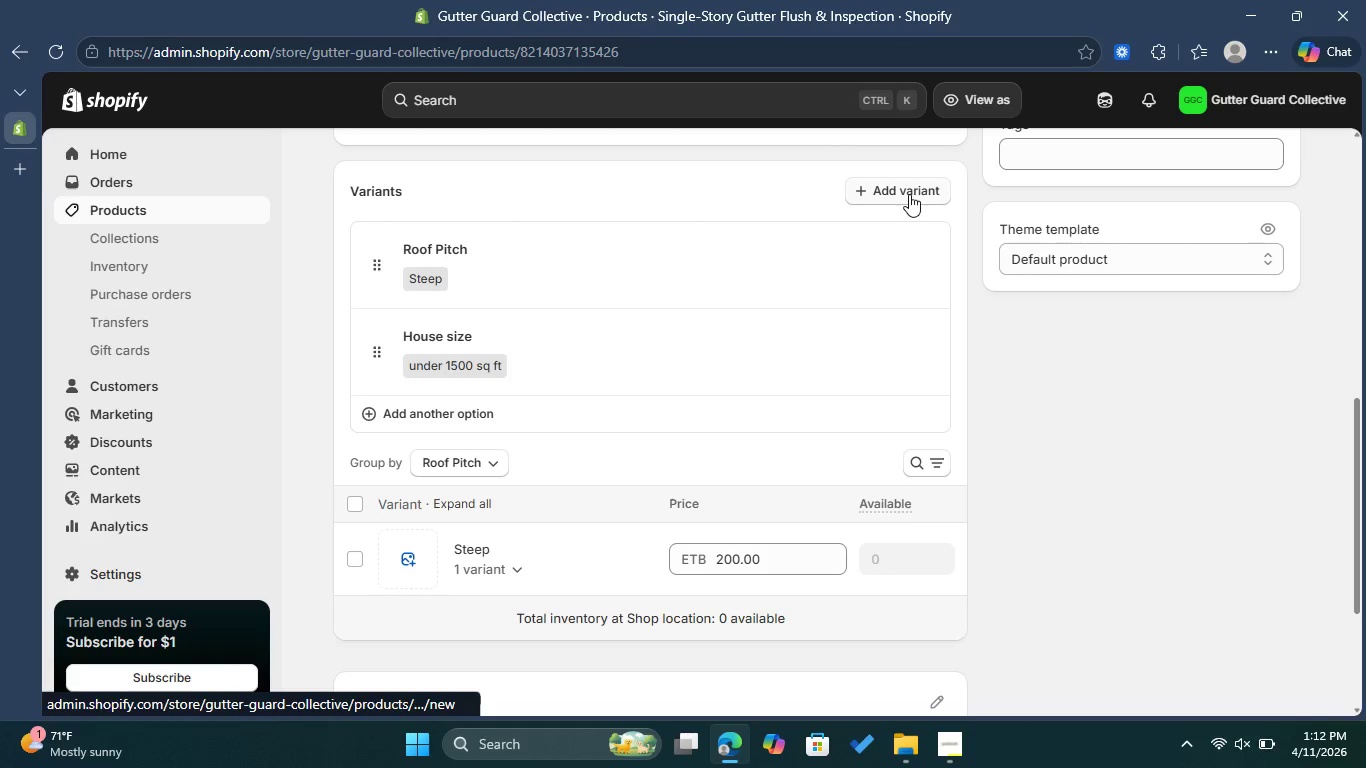 
left_click([831, 336])
 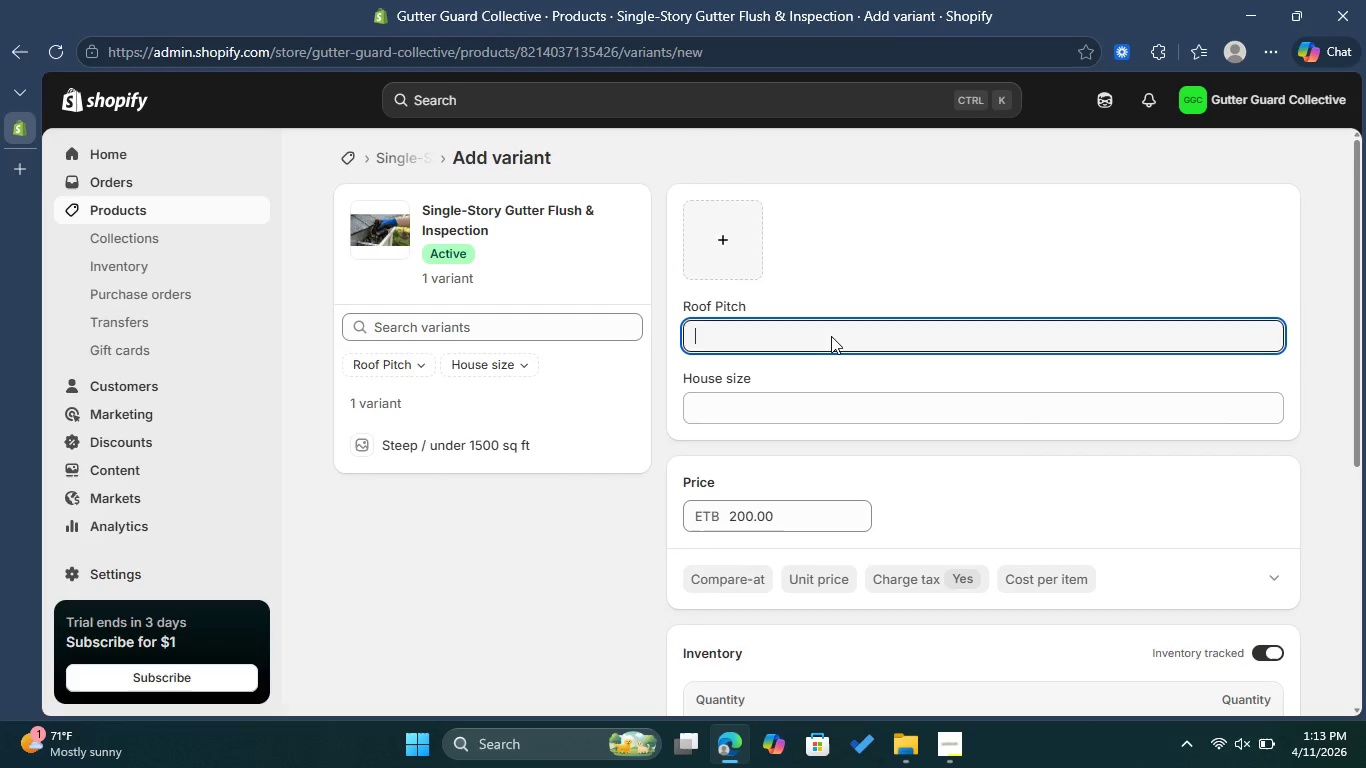 
type(s)
key(Backspace)
type(Steep)
 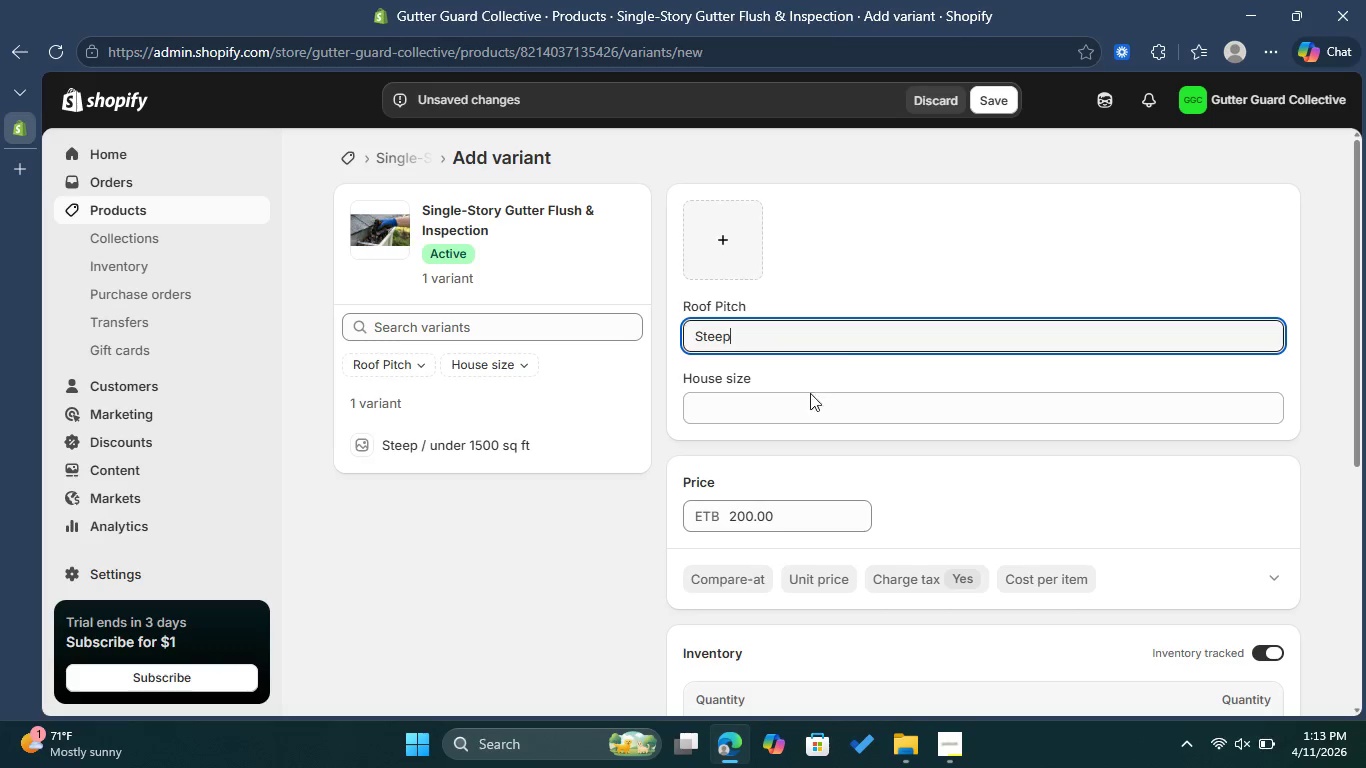 
left_click([802, 414])
 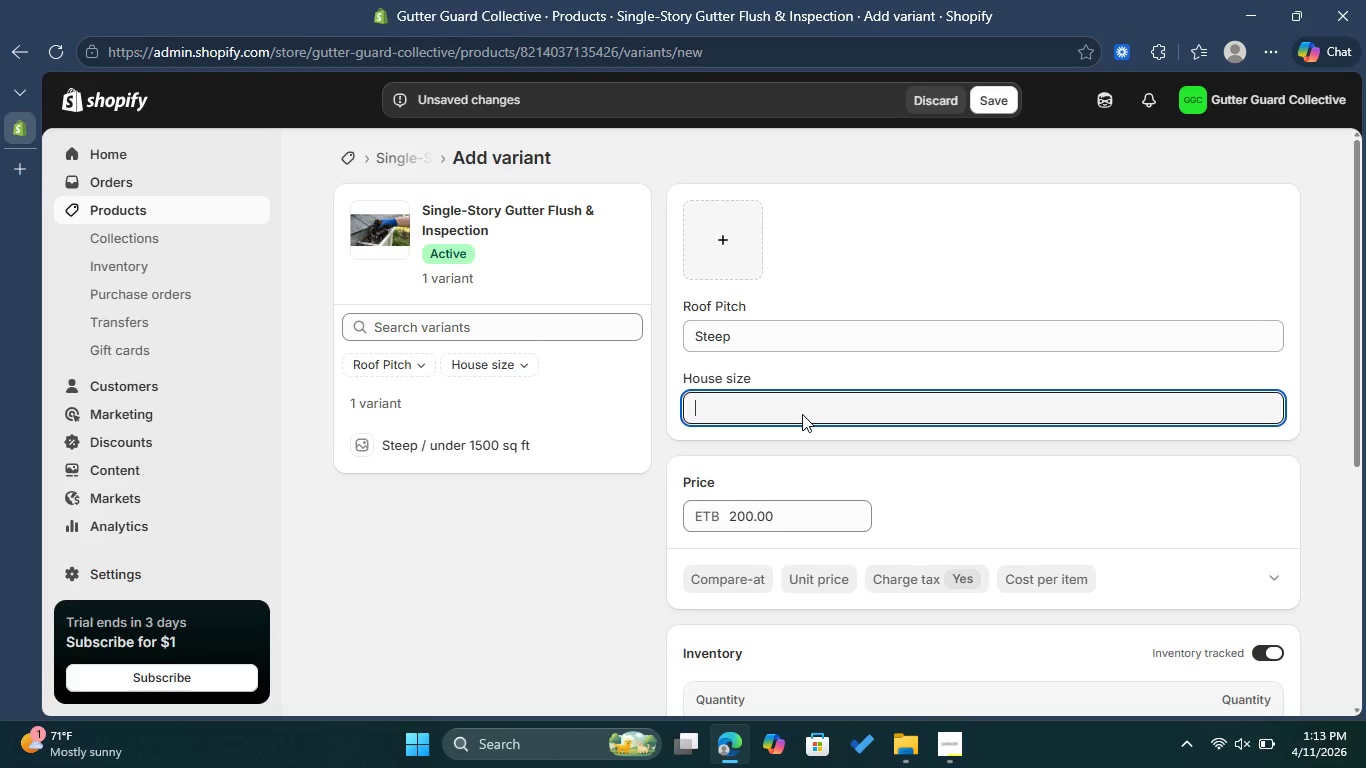 
type(Under 1500 sq ft)
 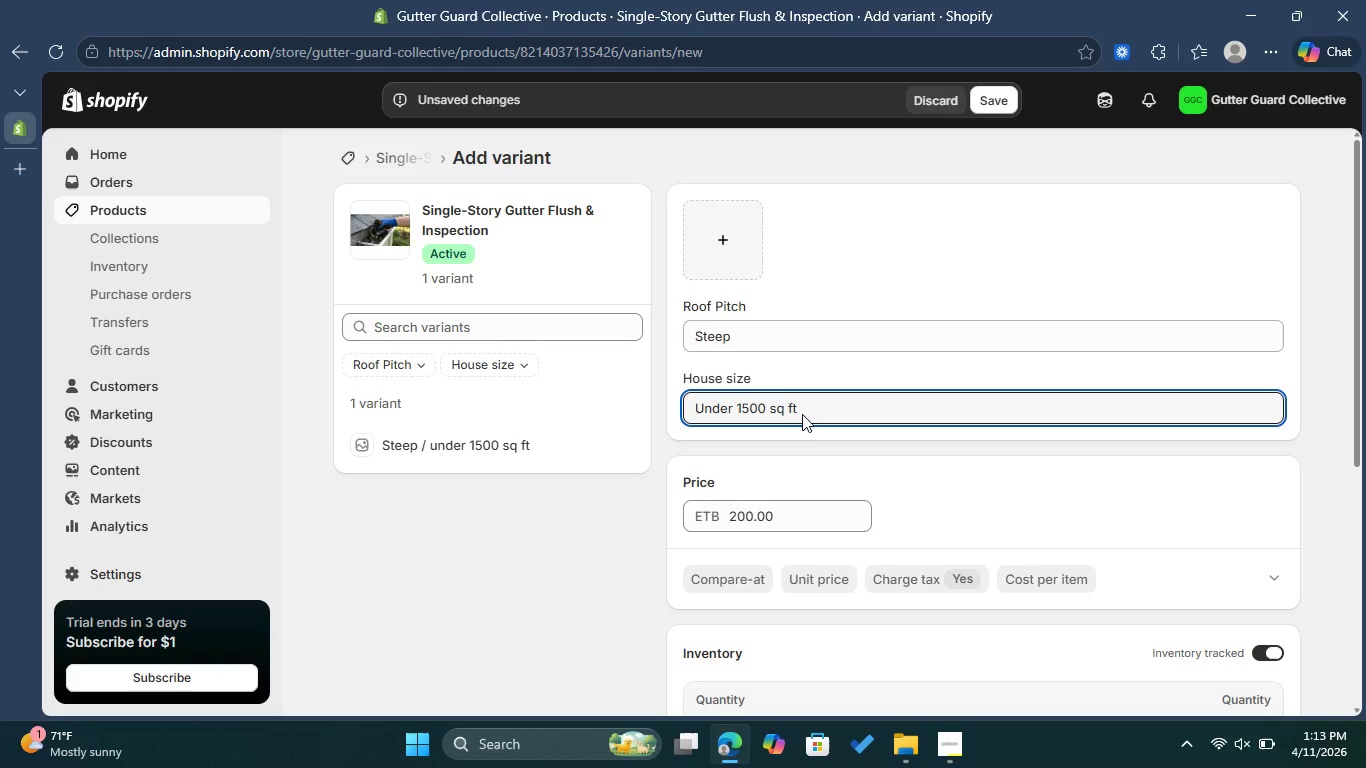 
scroll: coordinate [858, 461], scroll_direction: down, amount: 1.0
 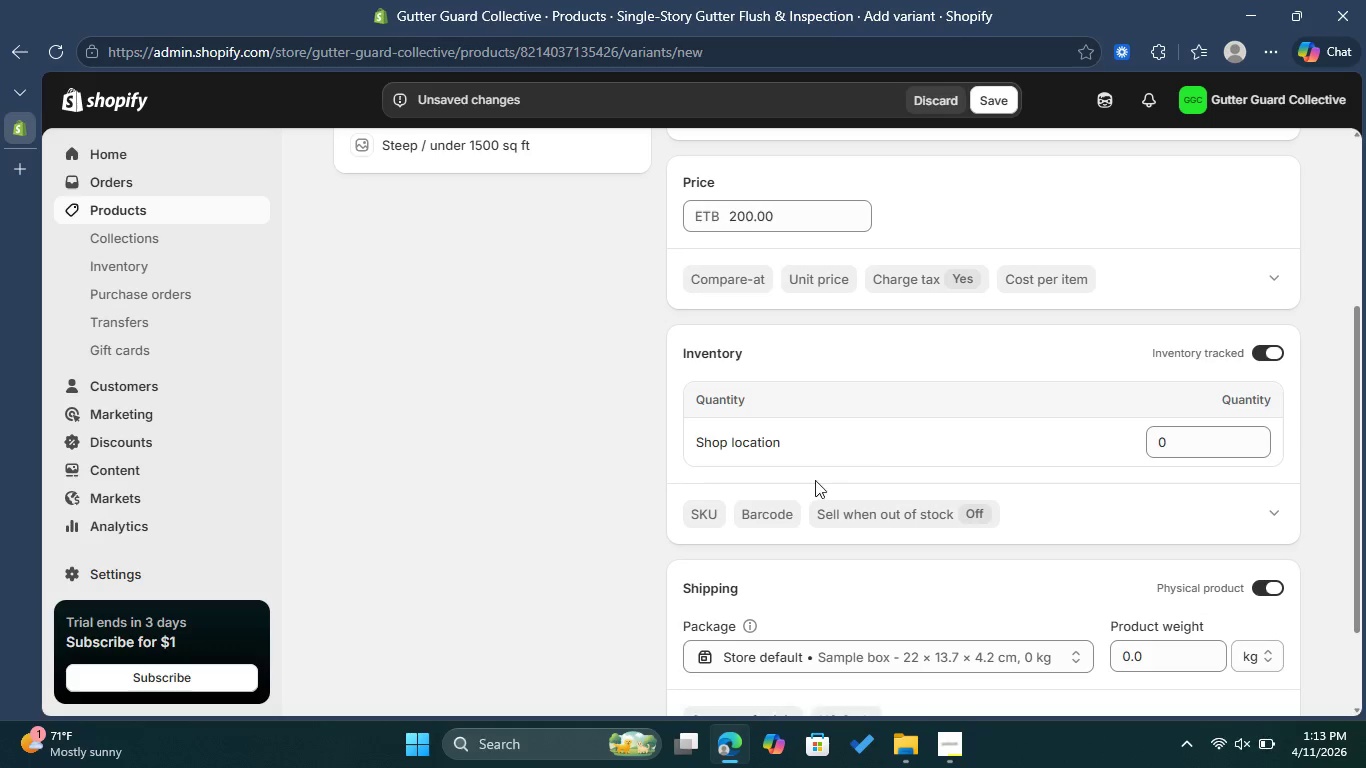 
left_click([712, 515])
 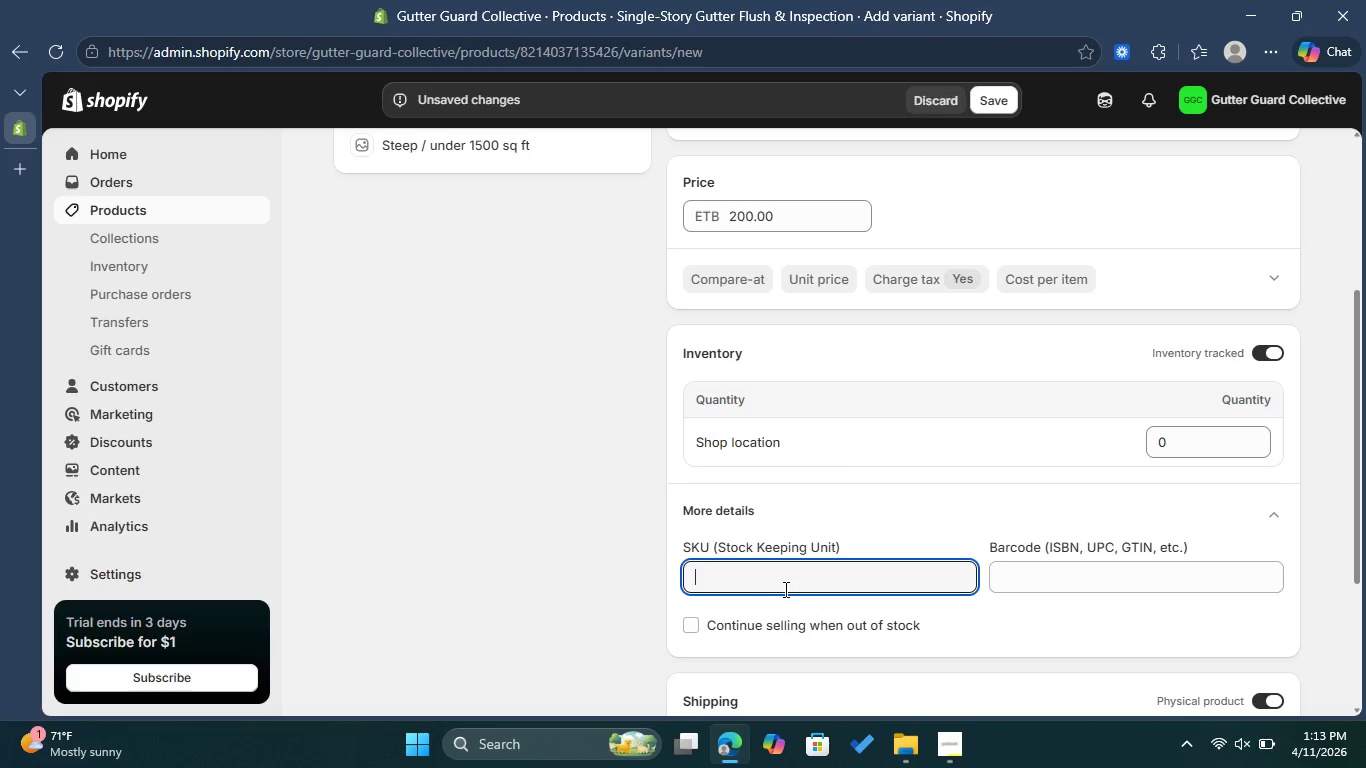 
type(SS)
 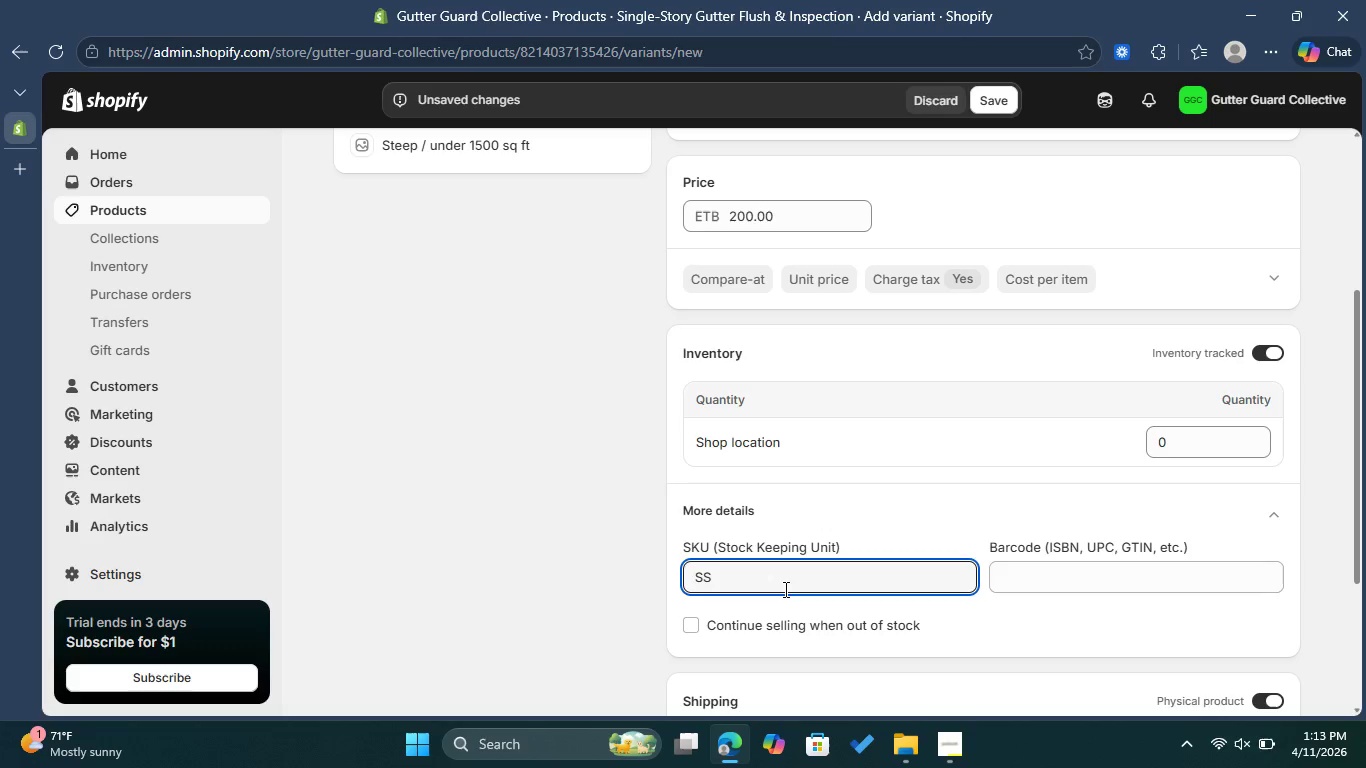 
type(-FL-15-STP)
 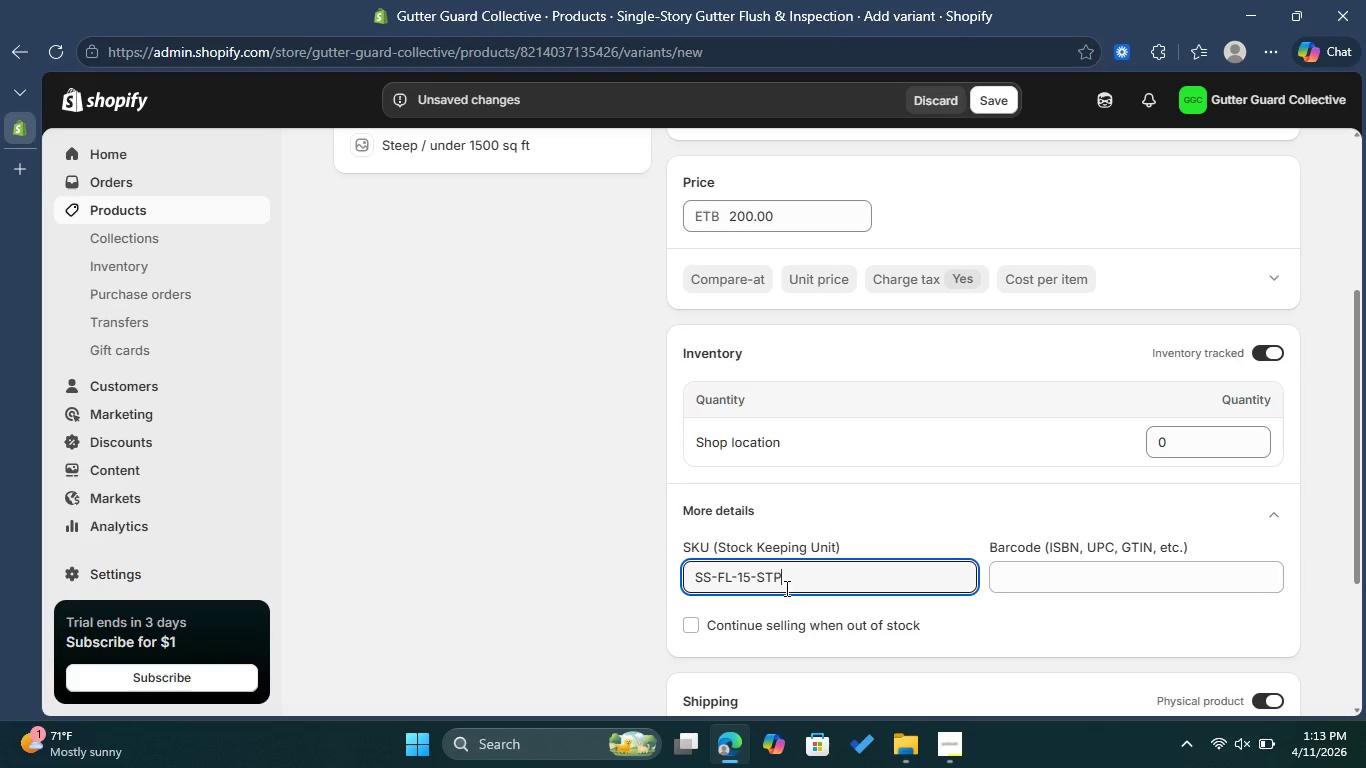 
scroll: coordinate [961, 601], scroll_direction: down, amount: 5.0
 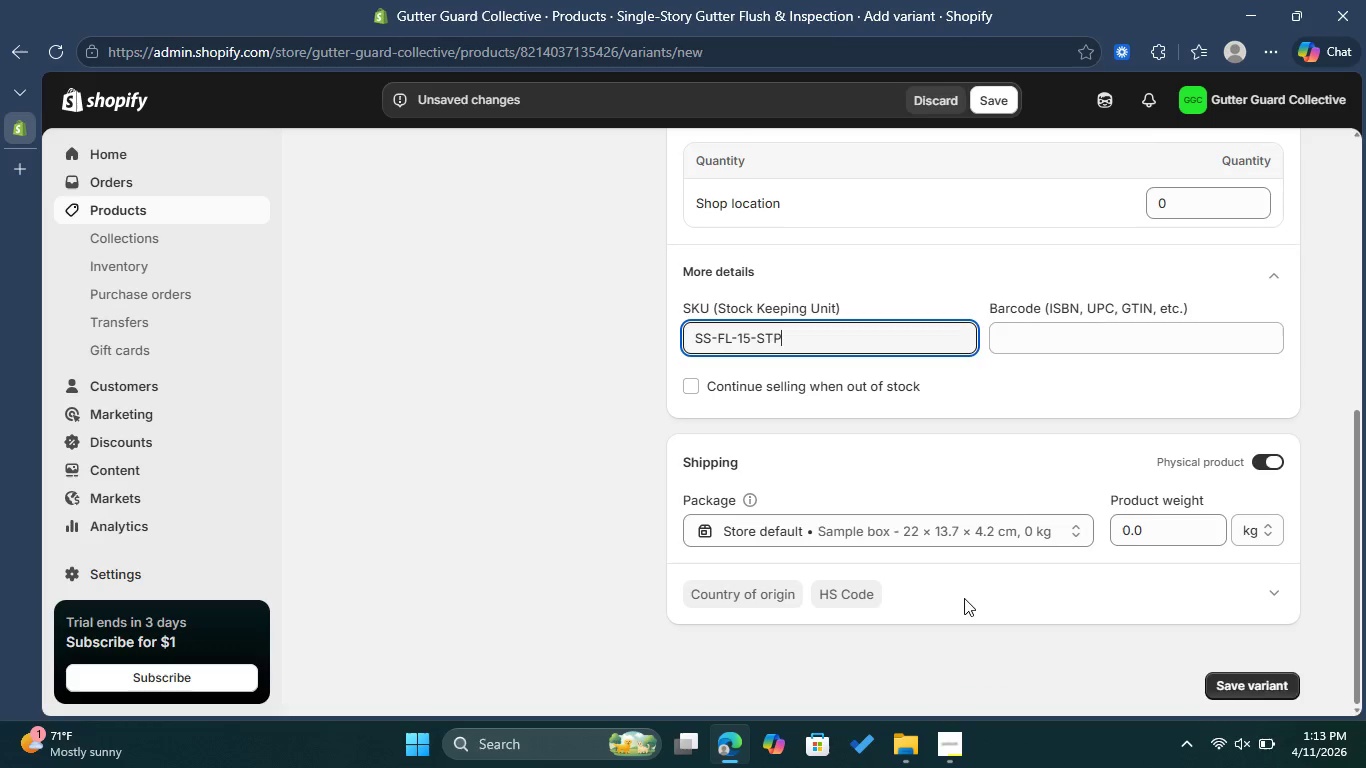 
scroll: coordinate [967, 597], scroll_direction: up, amount: 3.0
 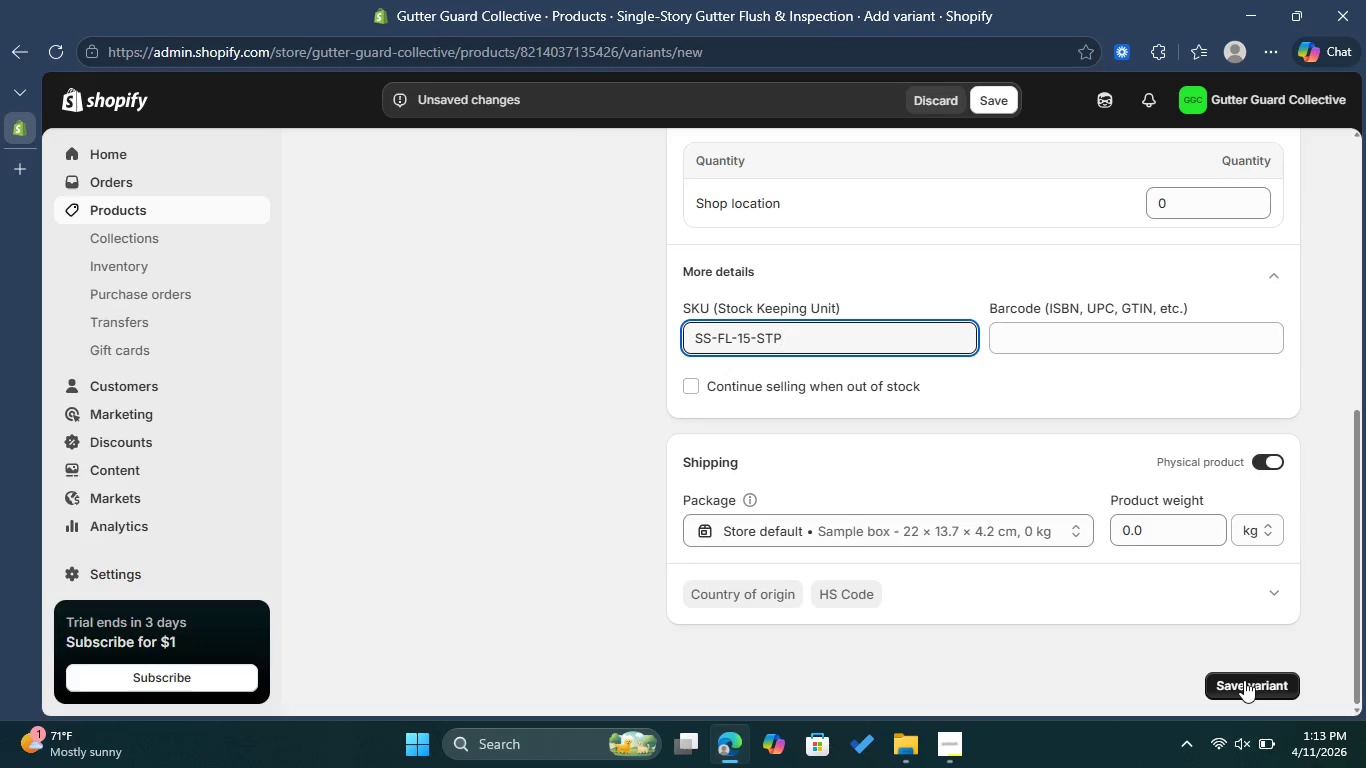 
left_click([1244, 680])
 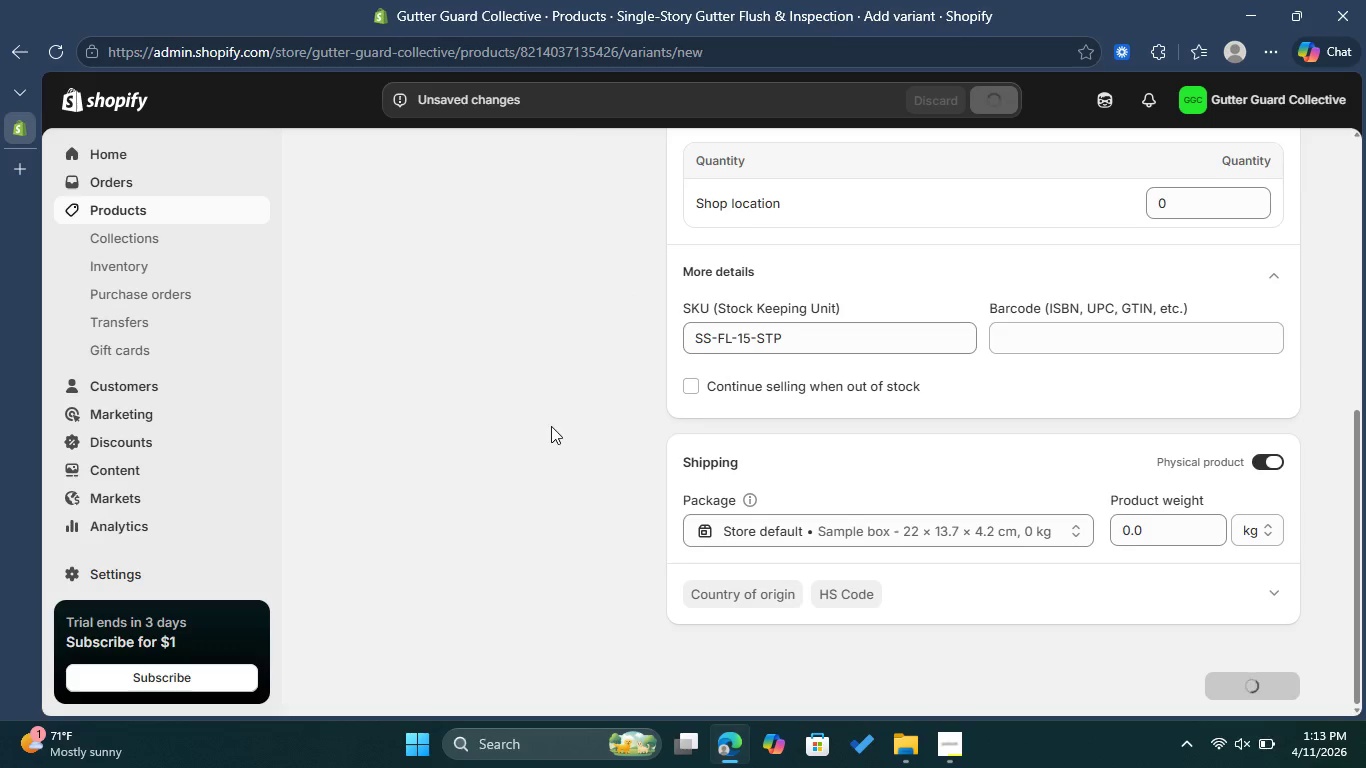 
scroll: coordinate [554, 426], scroll_direction: up, amount: 6.0
 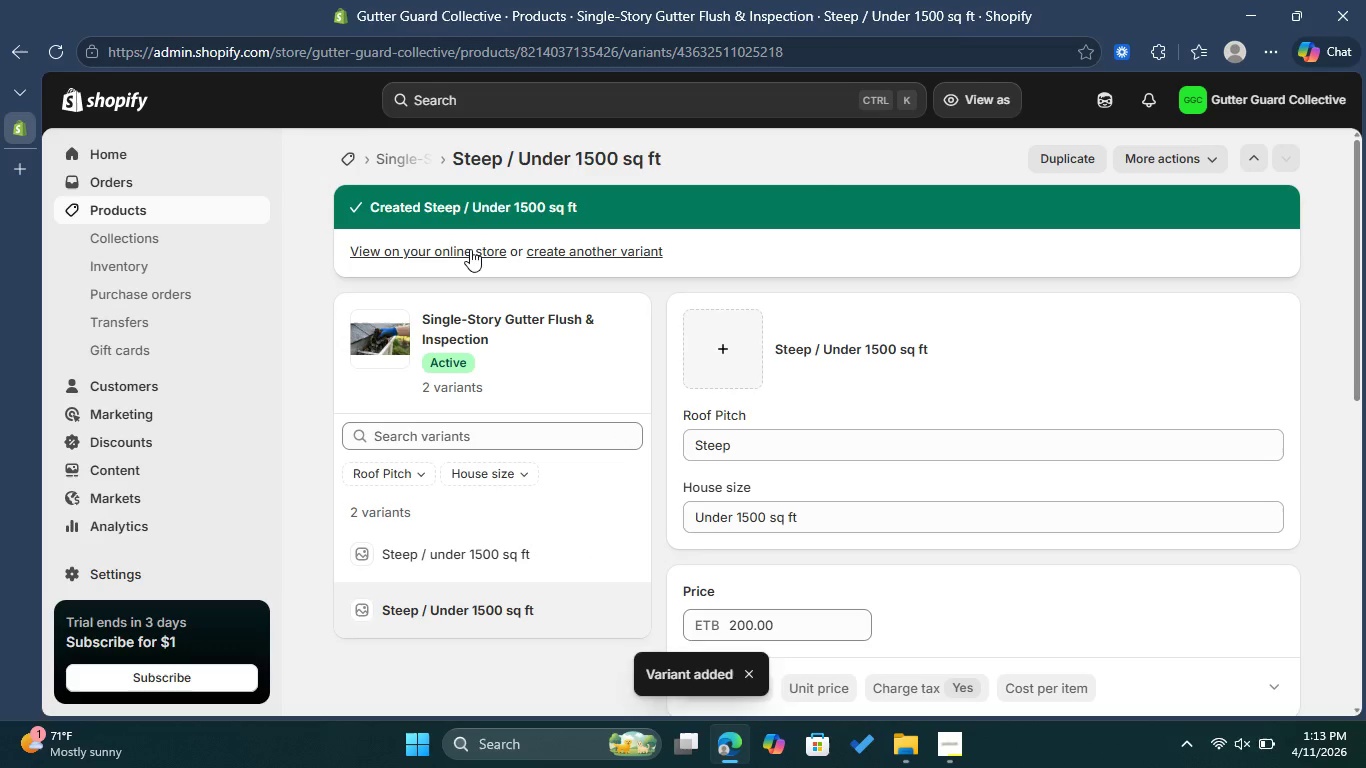 
wait(7.27)
 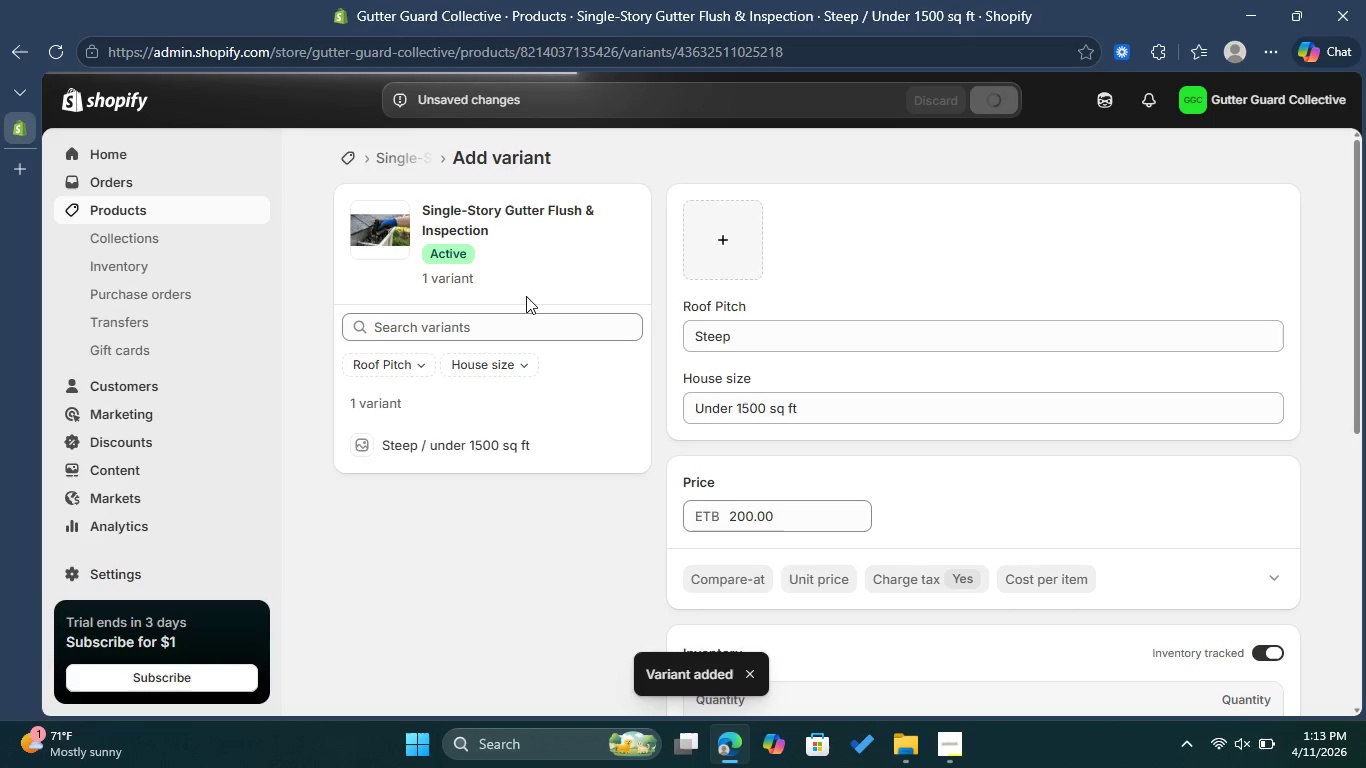 
left_click([422, 163])
 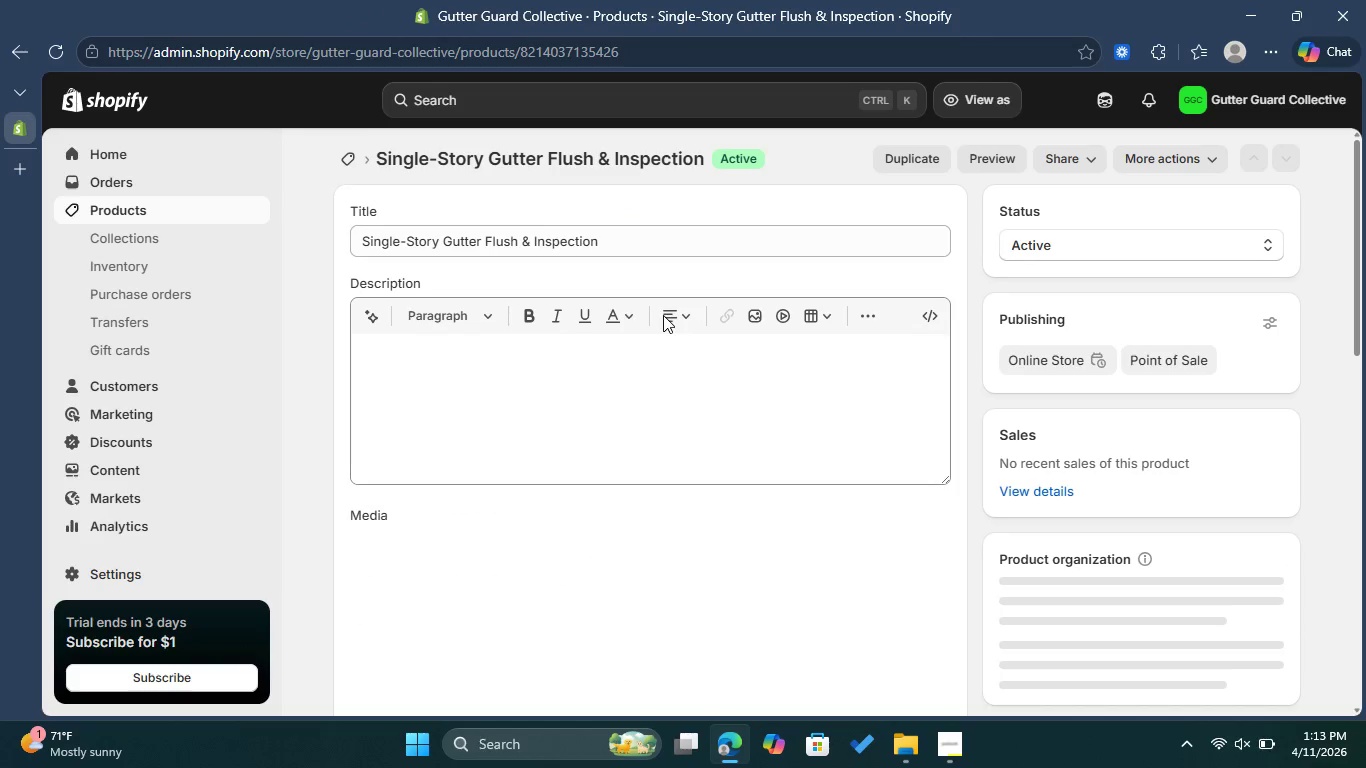 
scroll: coordinate [888, 418], scroll_direction: down, amount: 14.0
 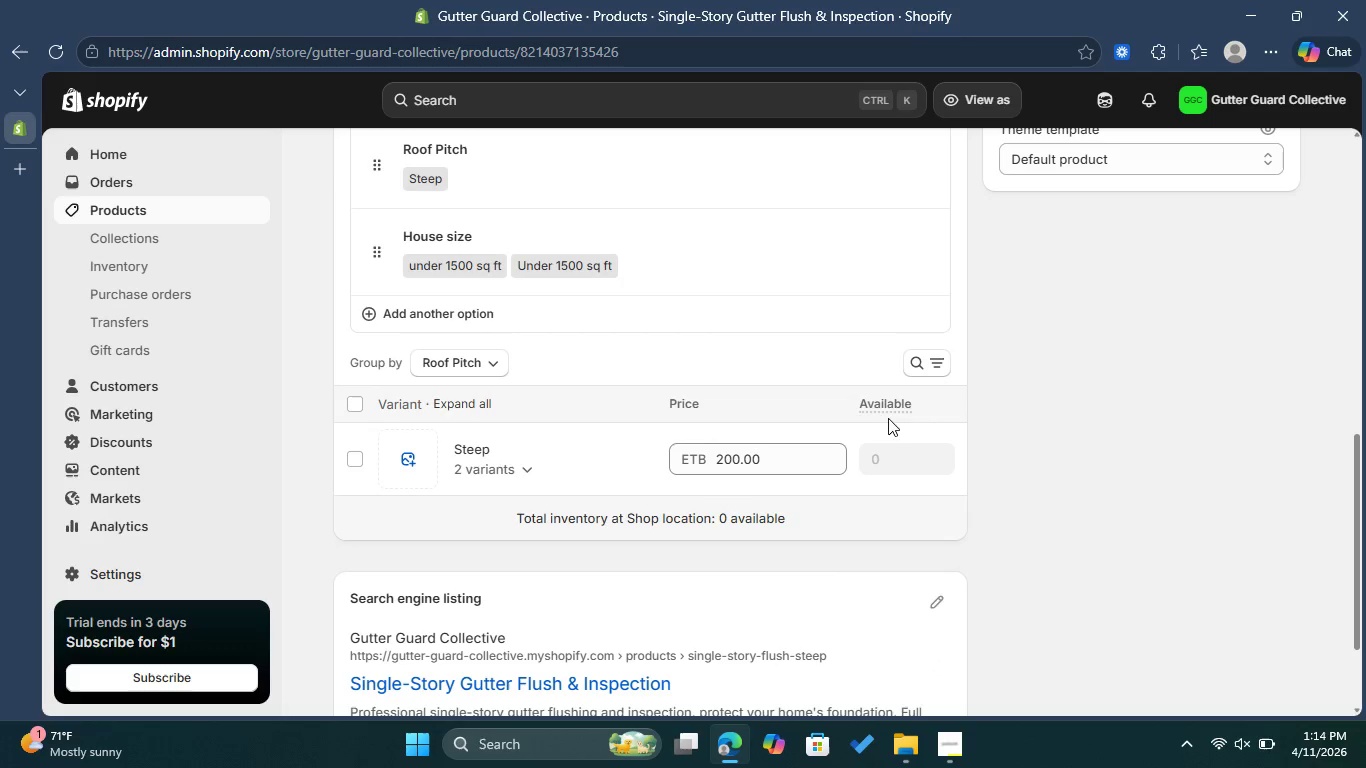 
scroll: coordinate [874, 411], scroll_direction: up, amount: 1.0
 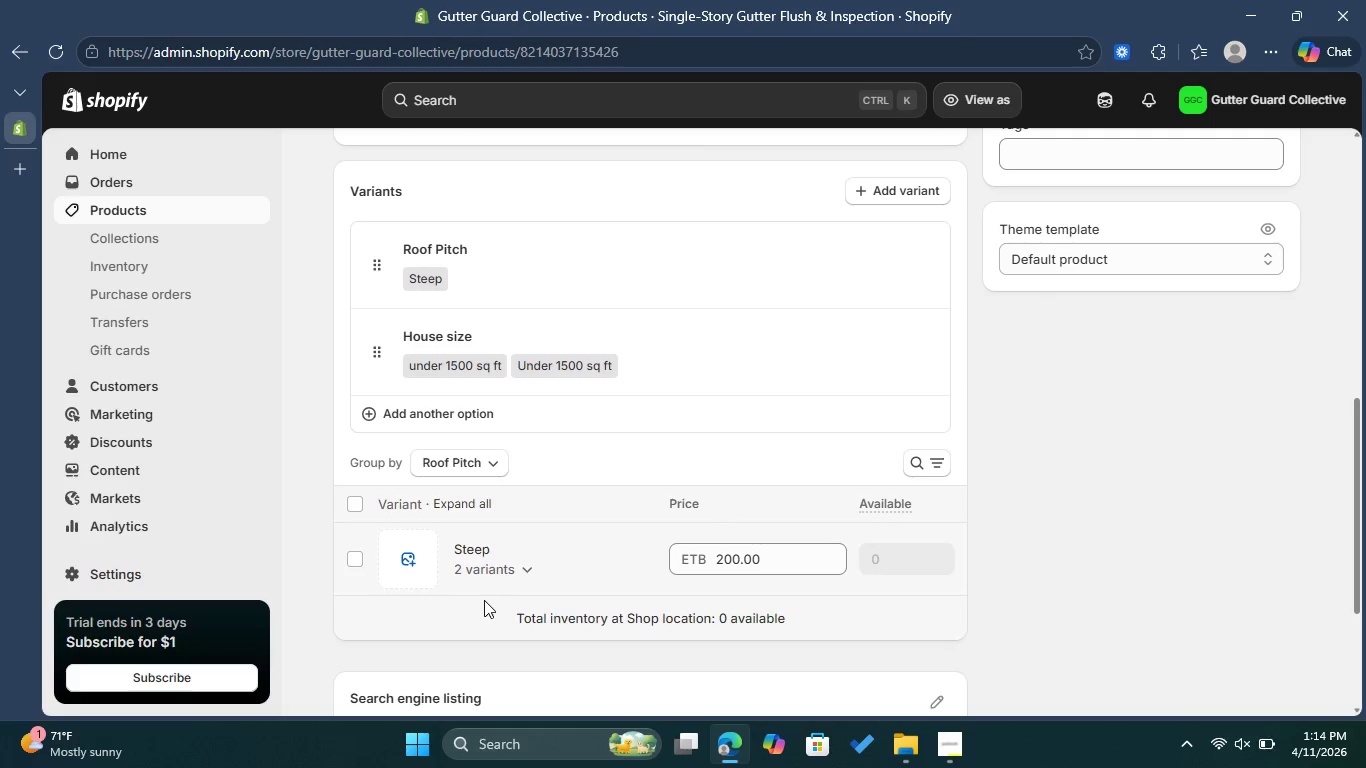 
mouse_move([531, 563])
 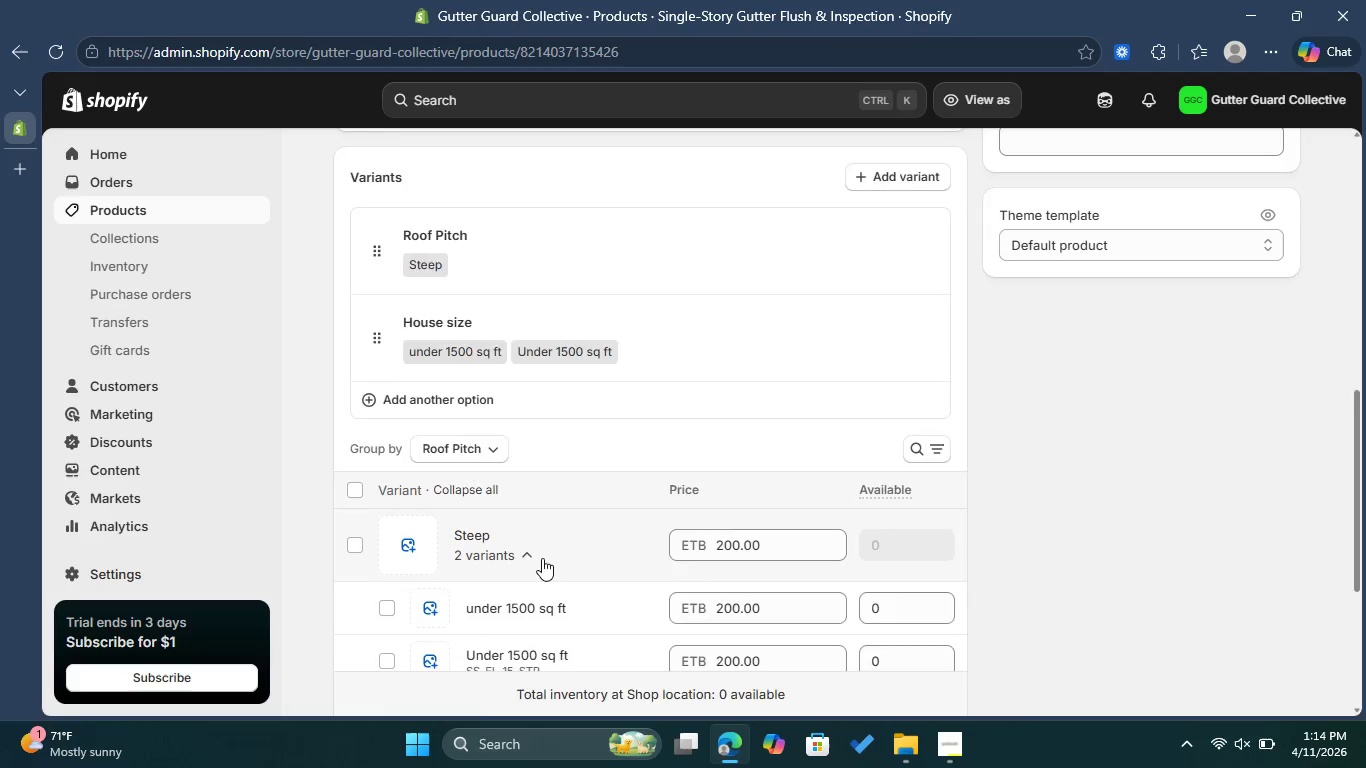 
scroll: coordinate [542, 558], scroll_direction: down, amount: 2.0
 